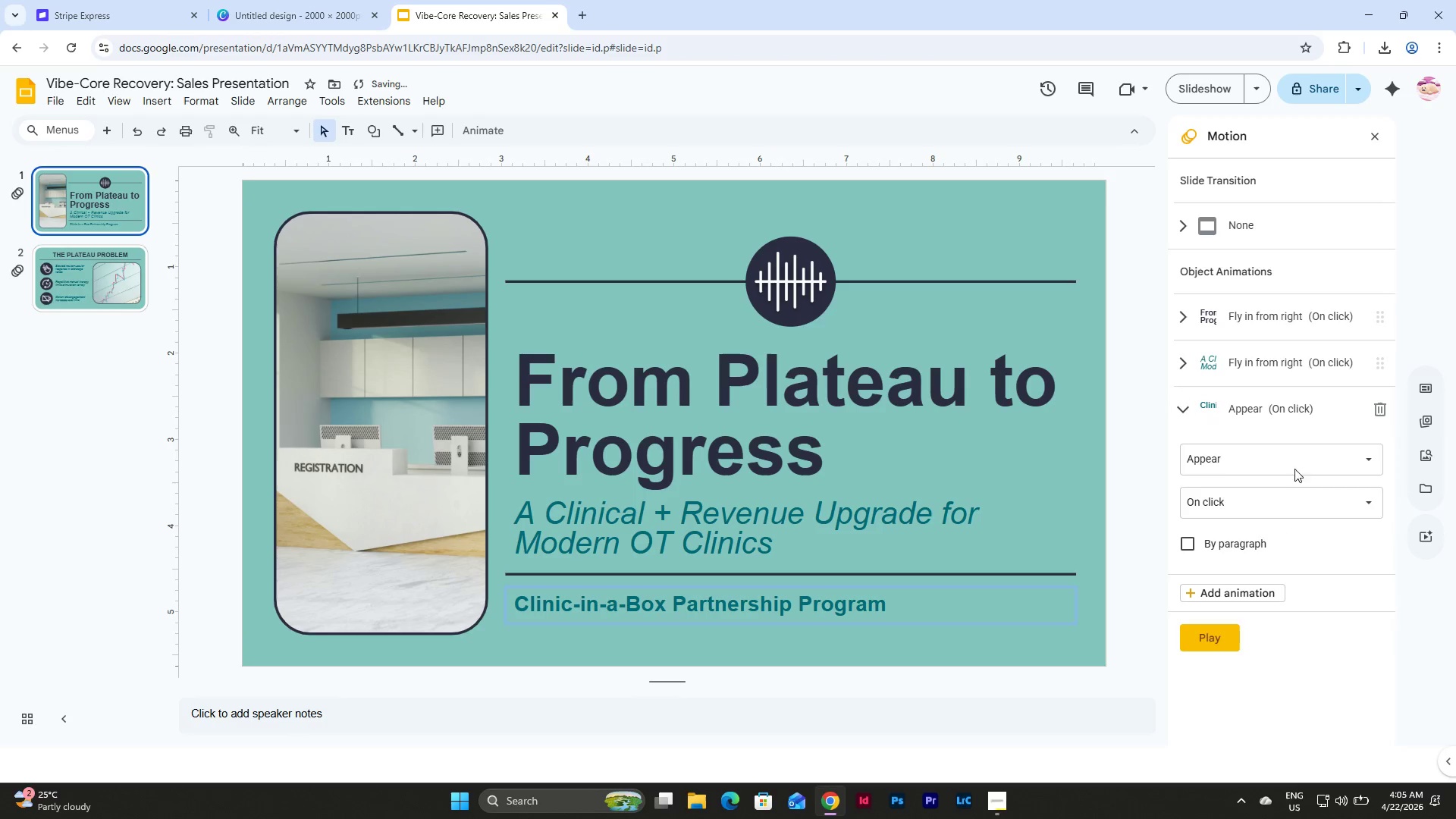 
left_click([1296, 450])
 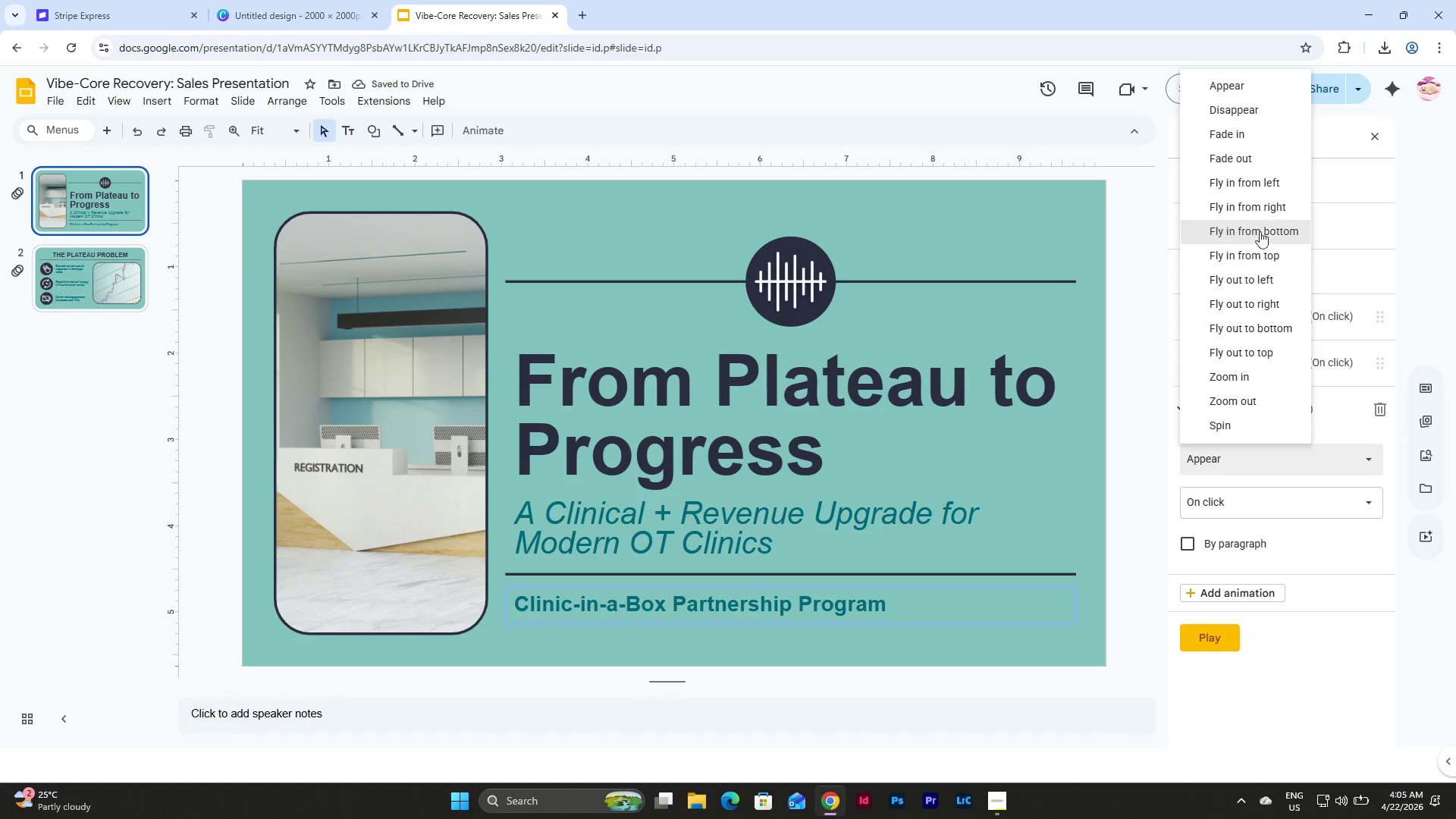 
left_click([1263, 202])
 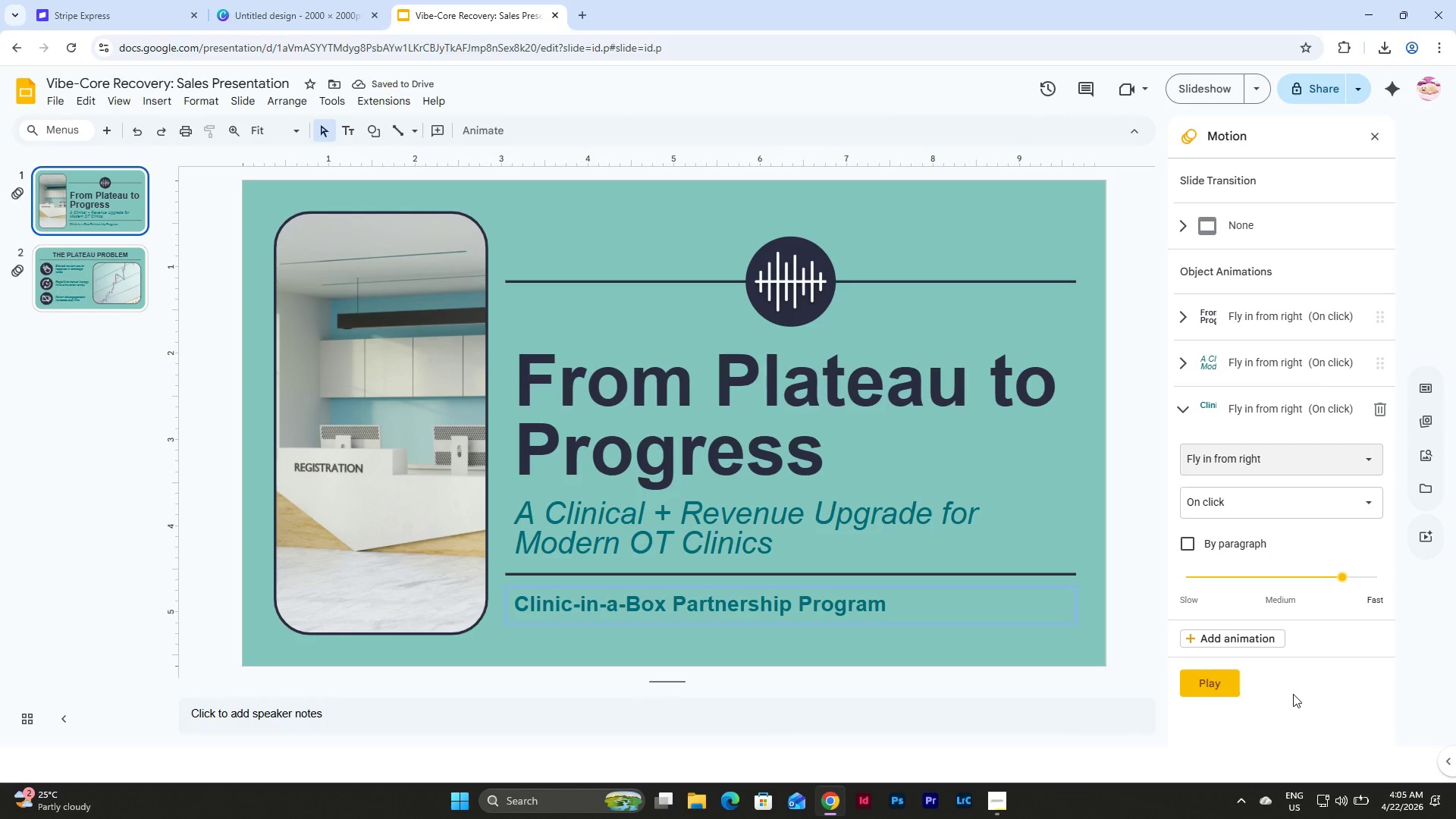 
left_click([1319, 460])
 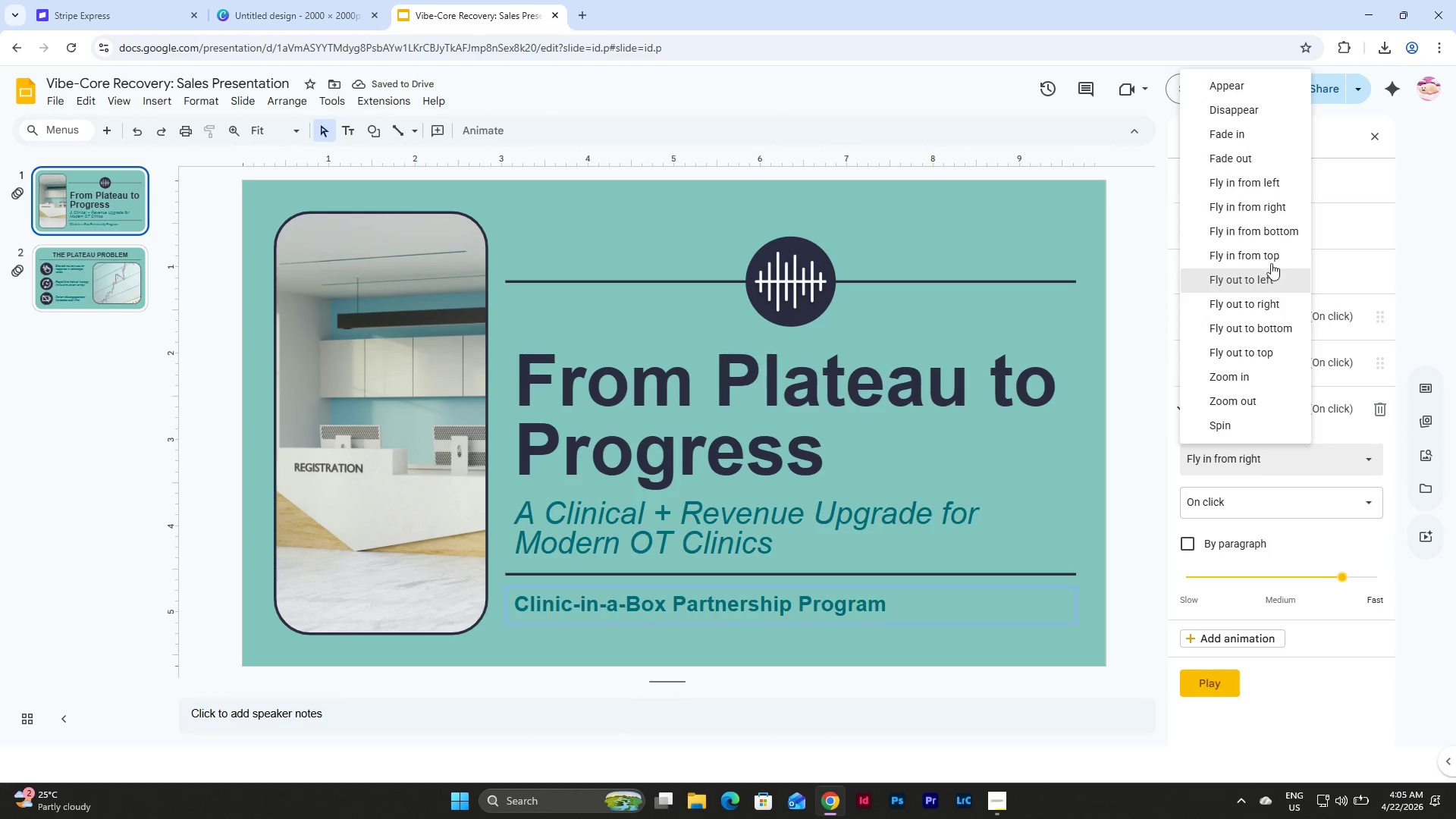 
left_click([1270, 231])
 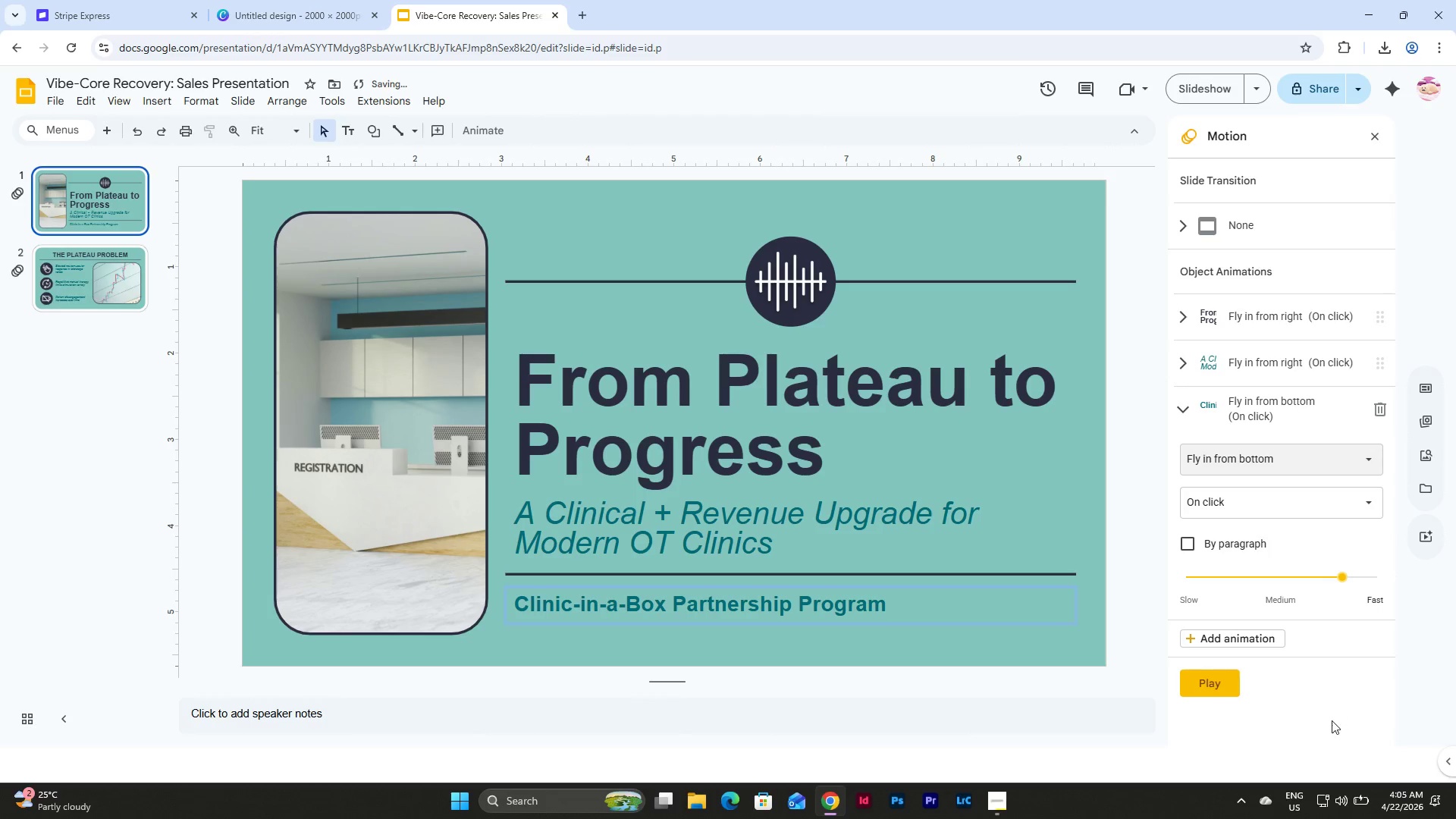 
left_click([1332, 720])
 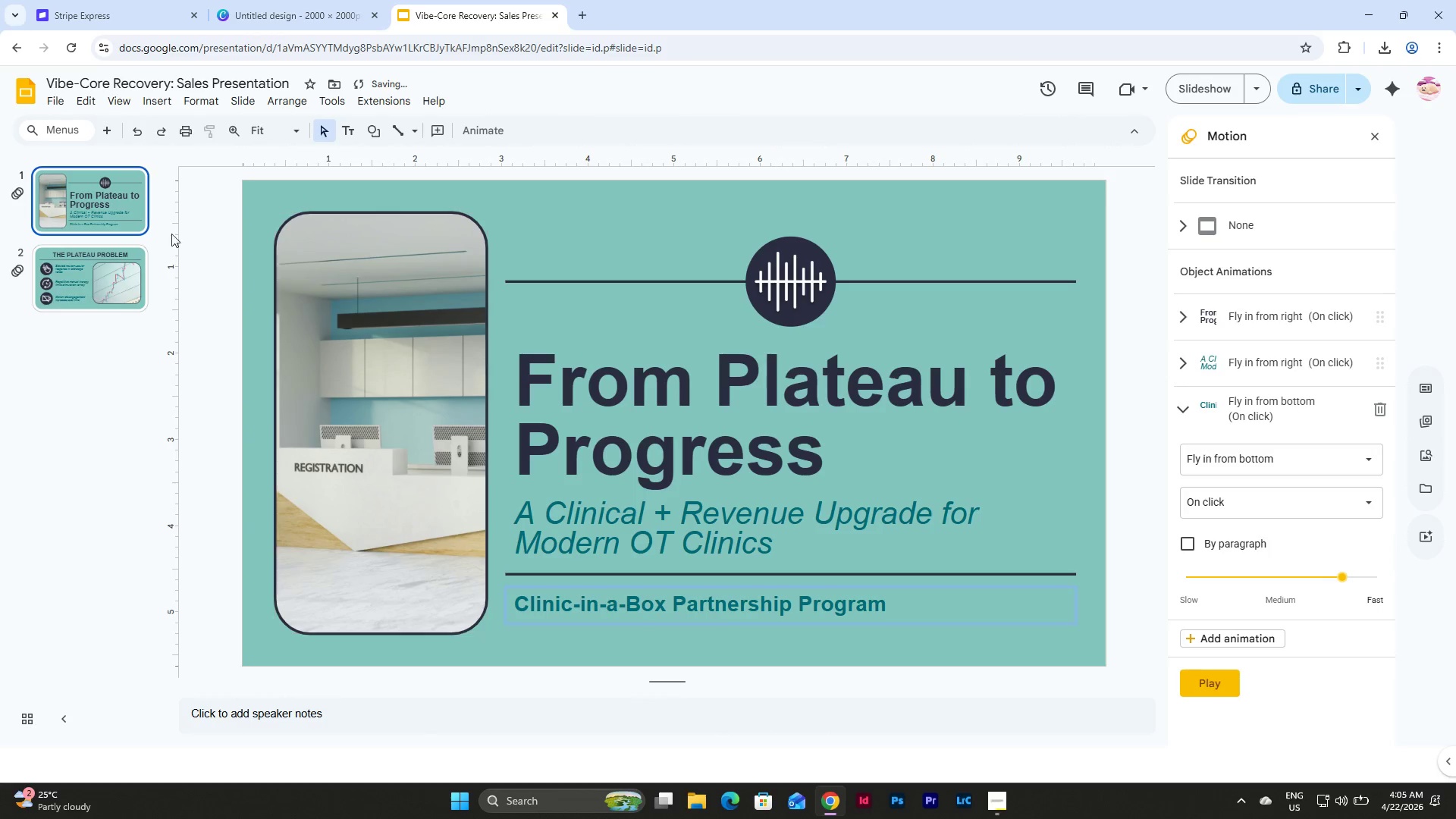 
left_click([132, 200])
 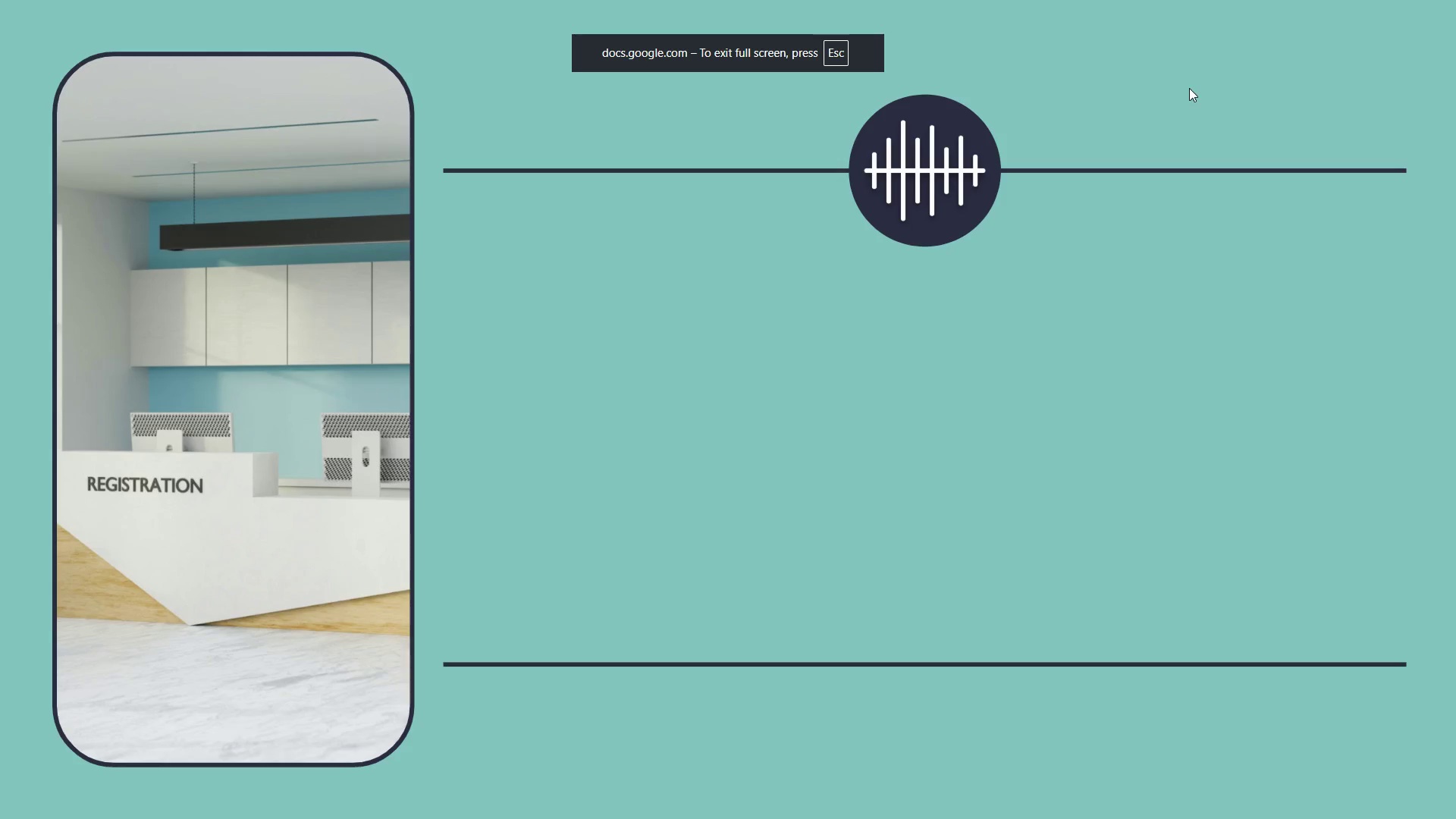 
key(ArrowRight)
 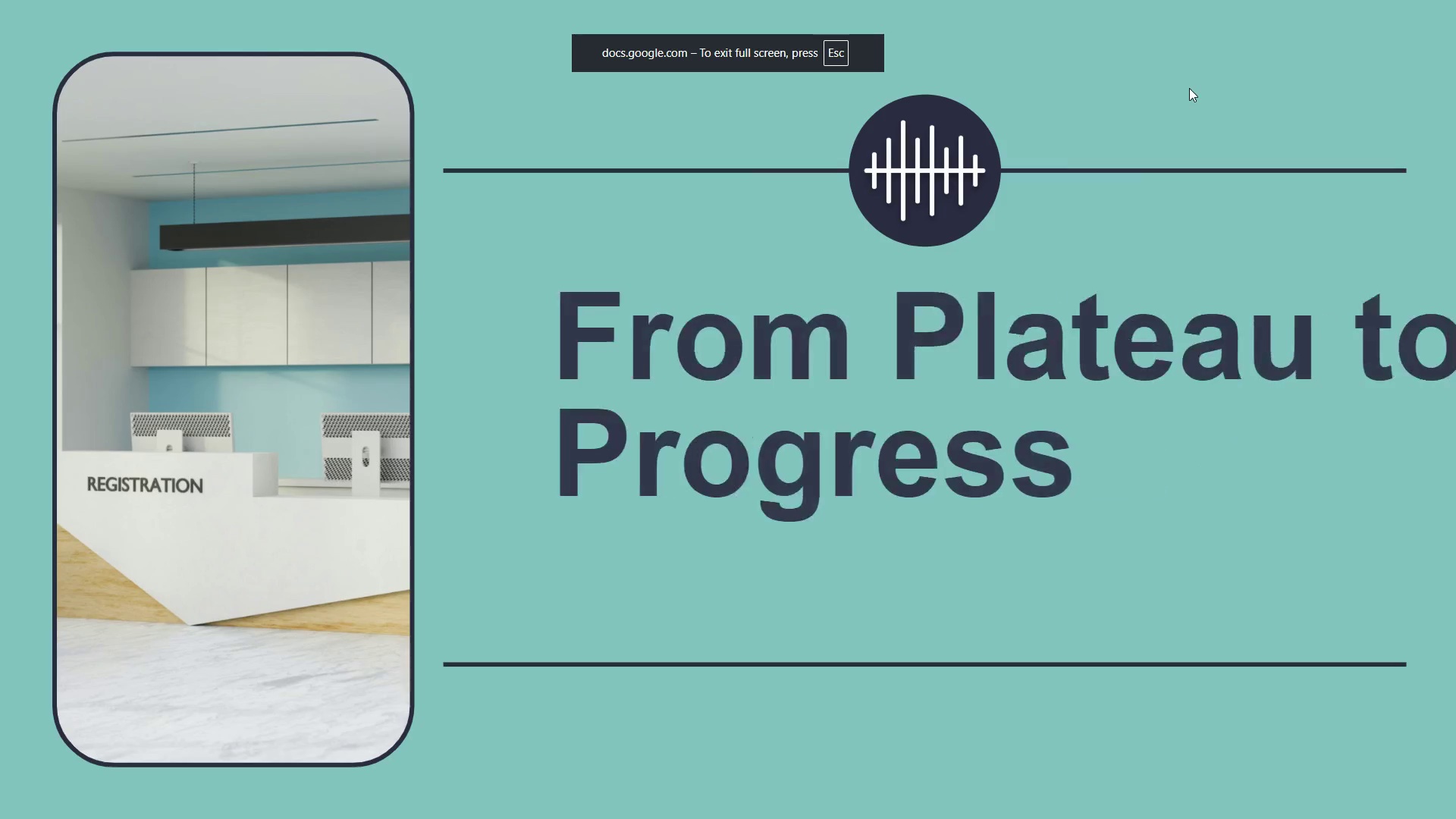 
key(ArrowRight)
 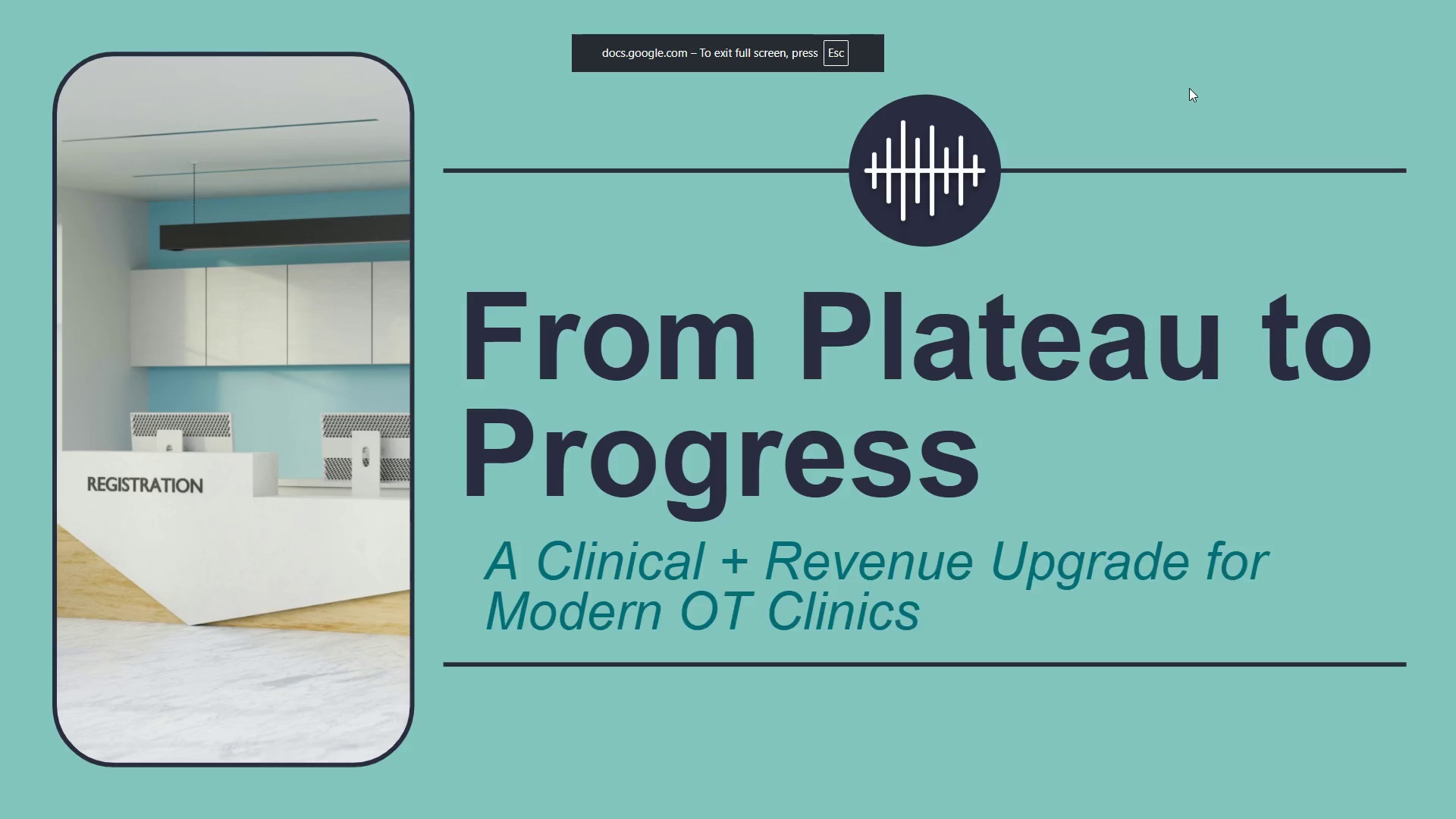 
key(ArrowRight)
 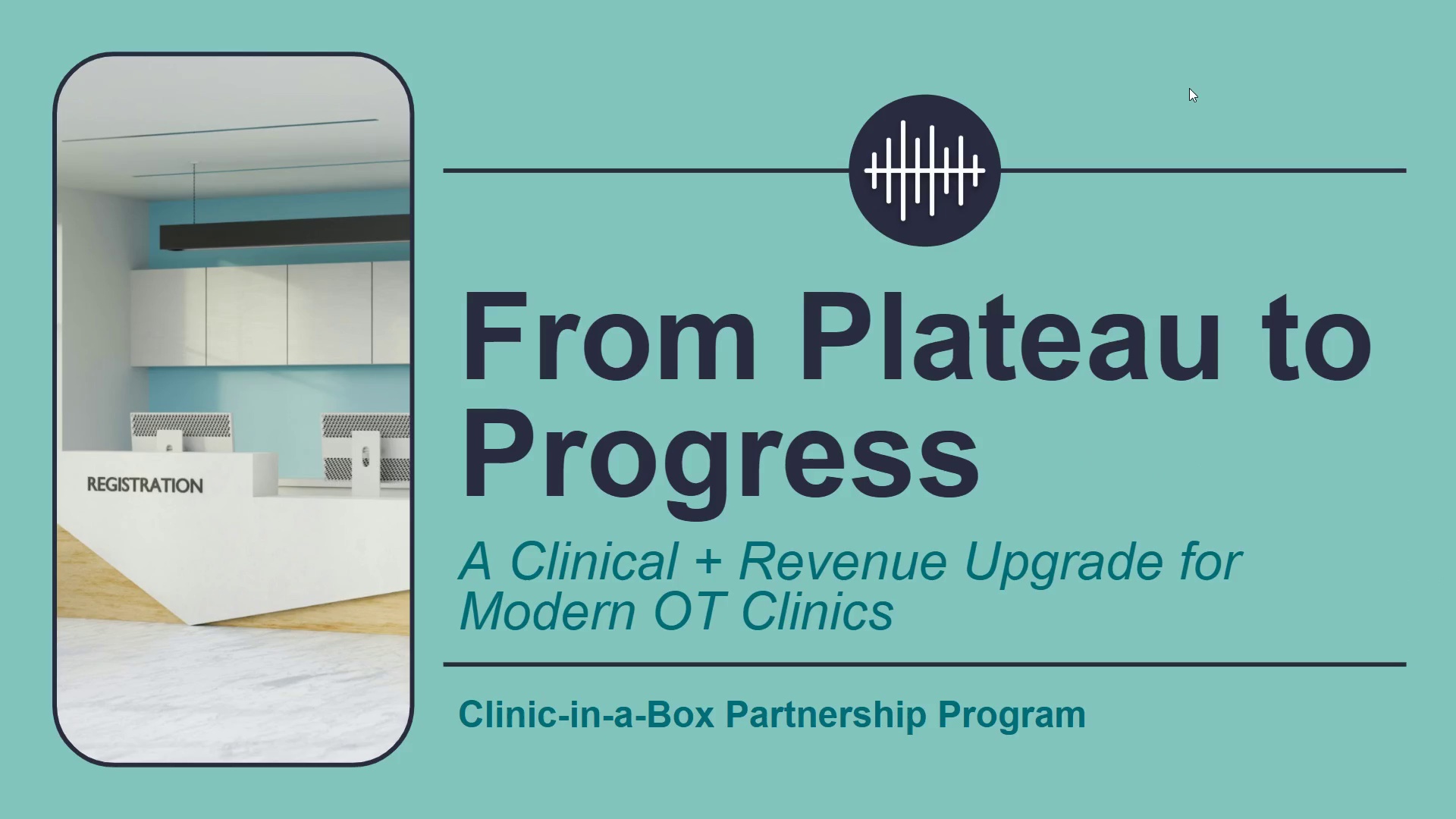 
key(ArrowRight)
 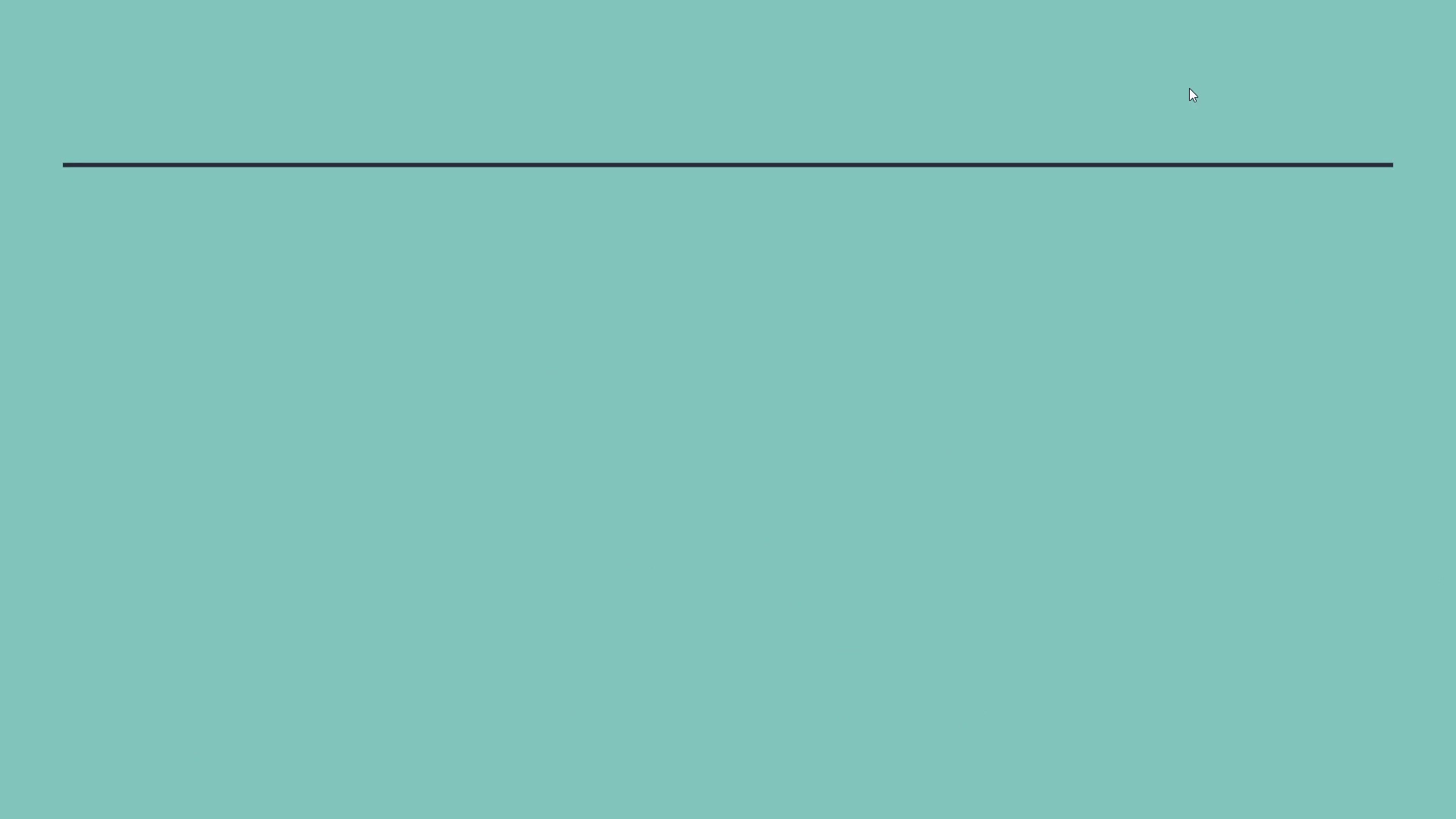 
key(ArrowRight)
 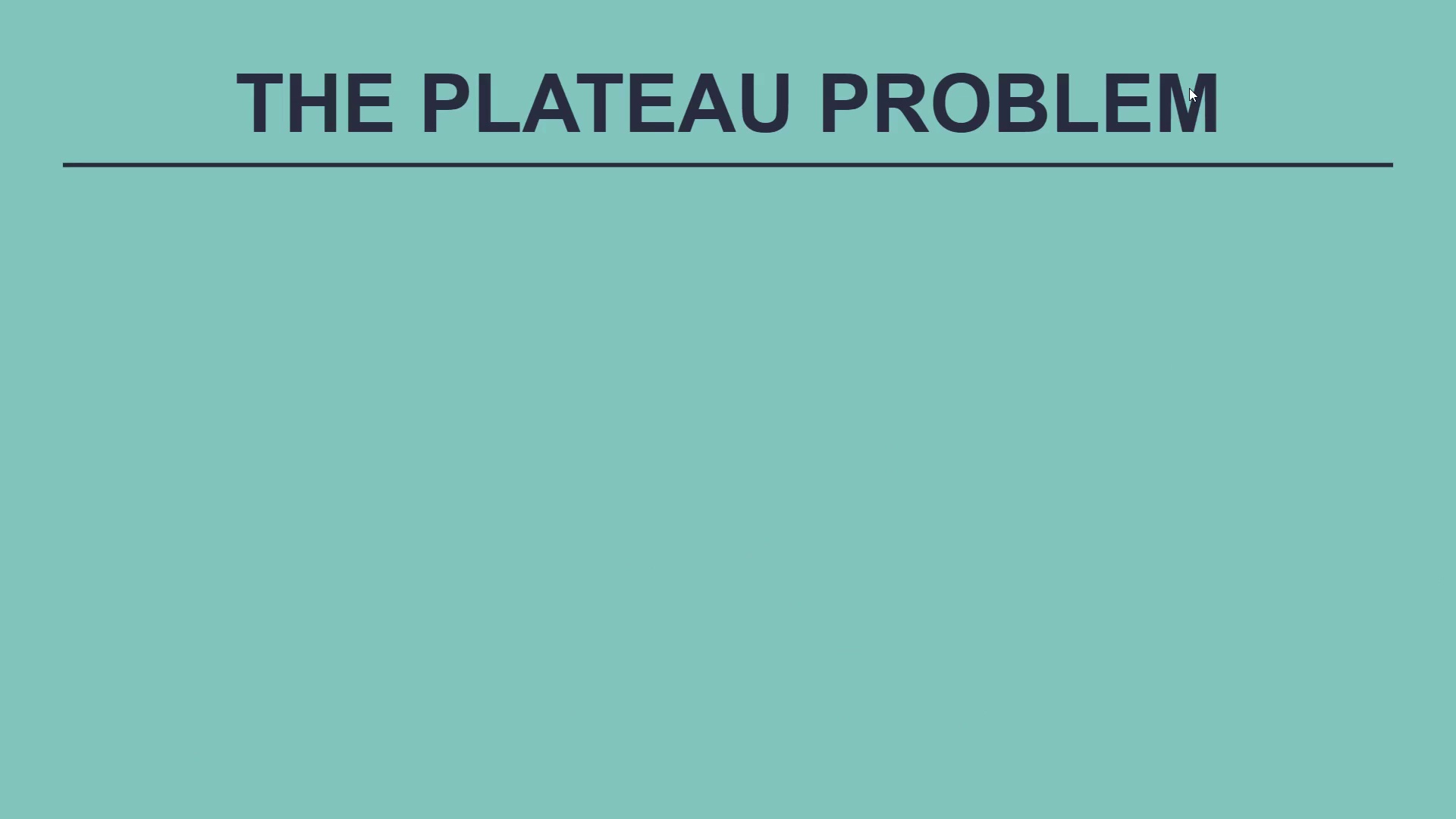 
key(ArrowRight)
 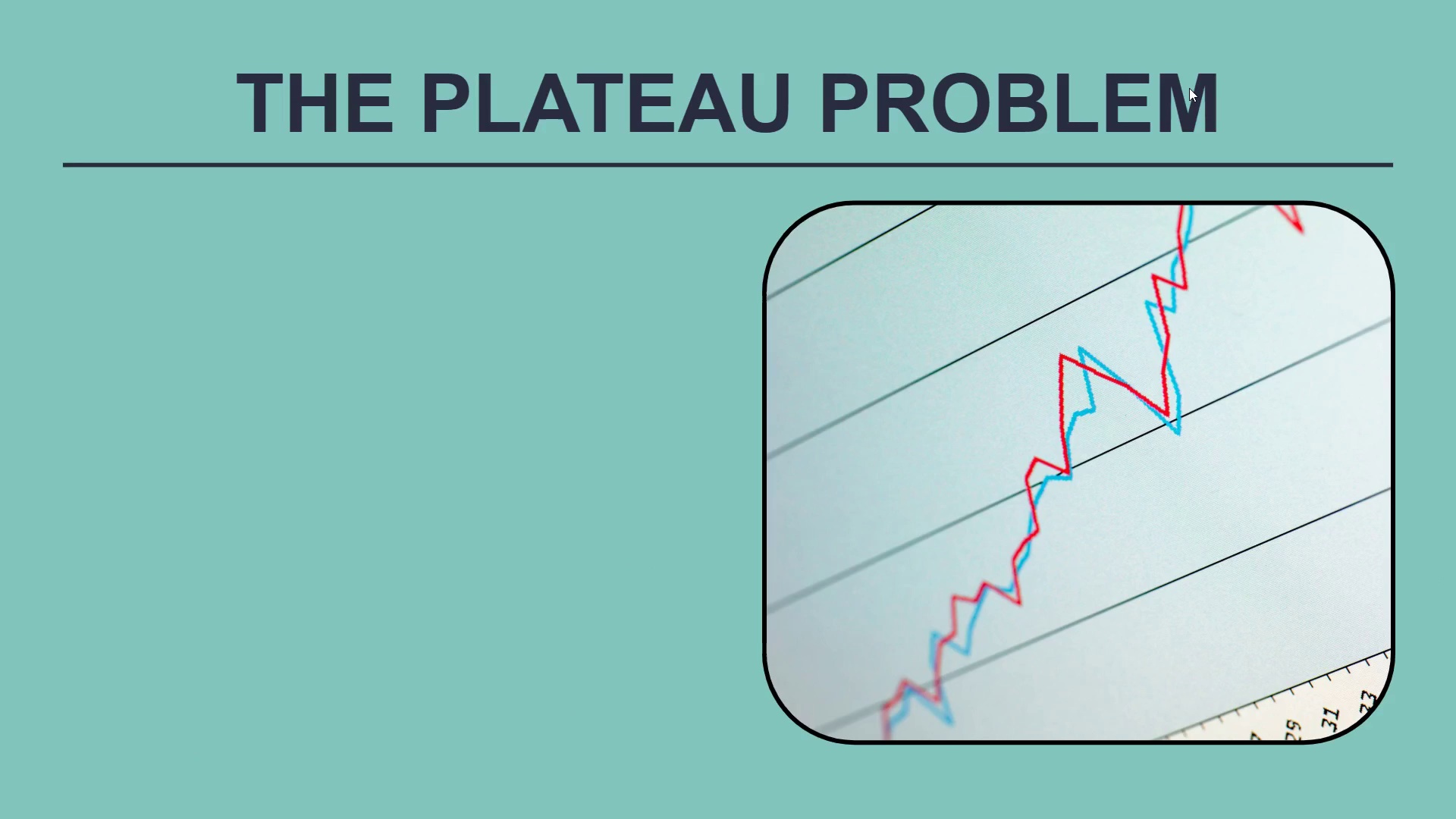 
key(ArrowRight)
 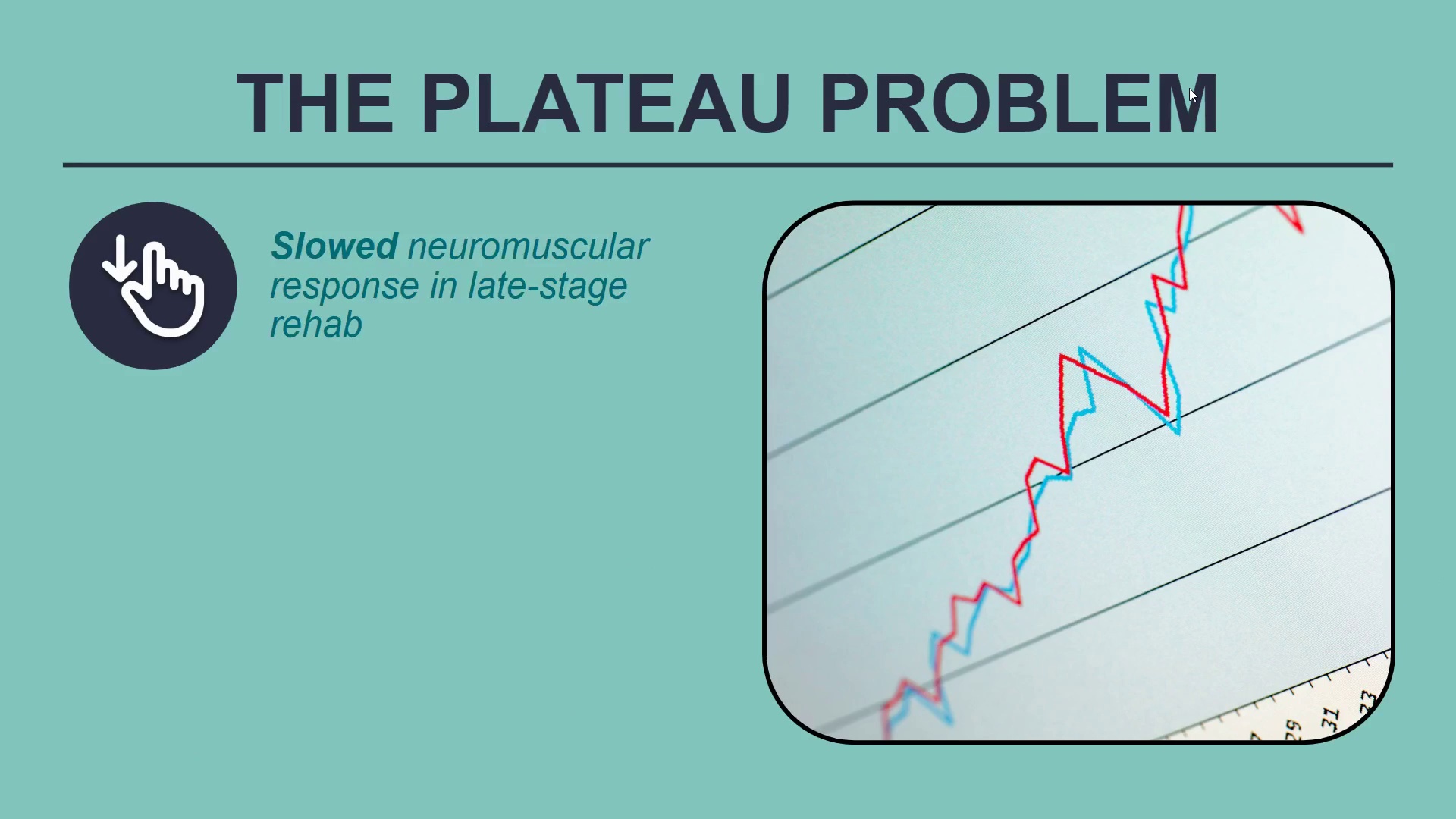 
key(ArrowRight)
 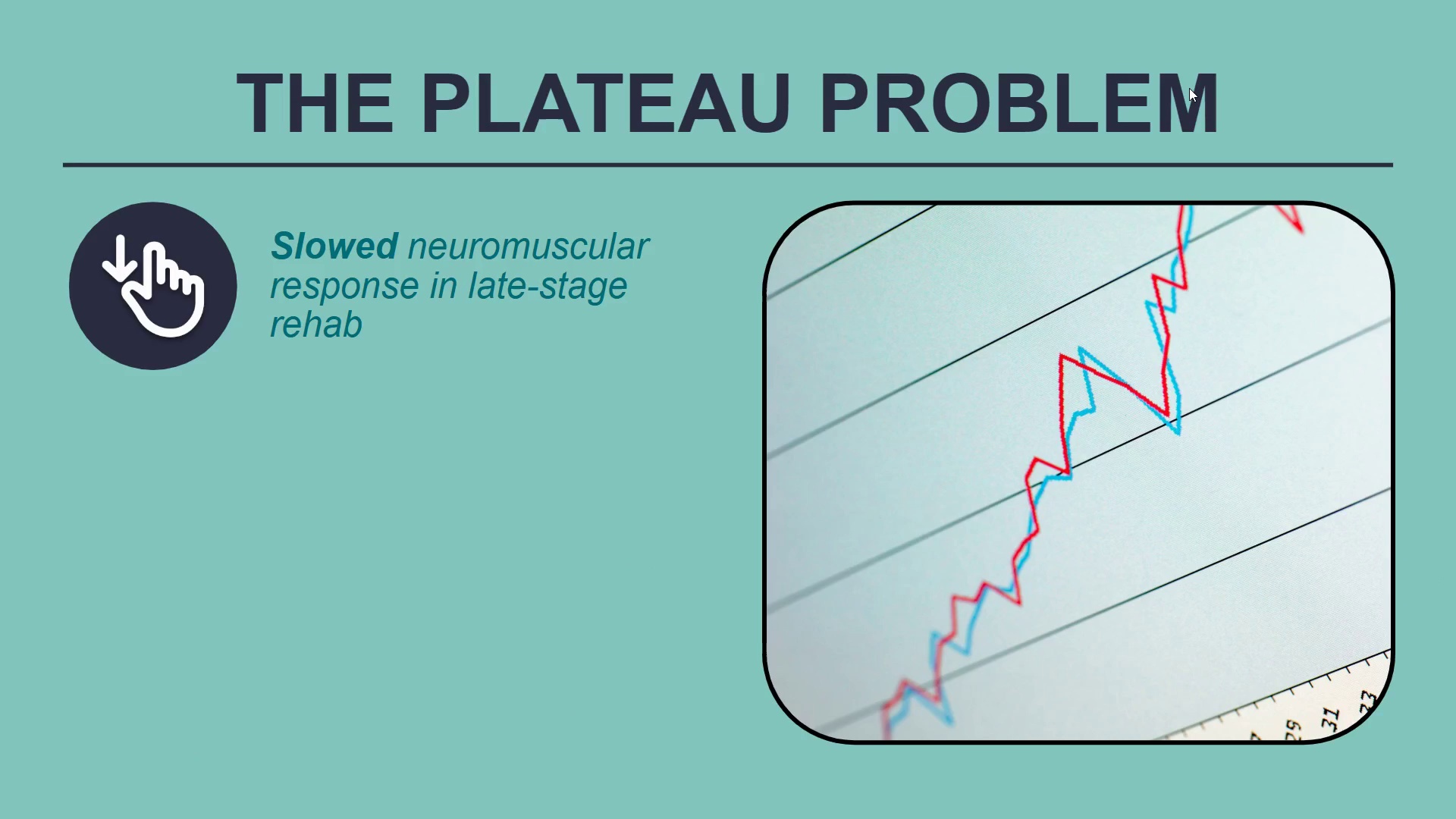 
key(ArrowRight)
 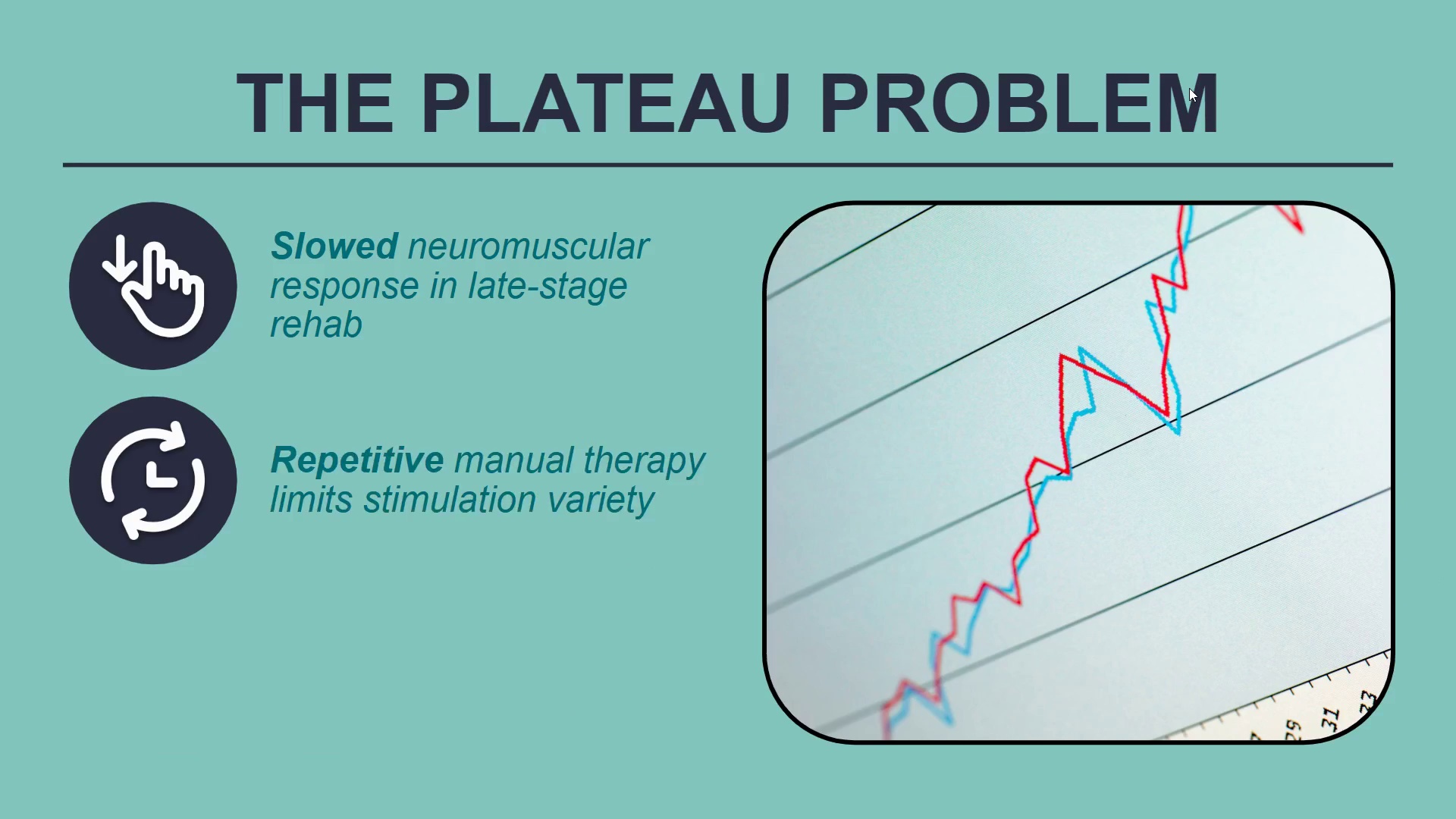 
key(ArrowRight)
 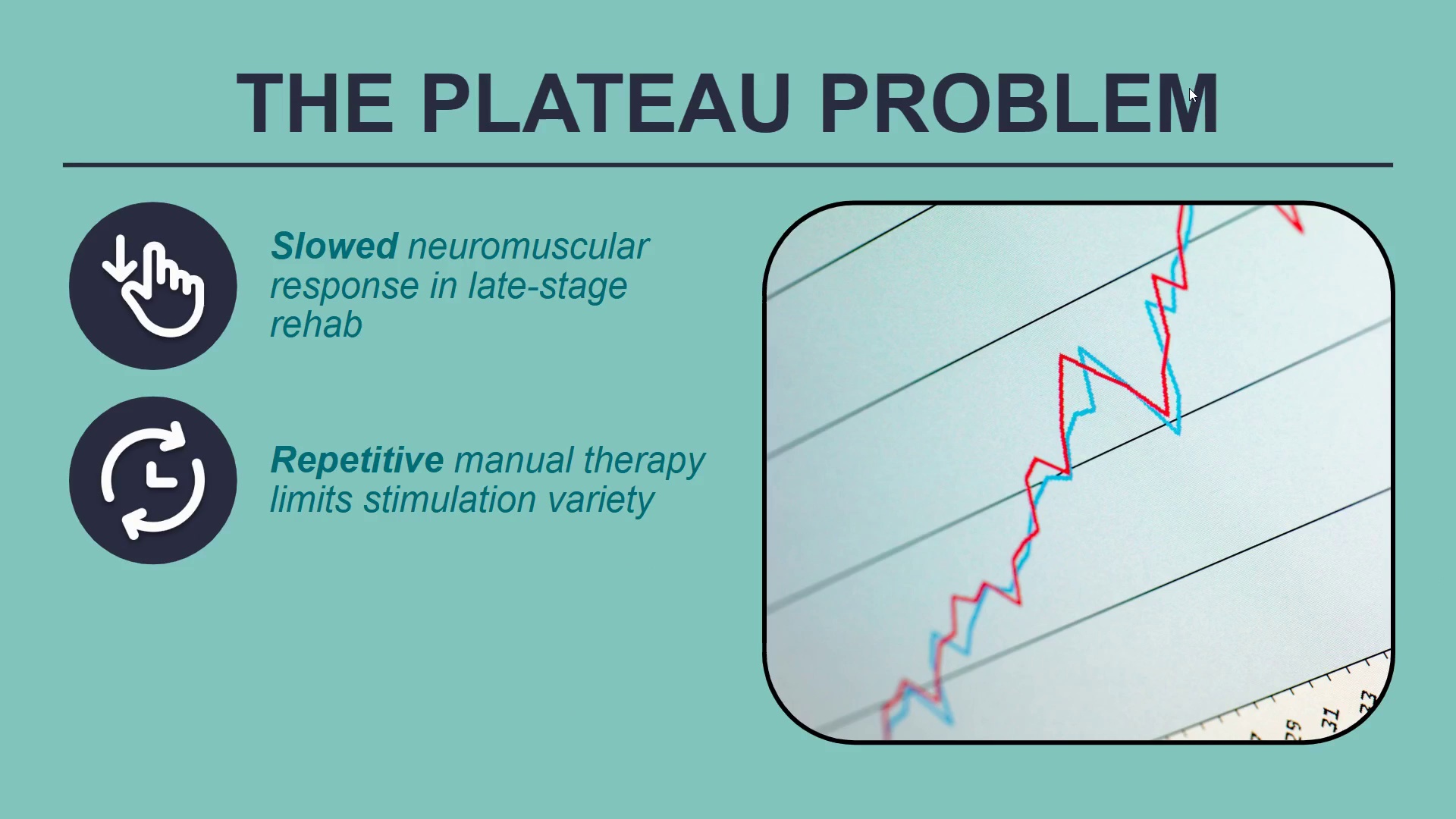 
key(ArrowRight)
 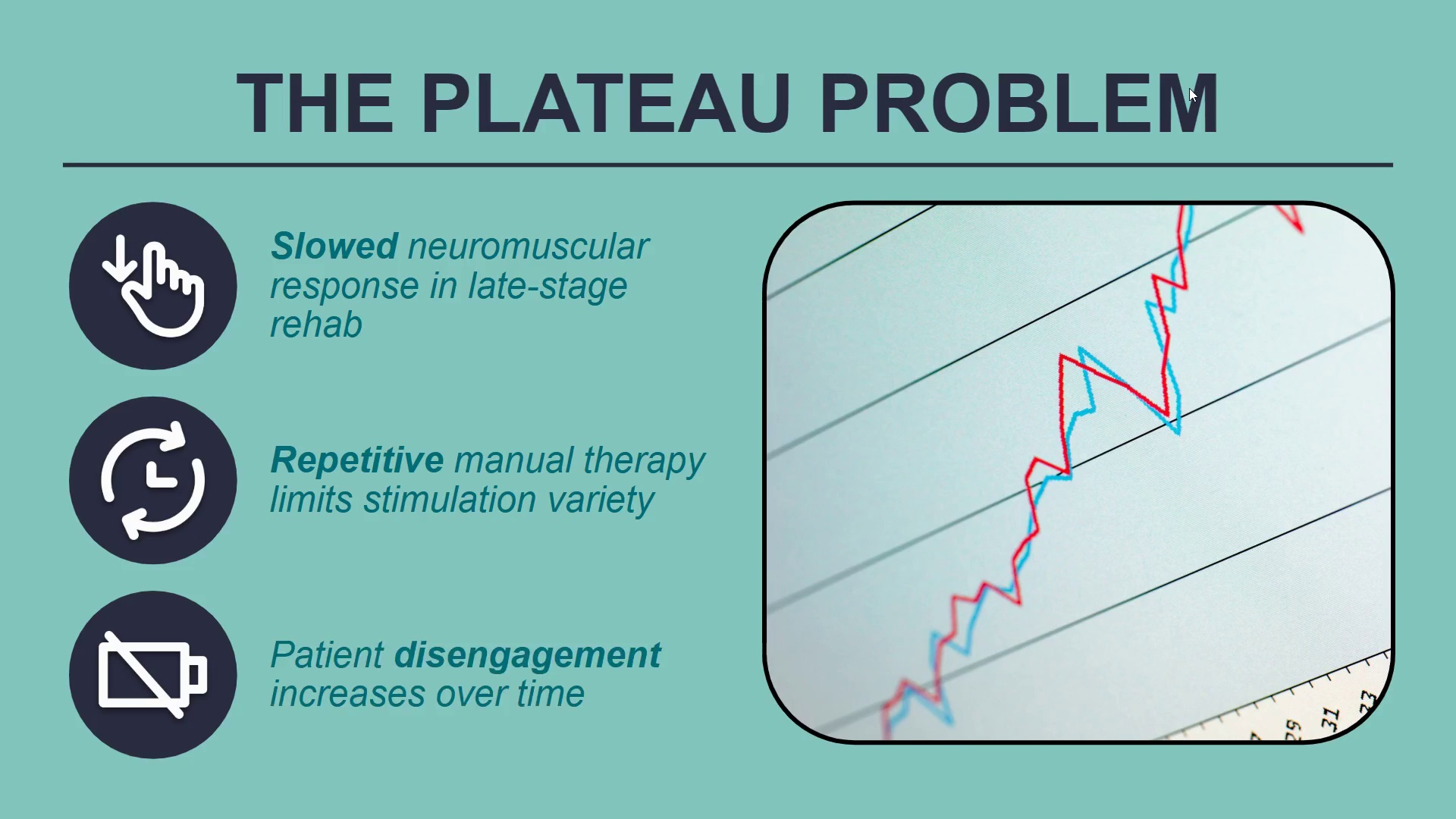 
key(ArrowRight)
 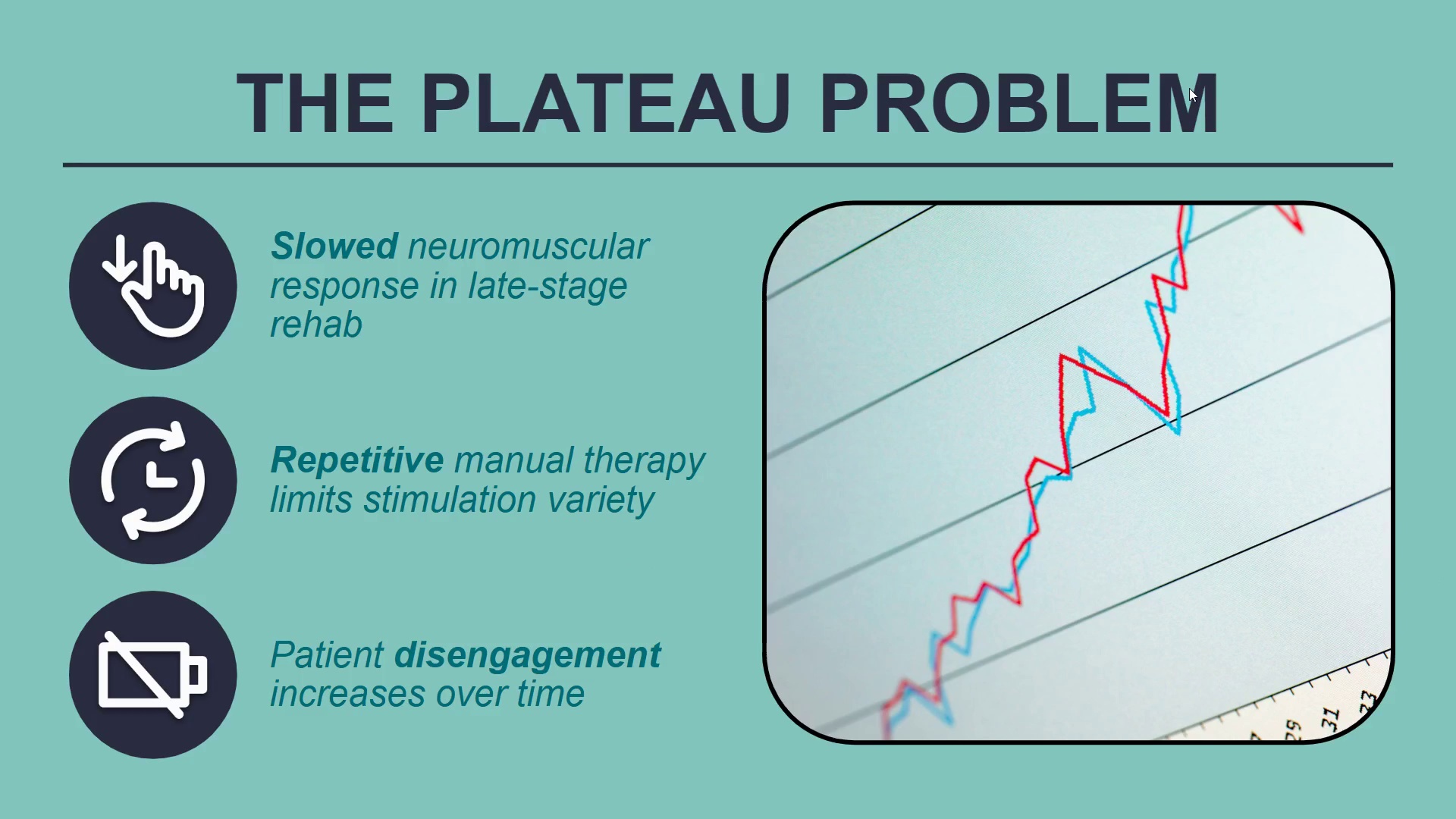 
key(Escape)
 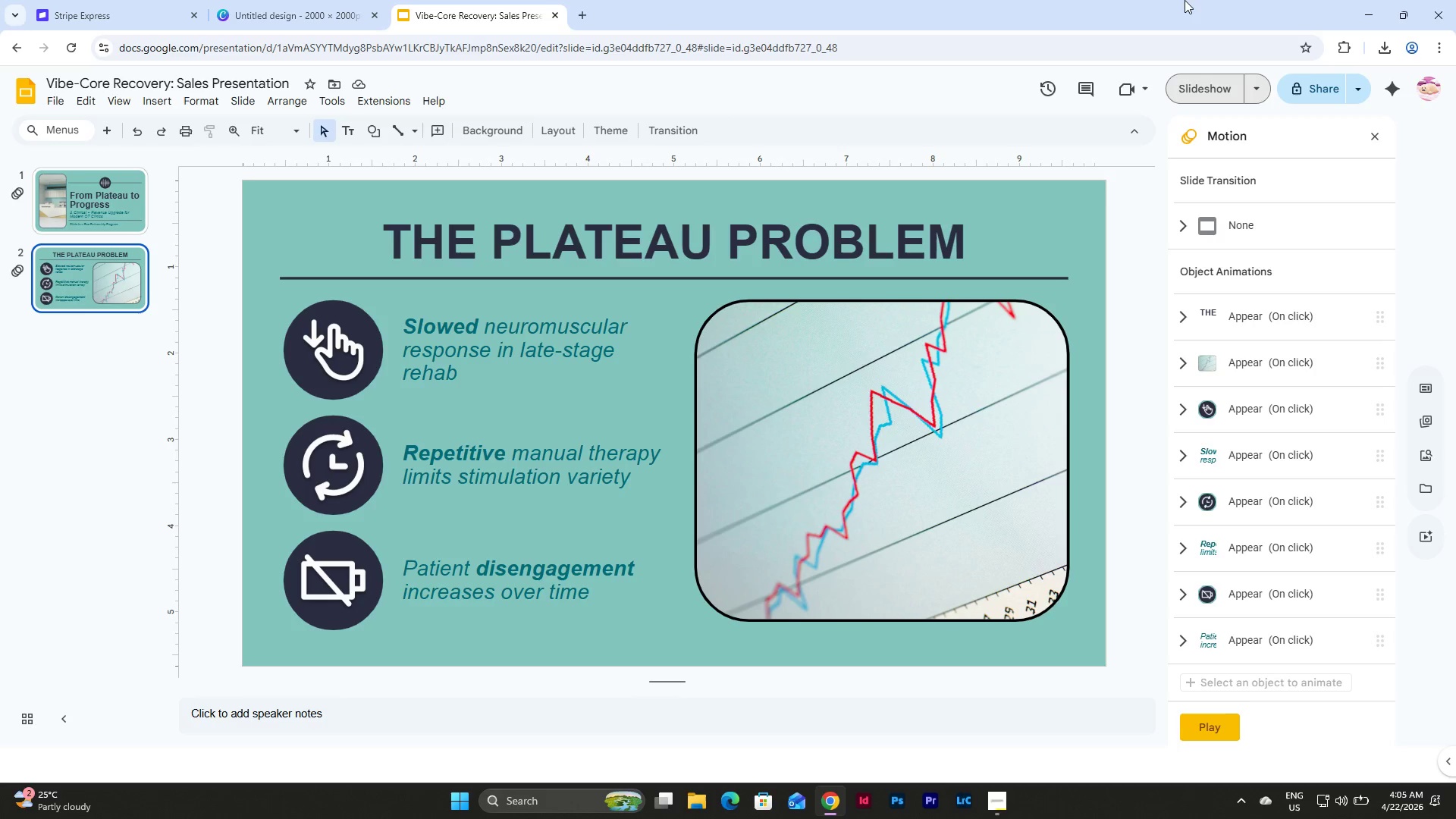 
left_click([940, 419])
 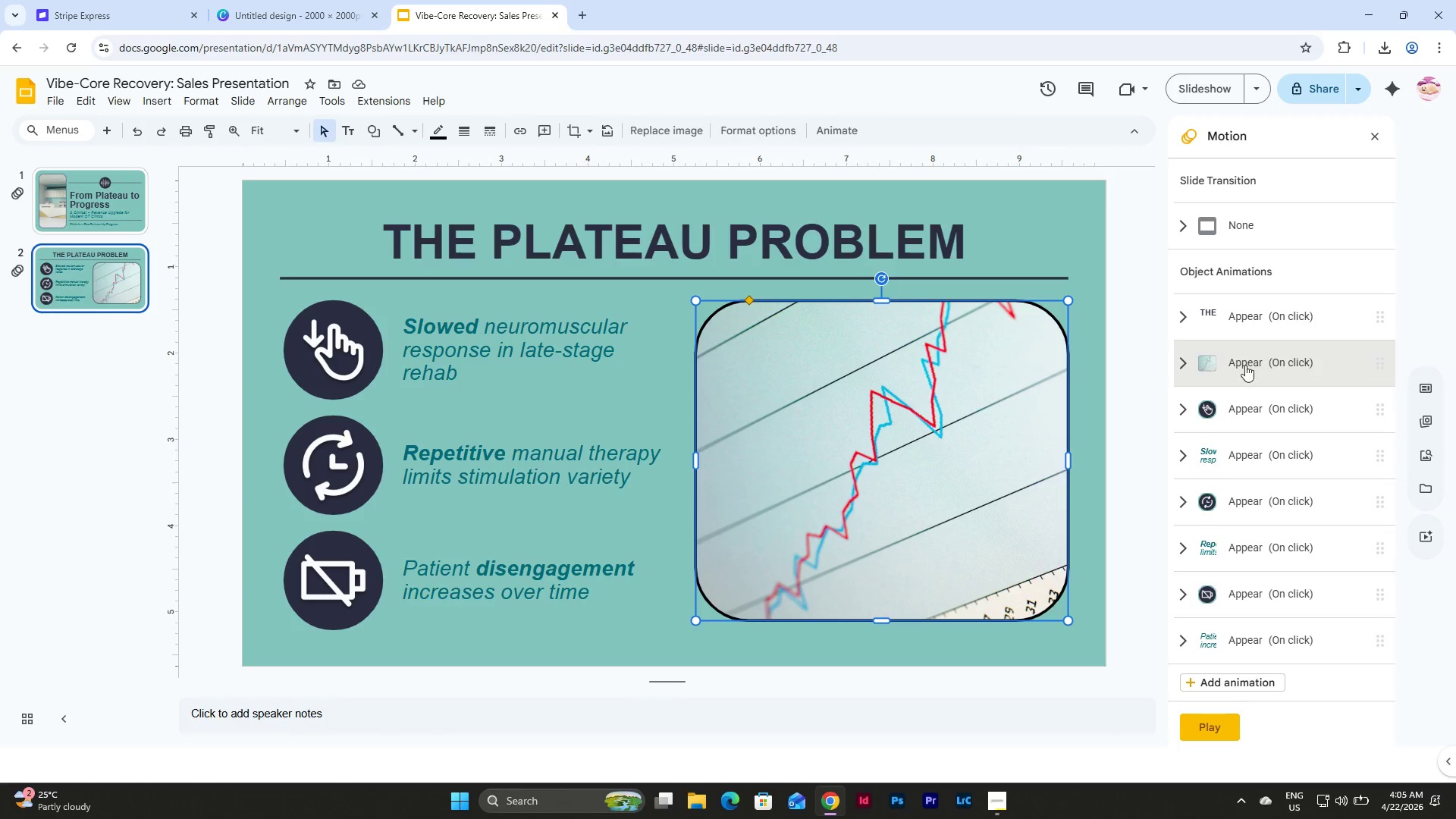 
left_click([1188, 357])
 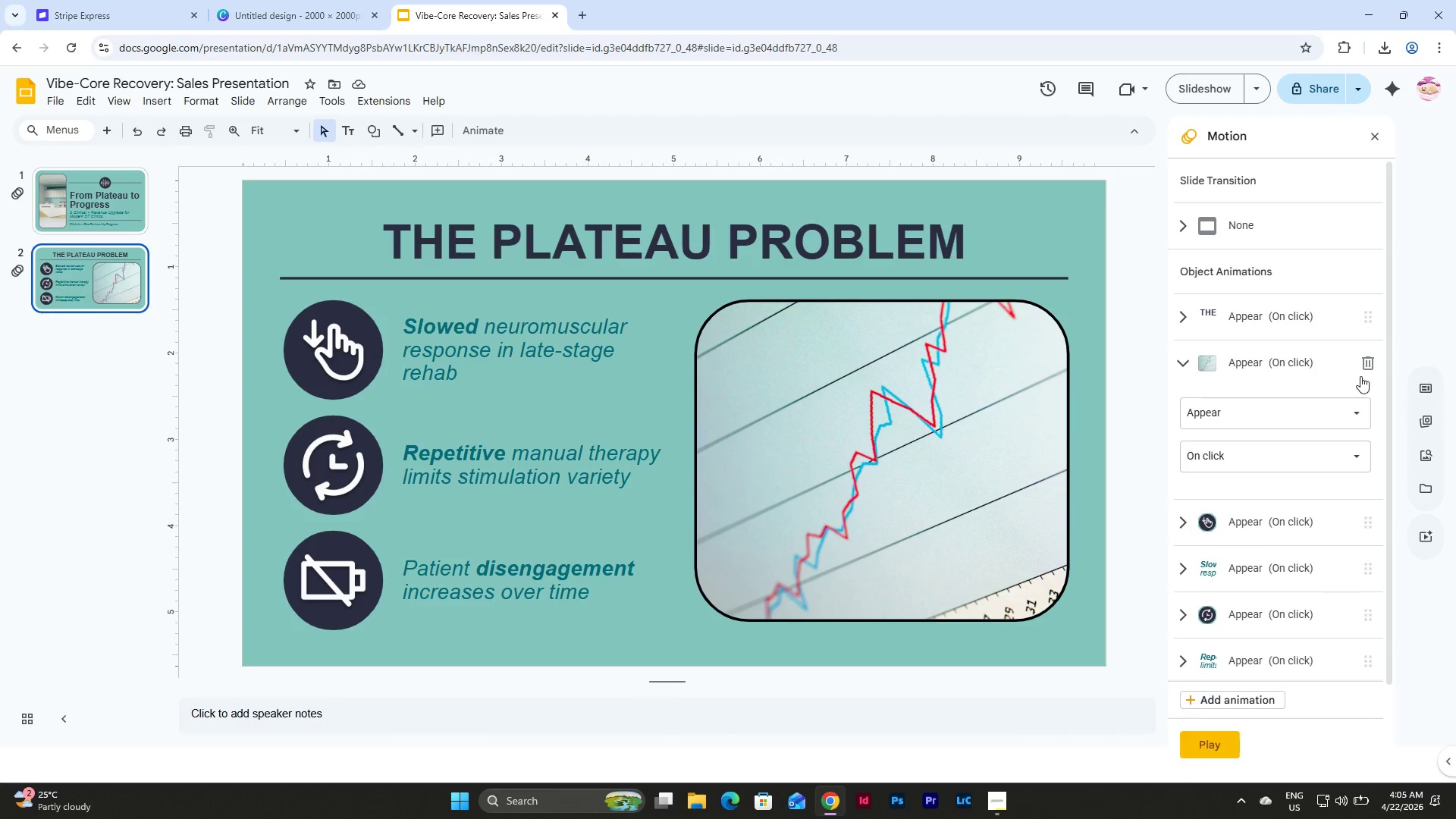 
left_click([1368, 365])
 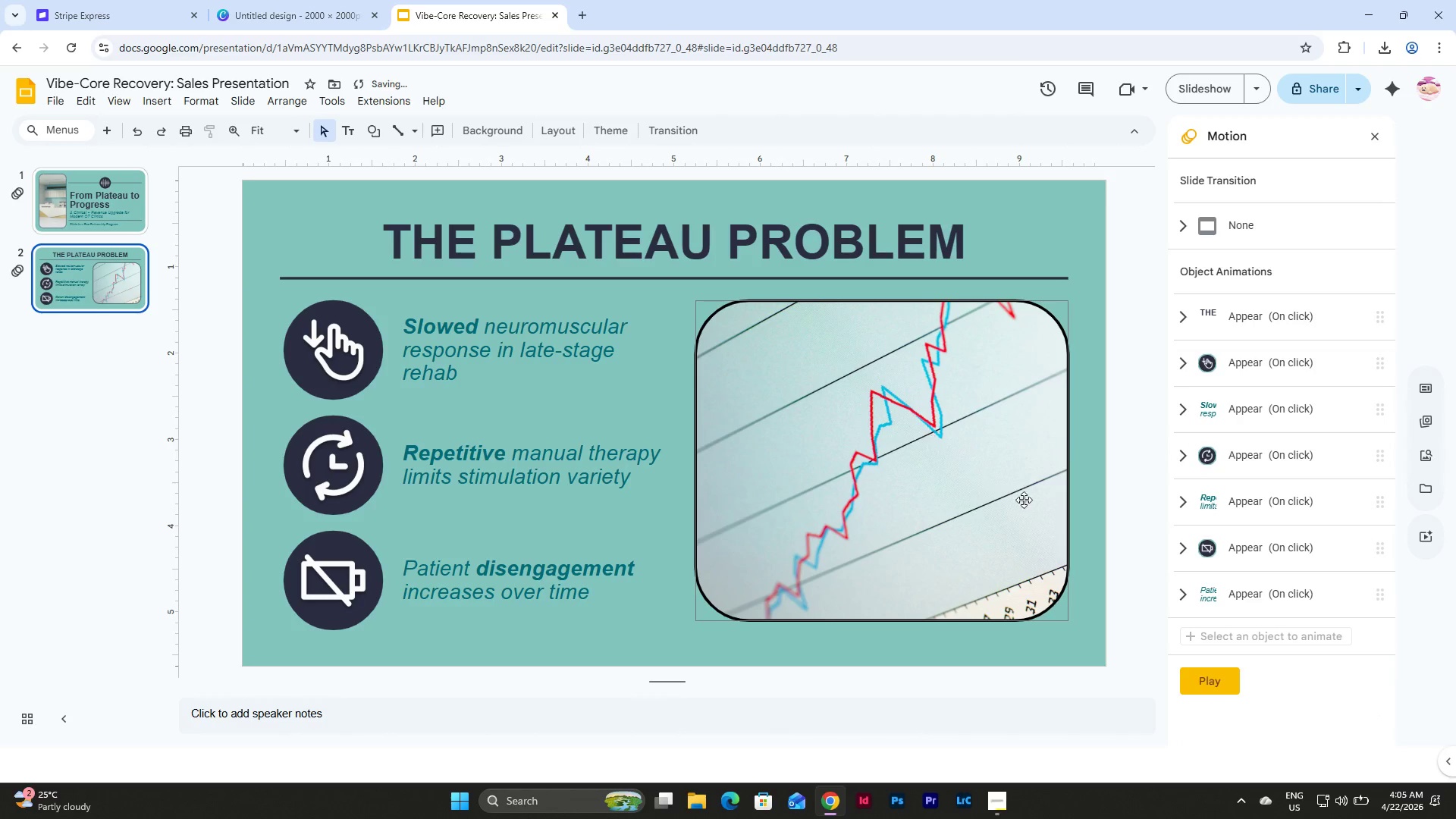 
left_click([1096, 453])
 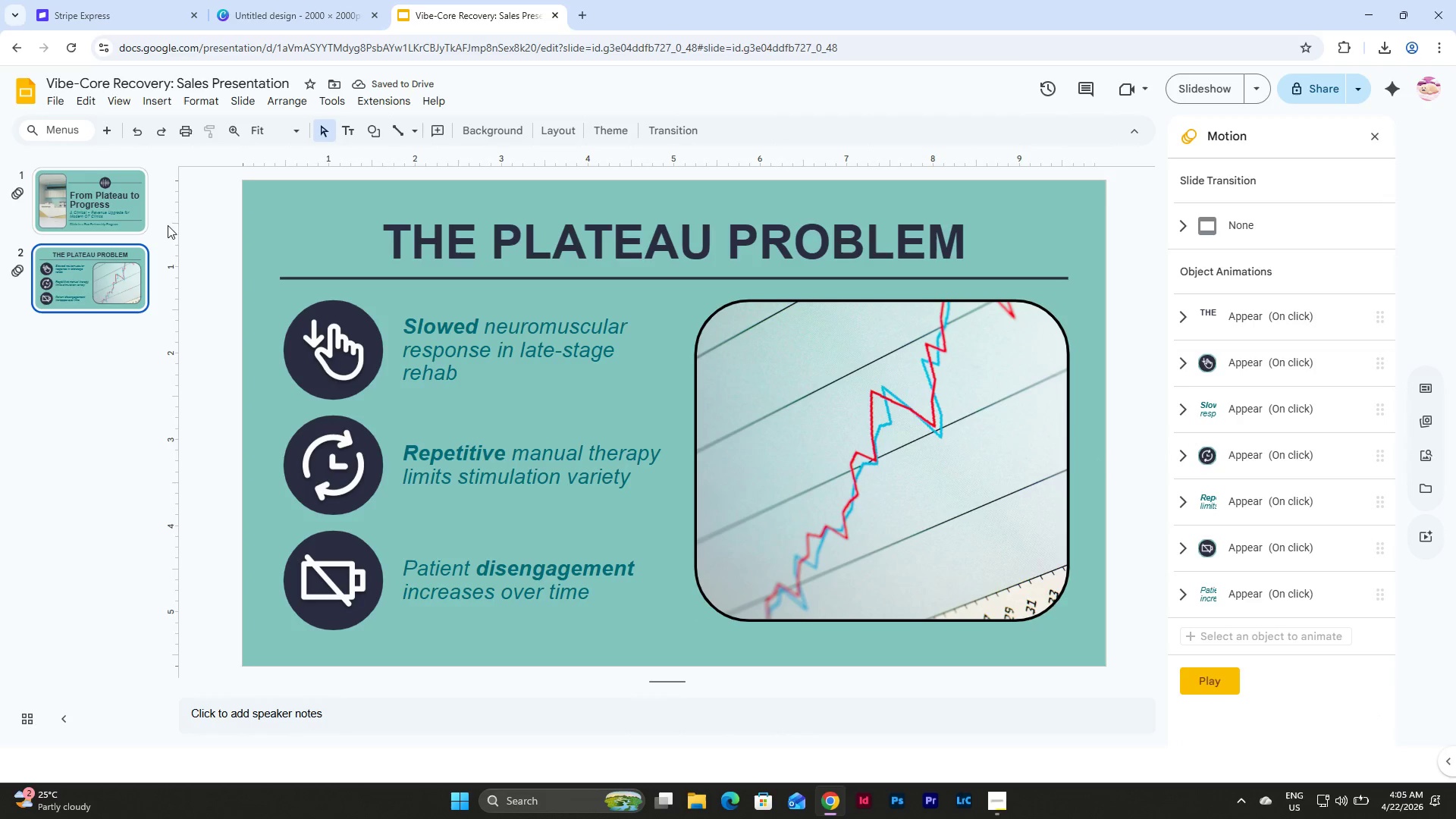 
left_click([119, 199])
 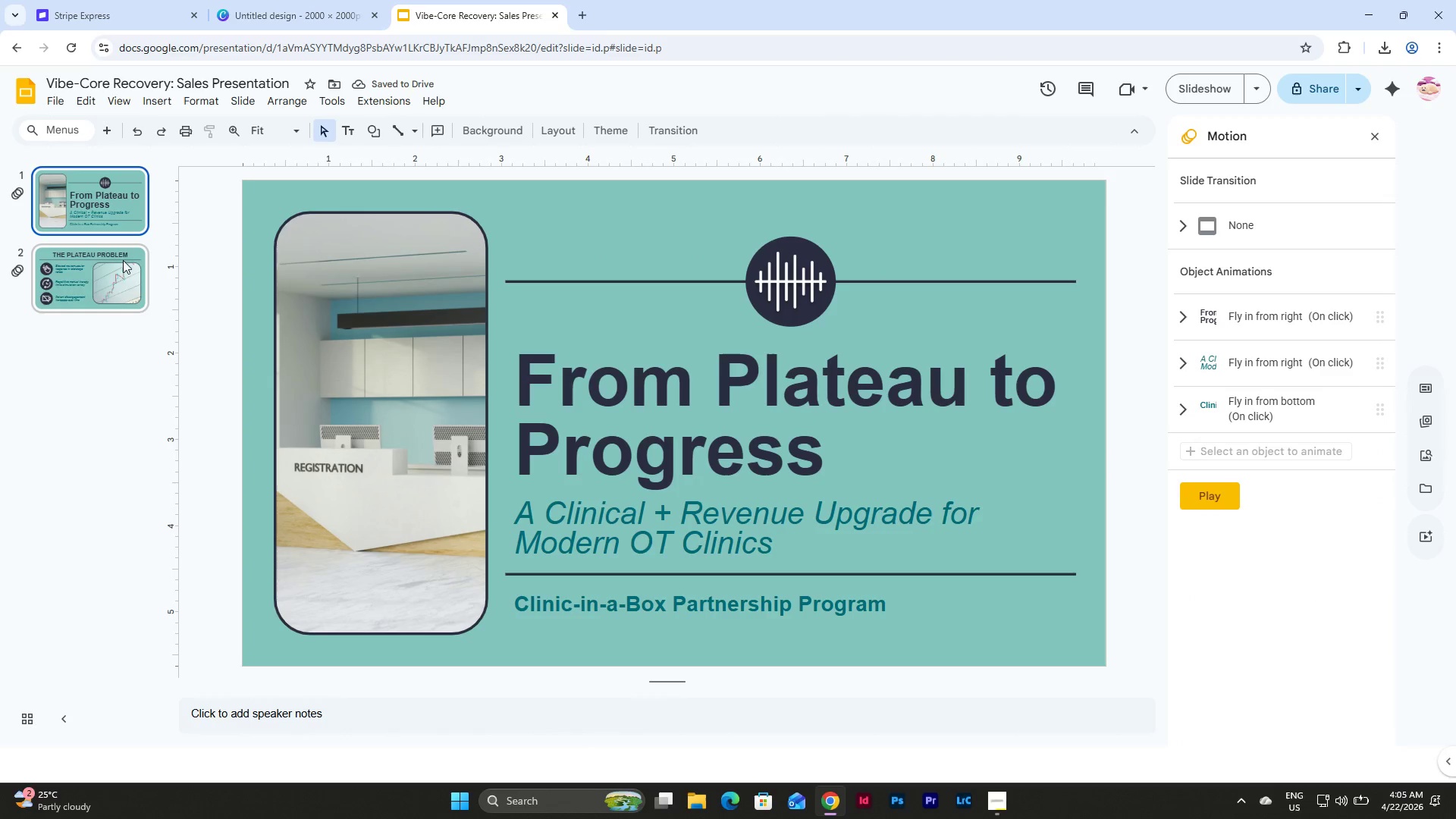 
left_click([124, 278])
 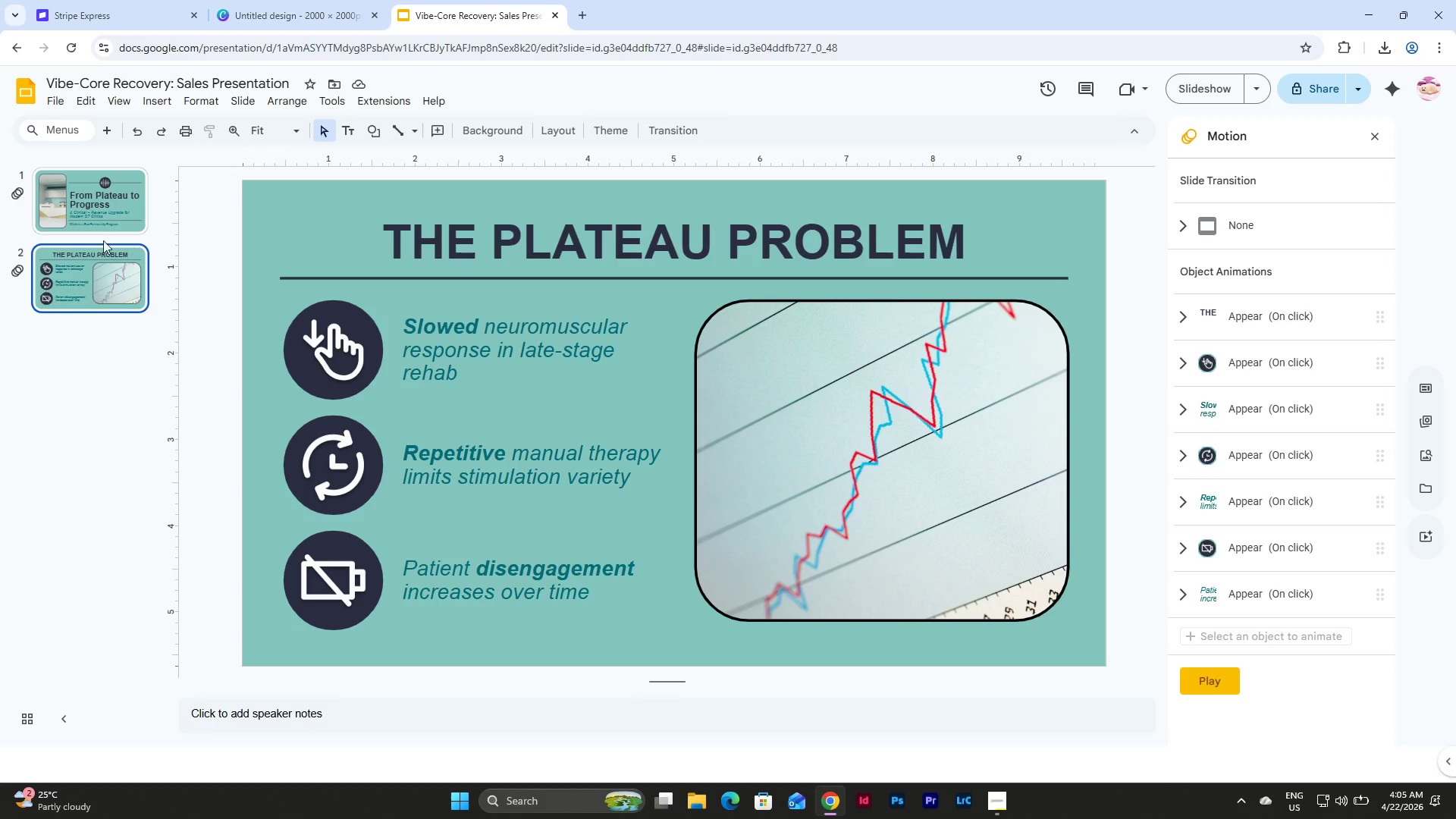 
double_click([121, 295])
 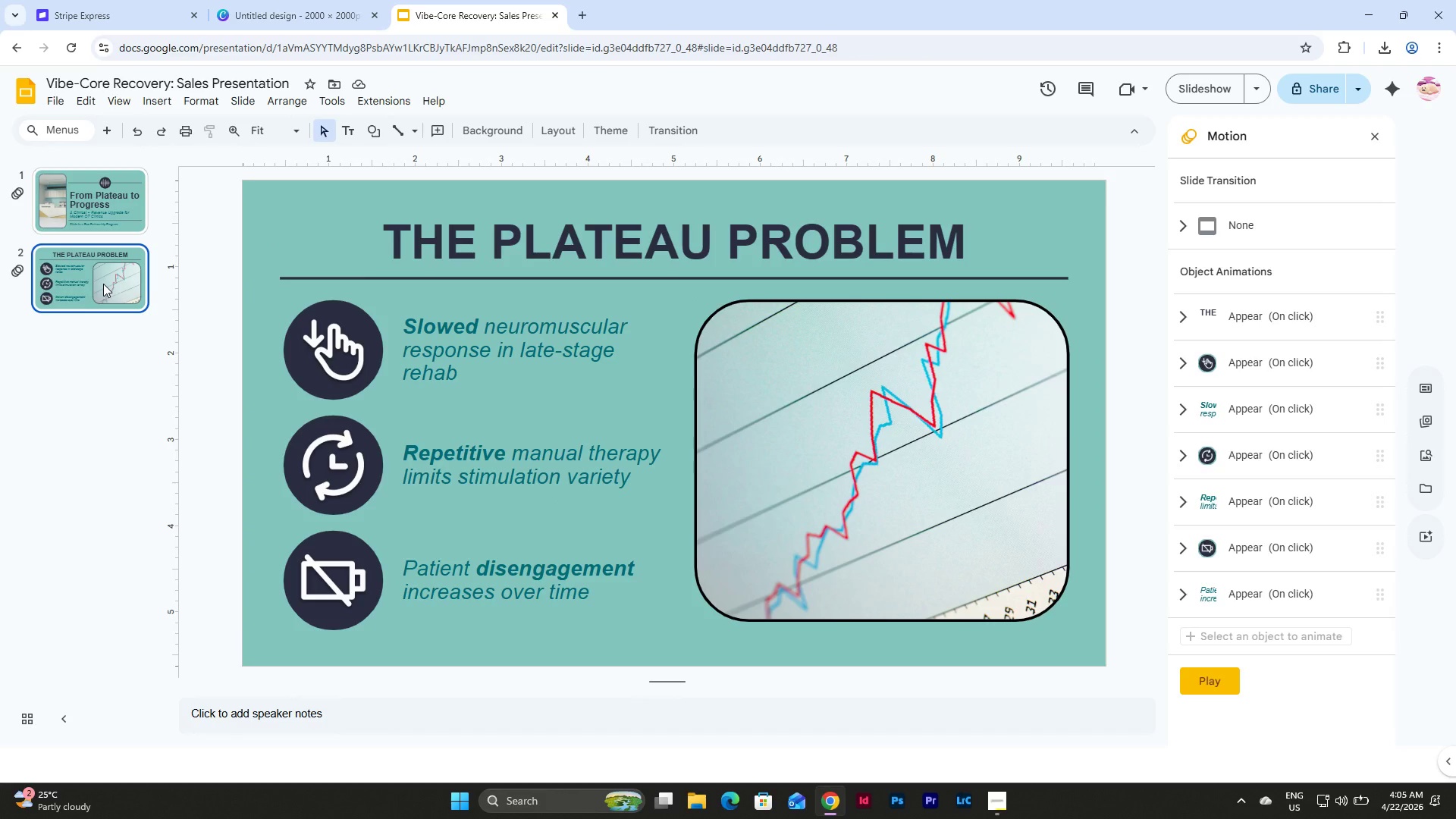 
wait(10.75)
 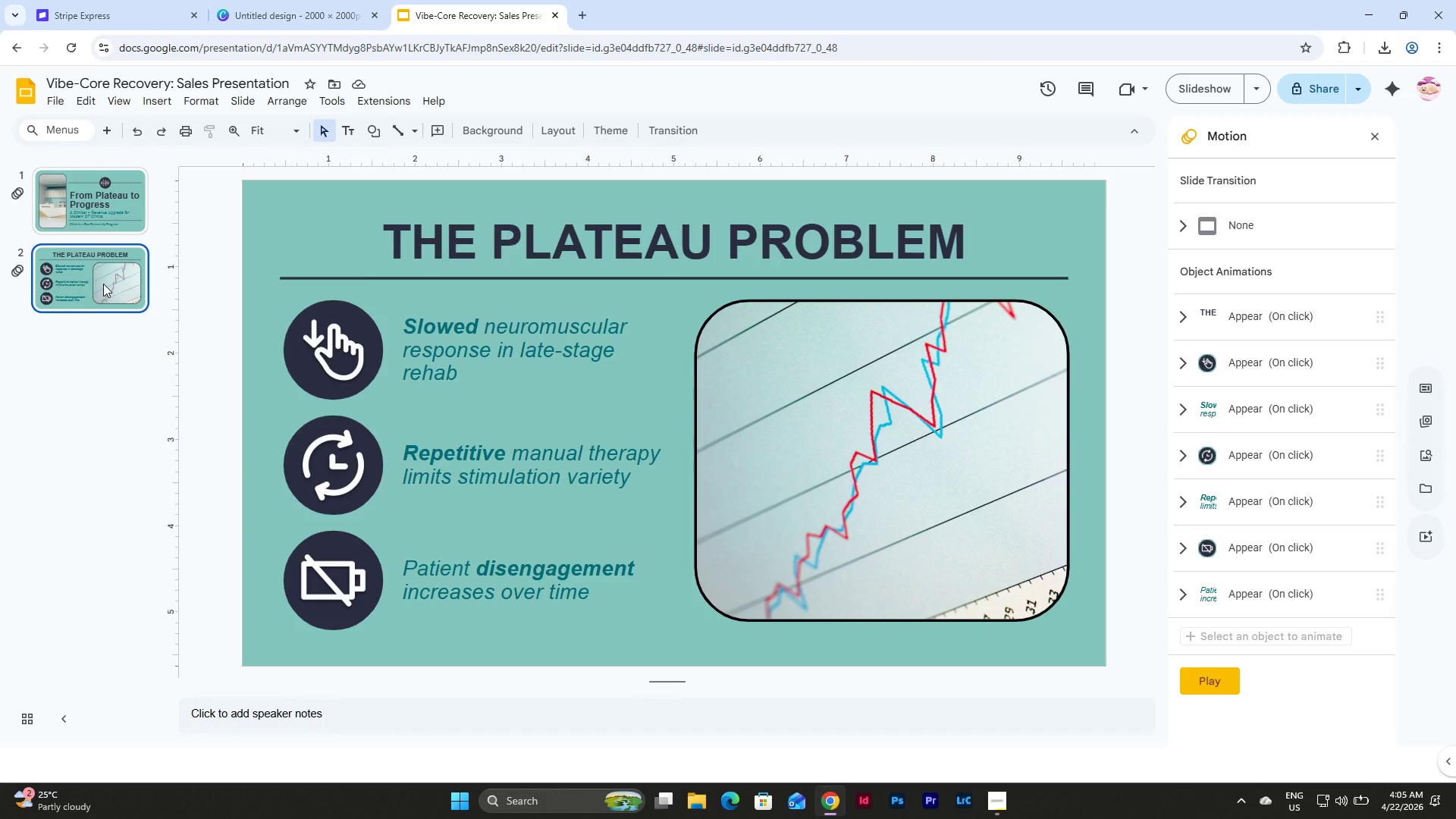 
left_click([235, 94])
 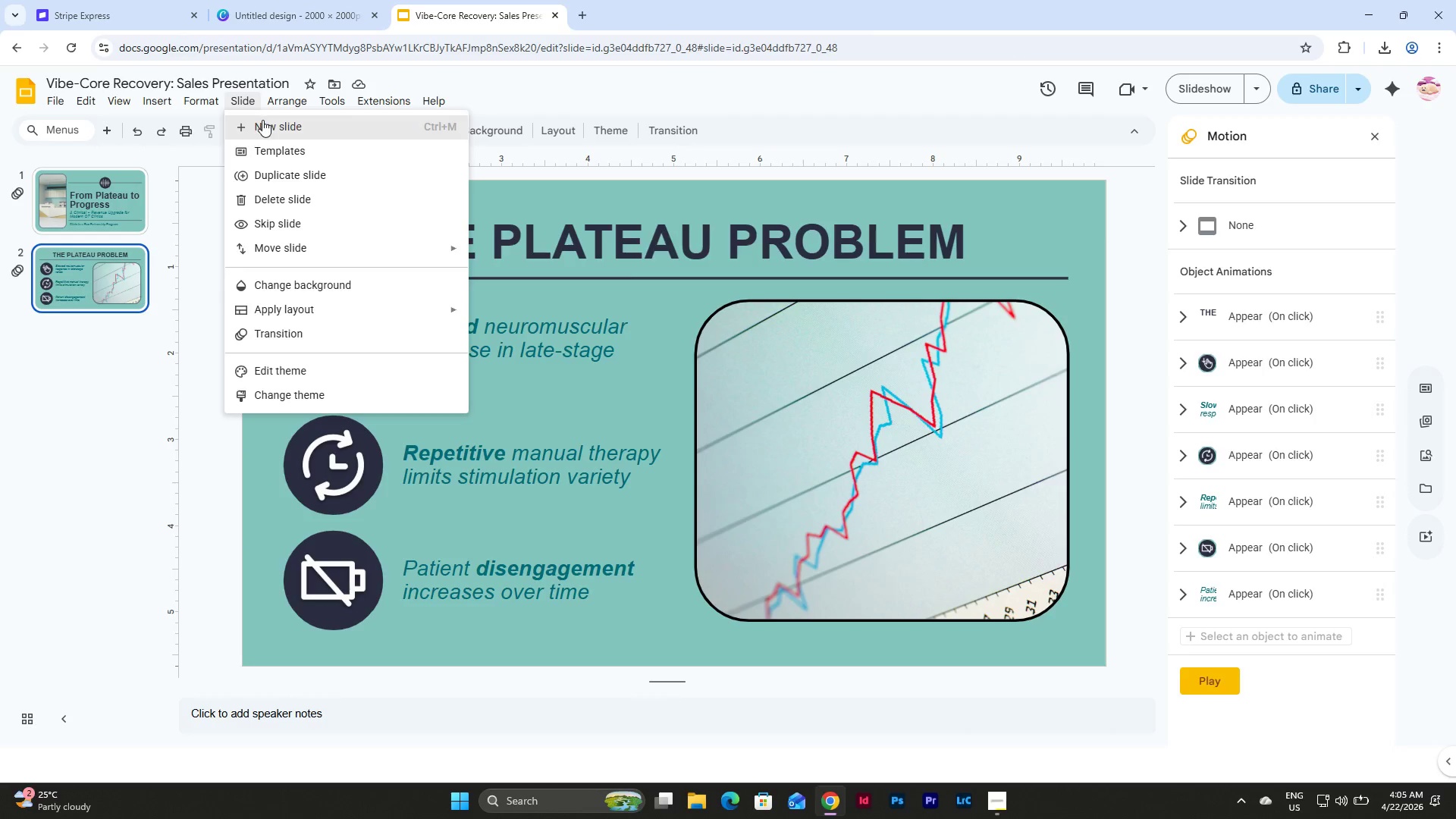 
left_click([262, 120])
 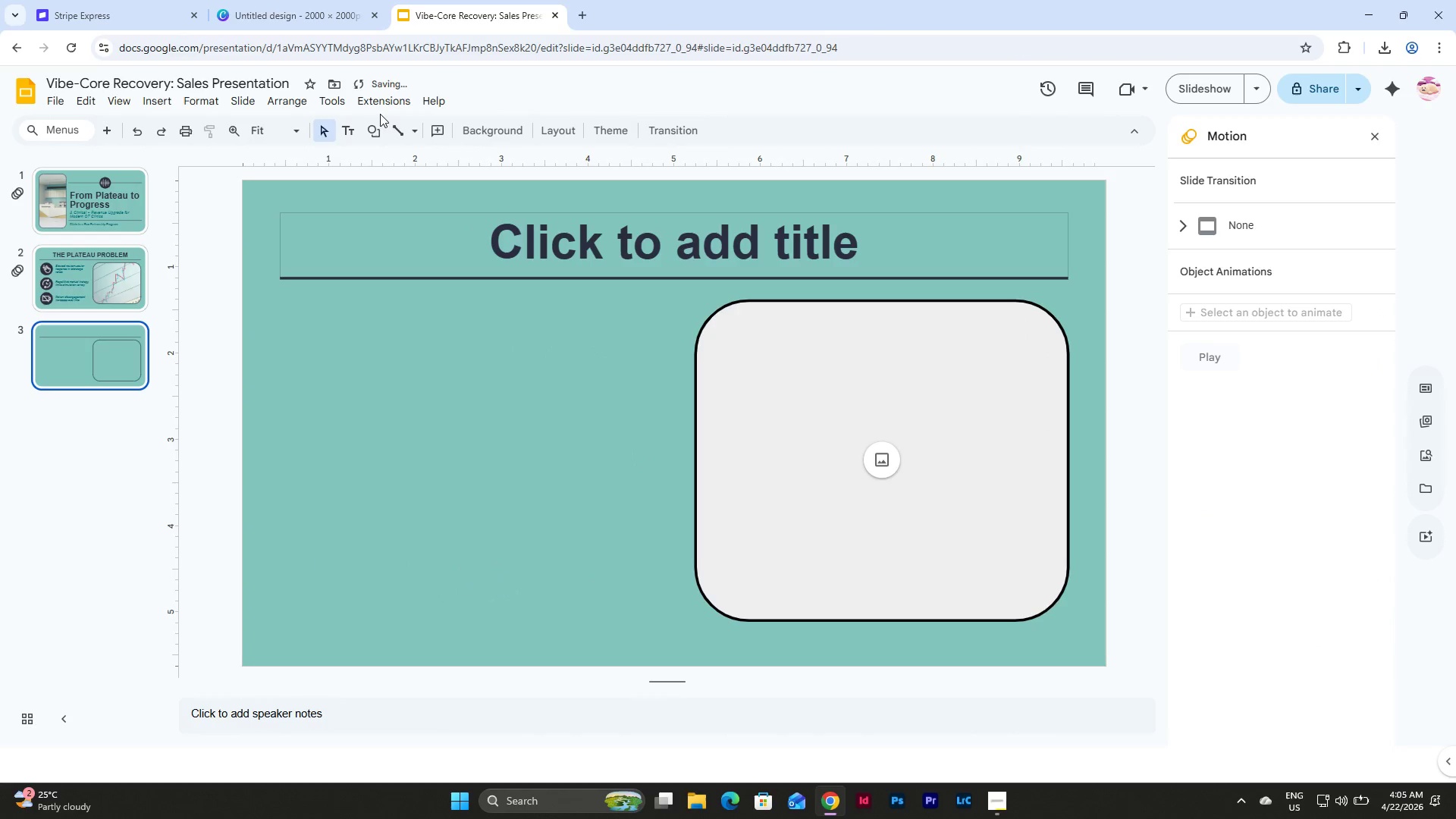 
left_click([575, 124])
 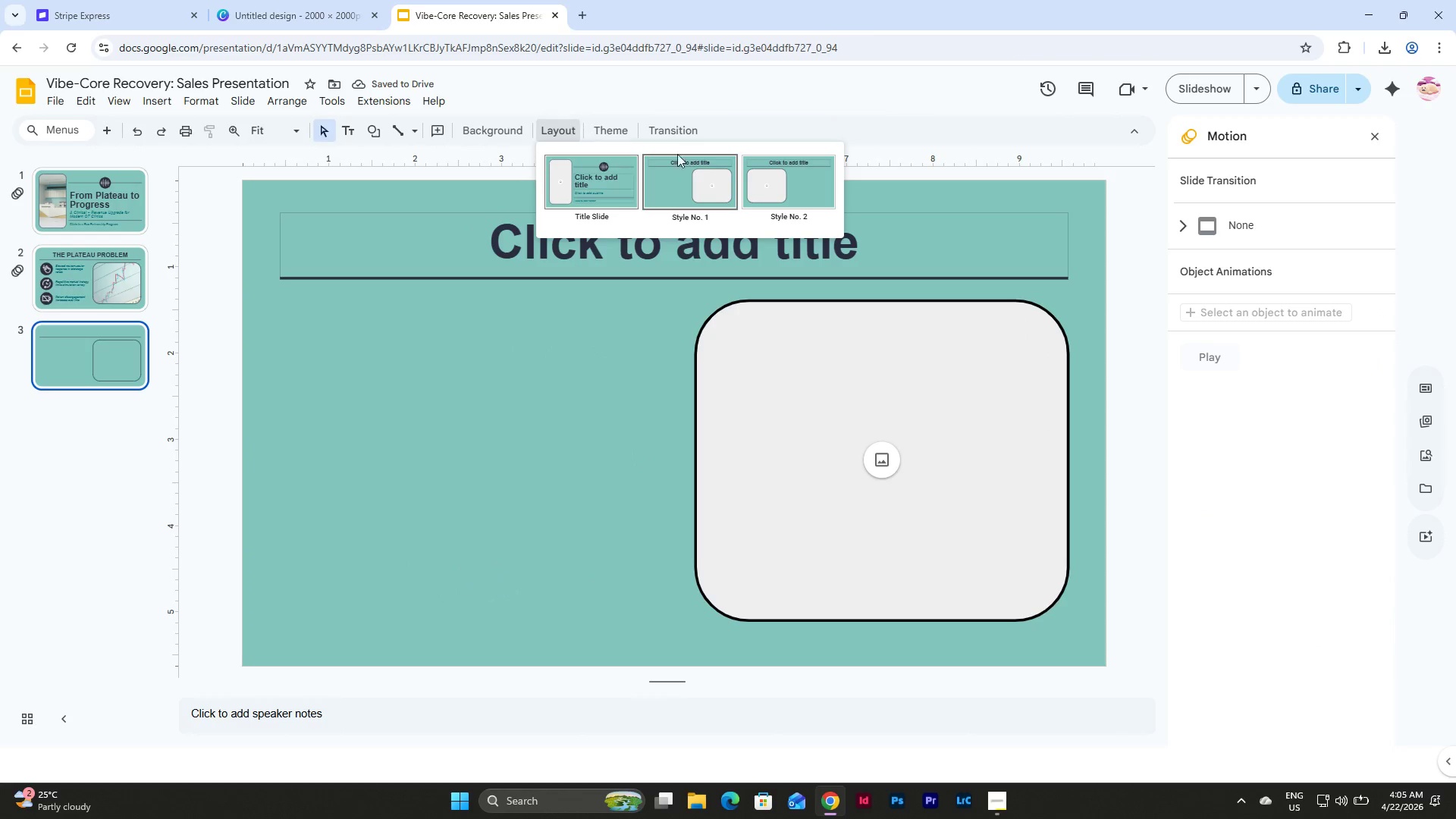 
left_click([769, 186])
 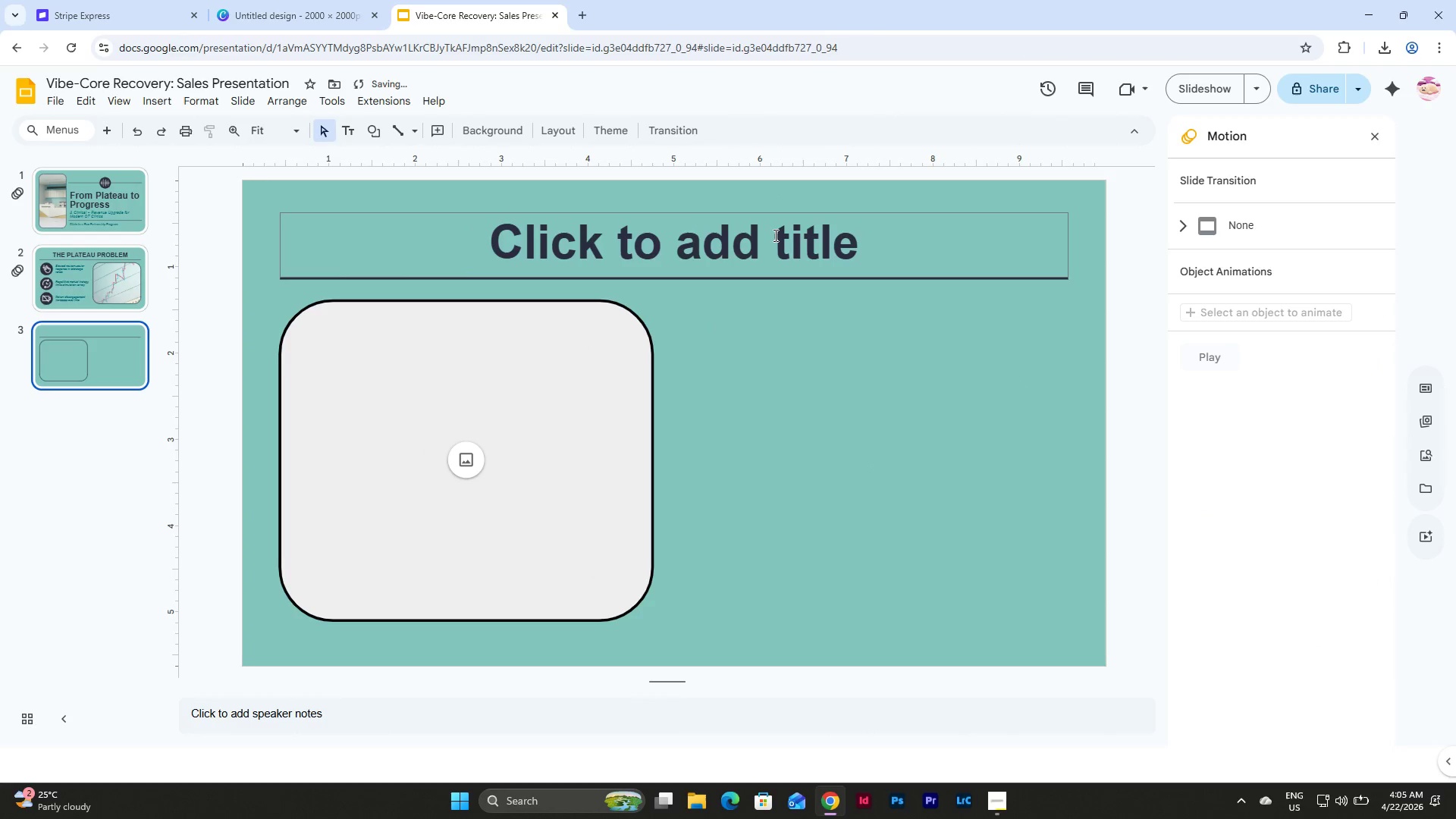 
left_click([775, 235])
 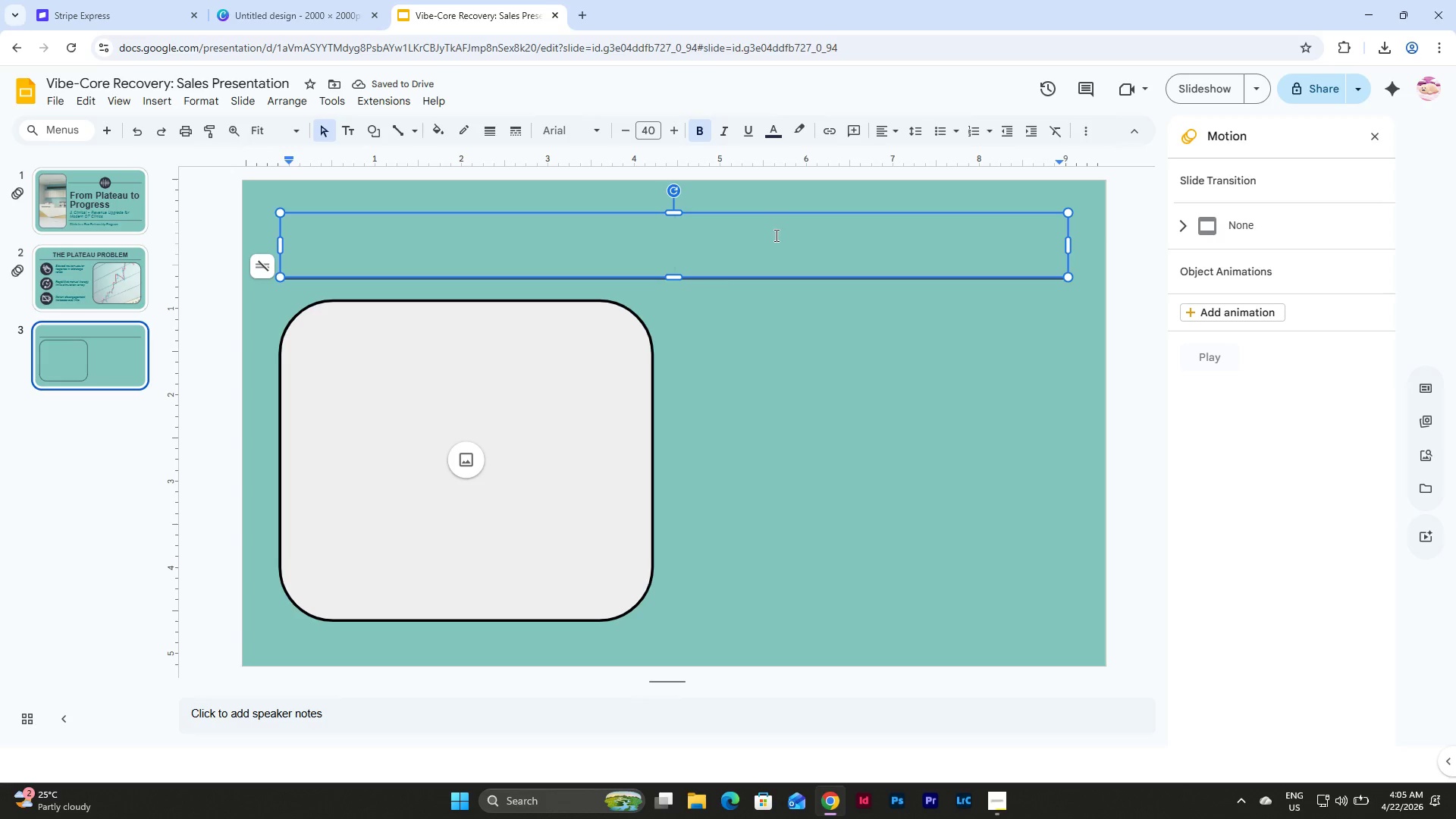 
type(Therapist Burnout)
 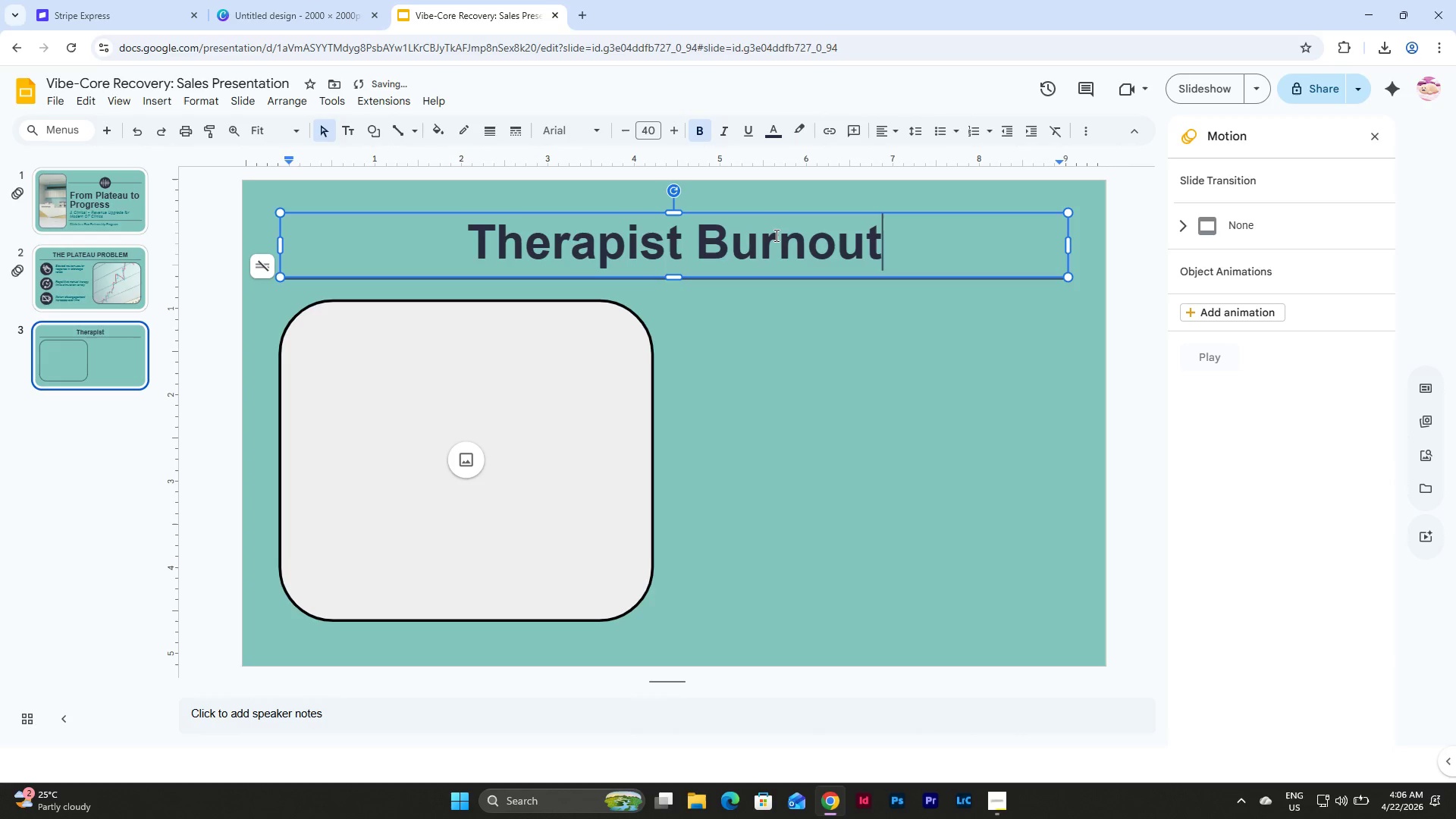 
left_click([659, 243])
 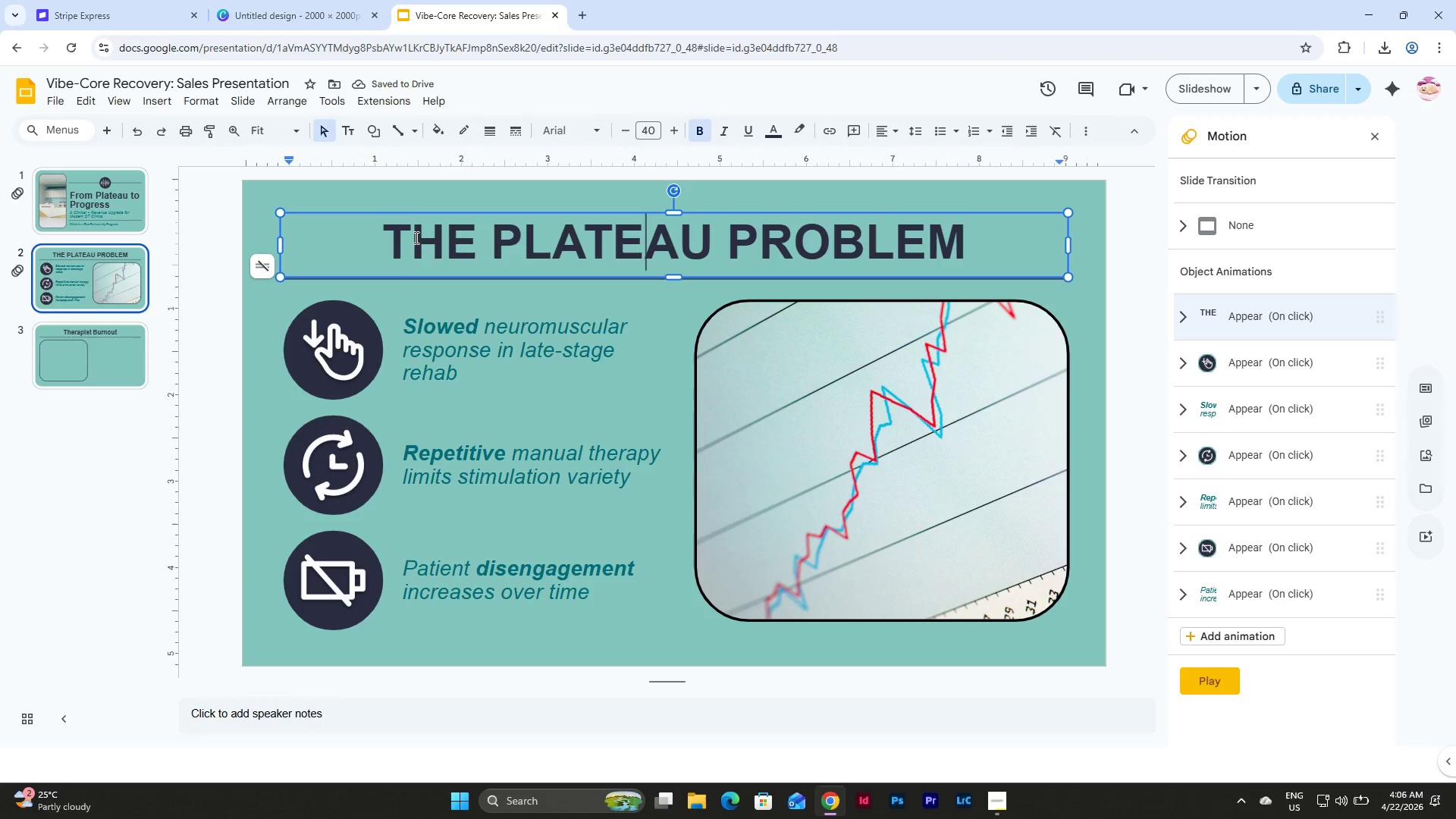 
left_click_drag(start_coordinate=[415, 237], to_coordinate=[948, 240])
 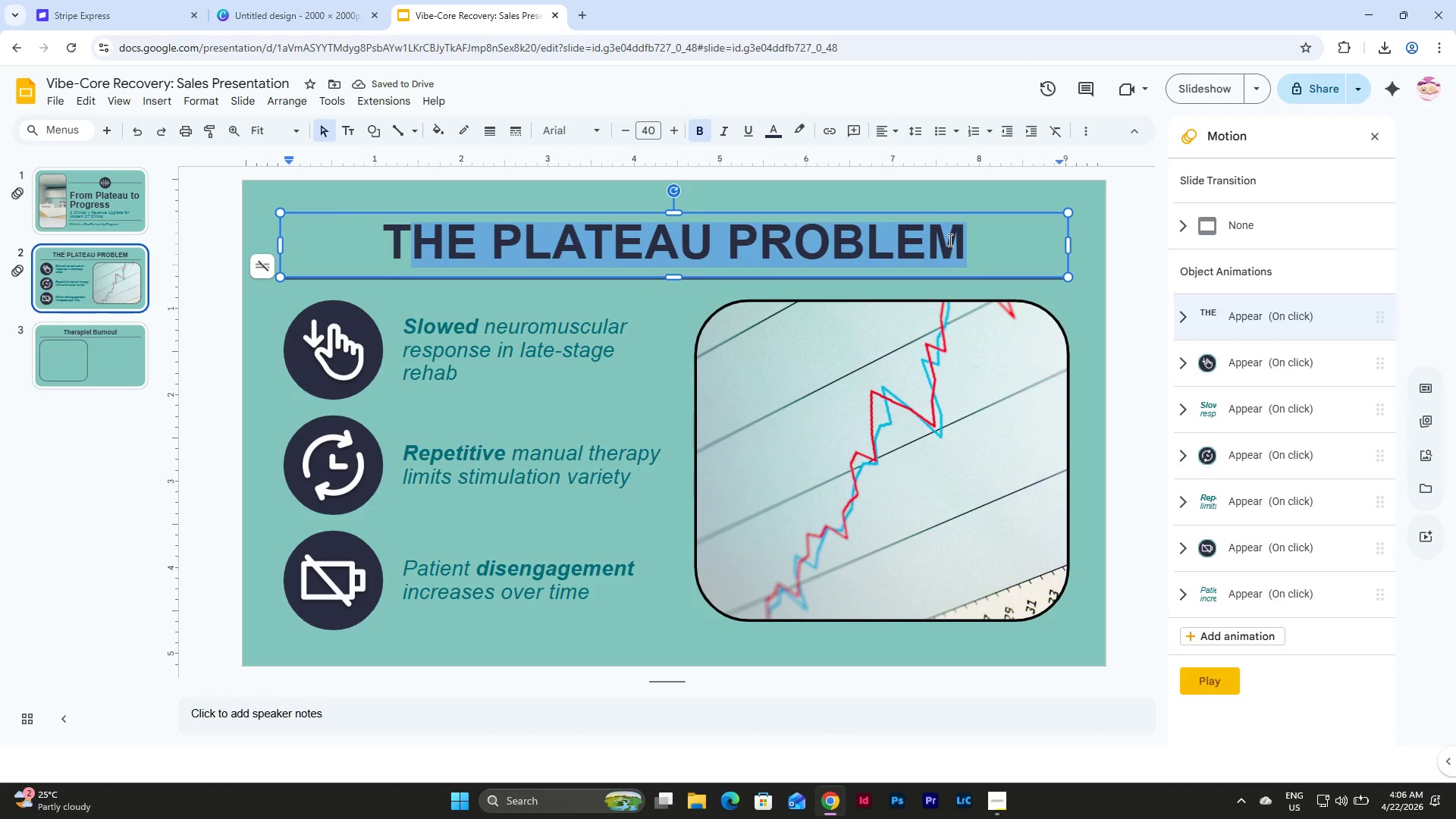 
type(he Pa)
key(Backspace)
type(laa)
key(Backspace)
type(teau Problem)
 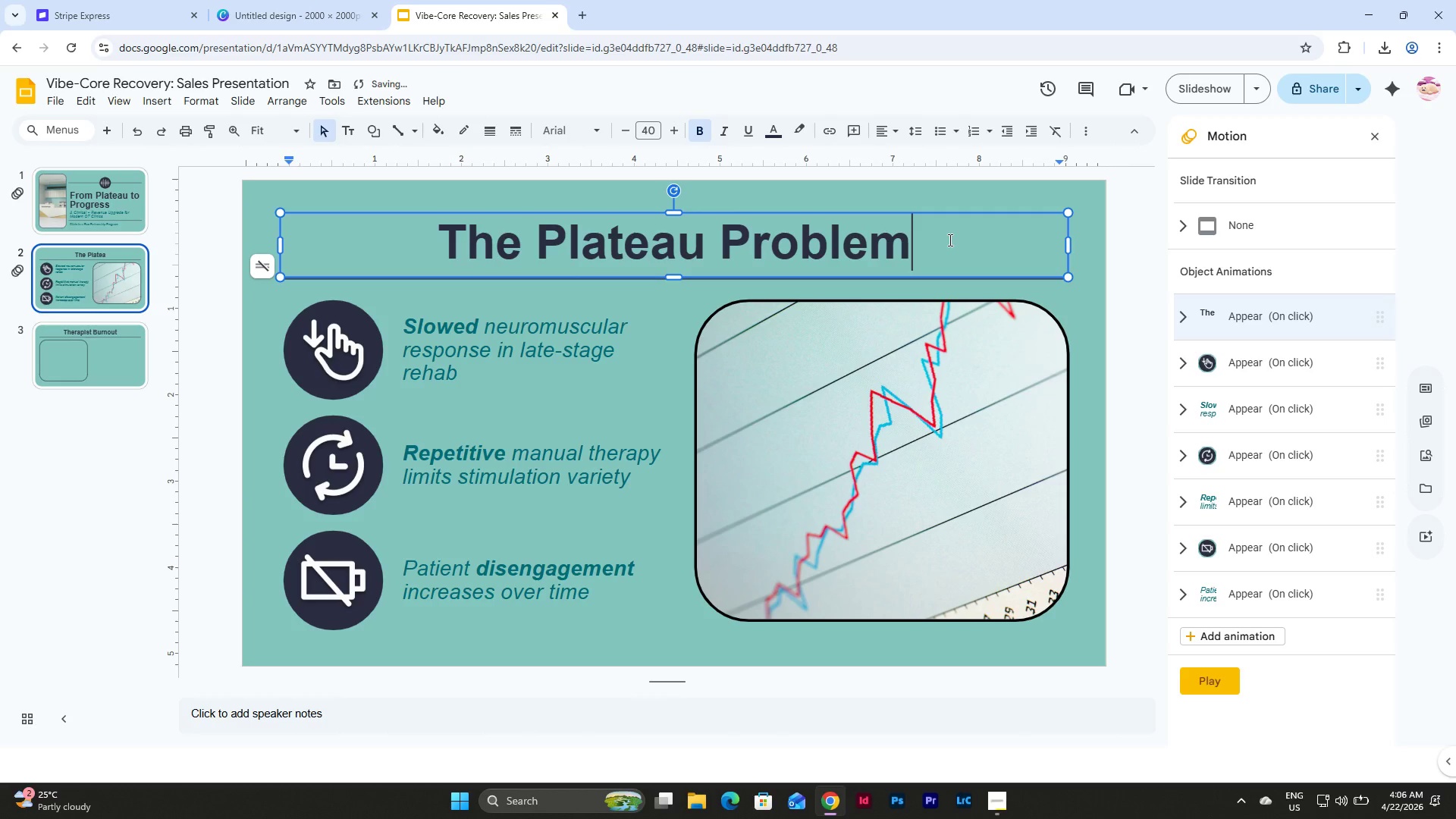 
left_click([108, 350])
 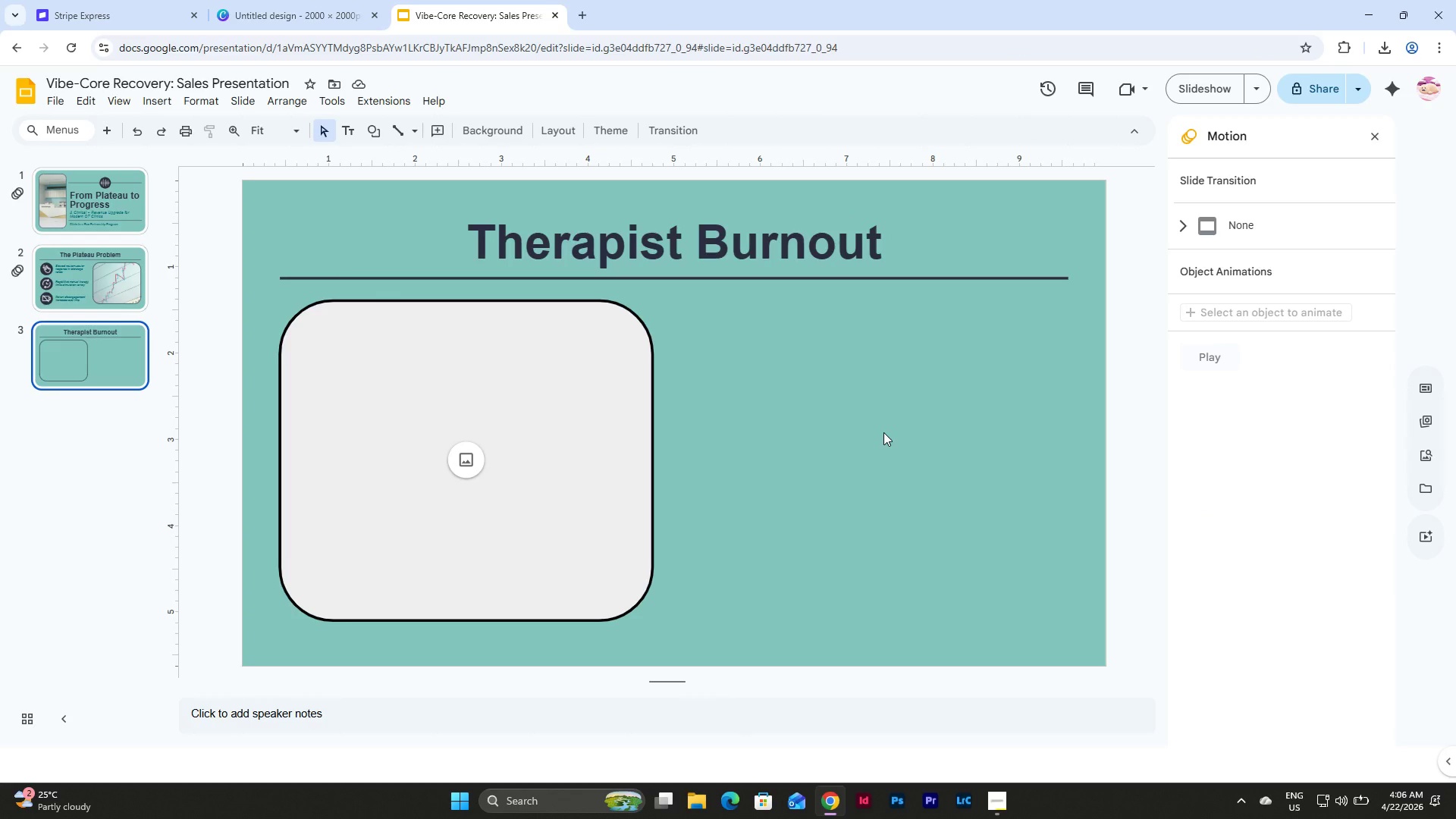 
wait(13.25)
 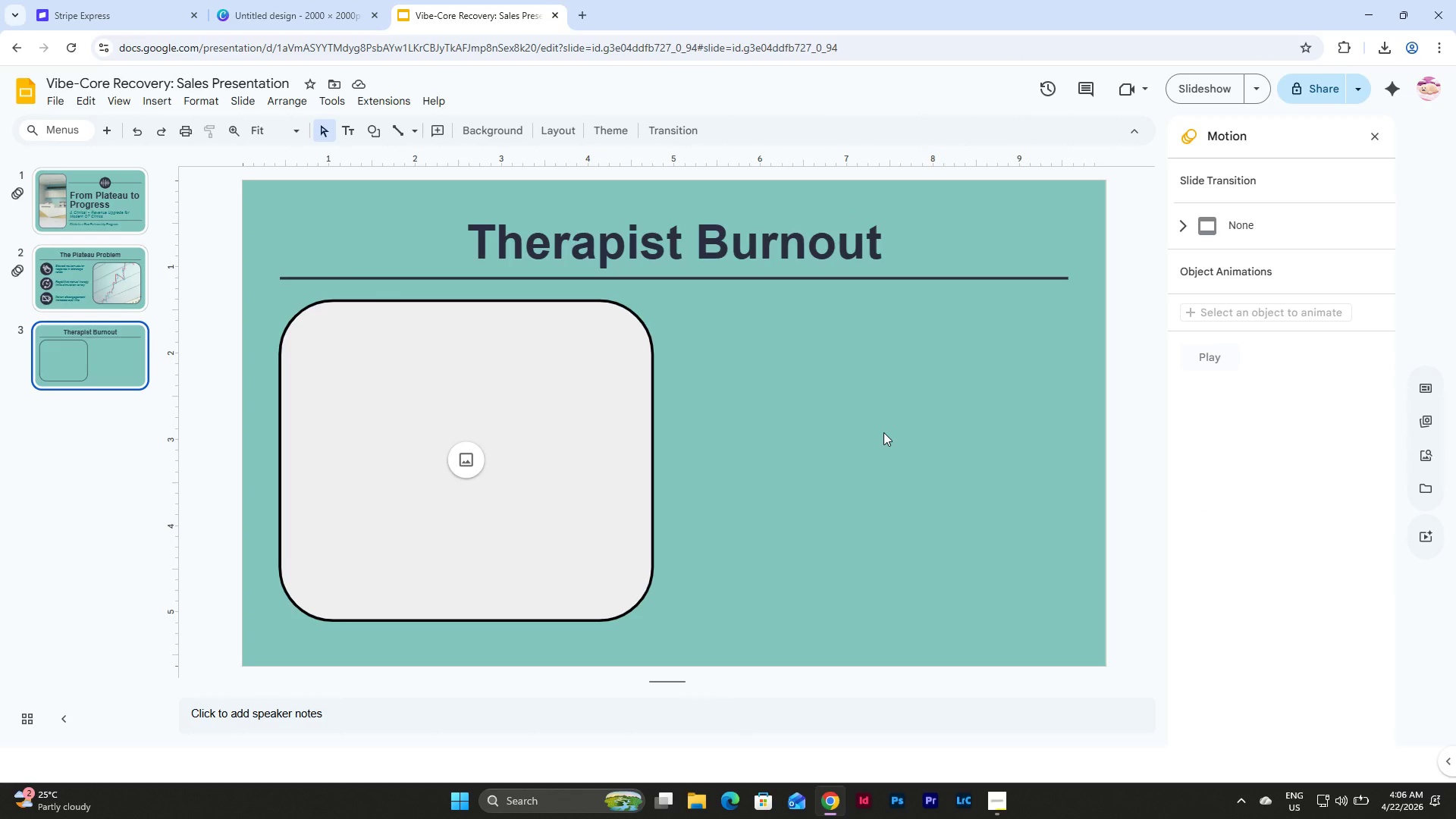 
left_click([187, 96])
 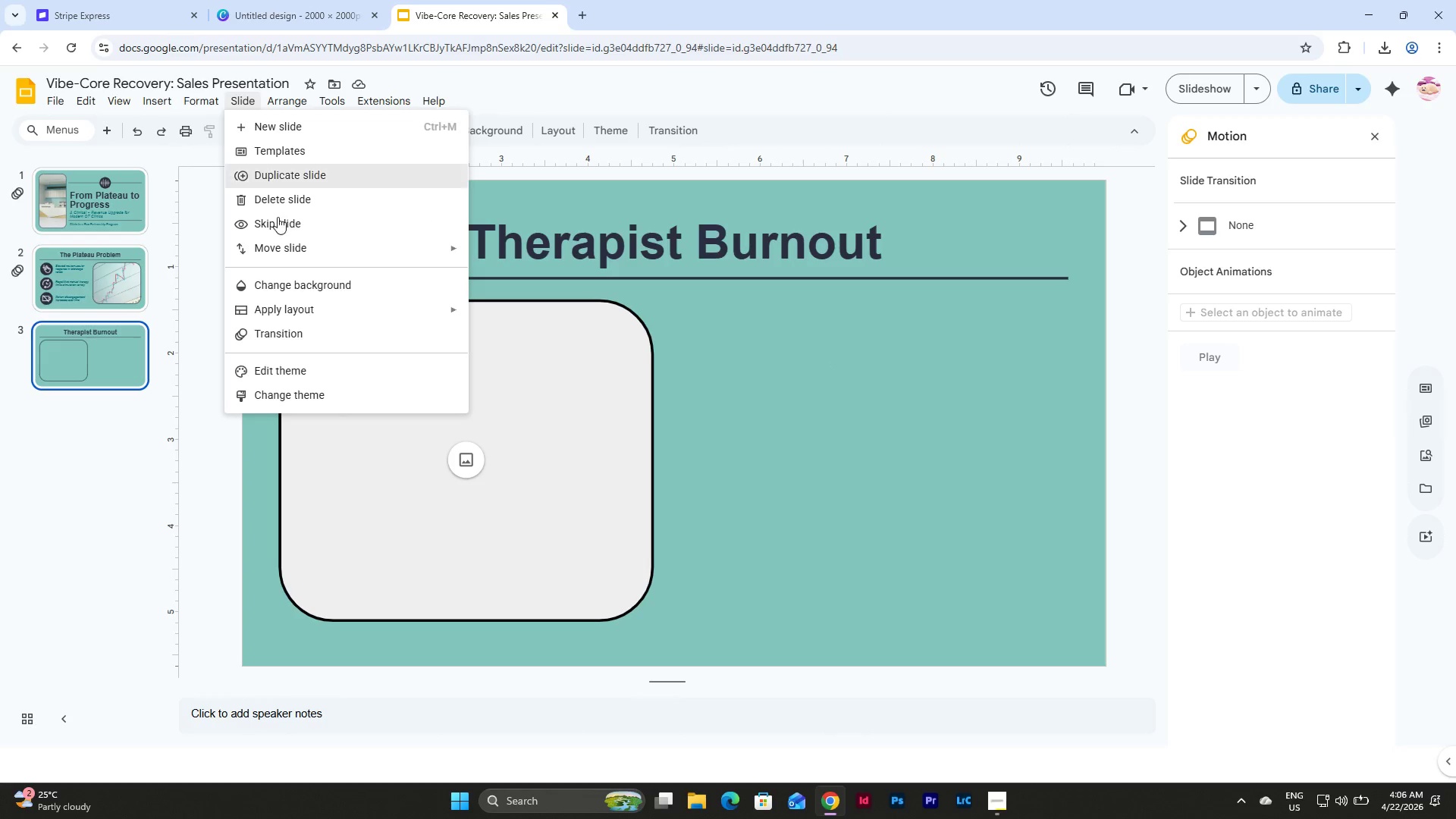 
left_click([330, 371])
 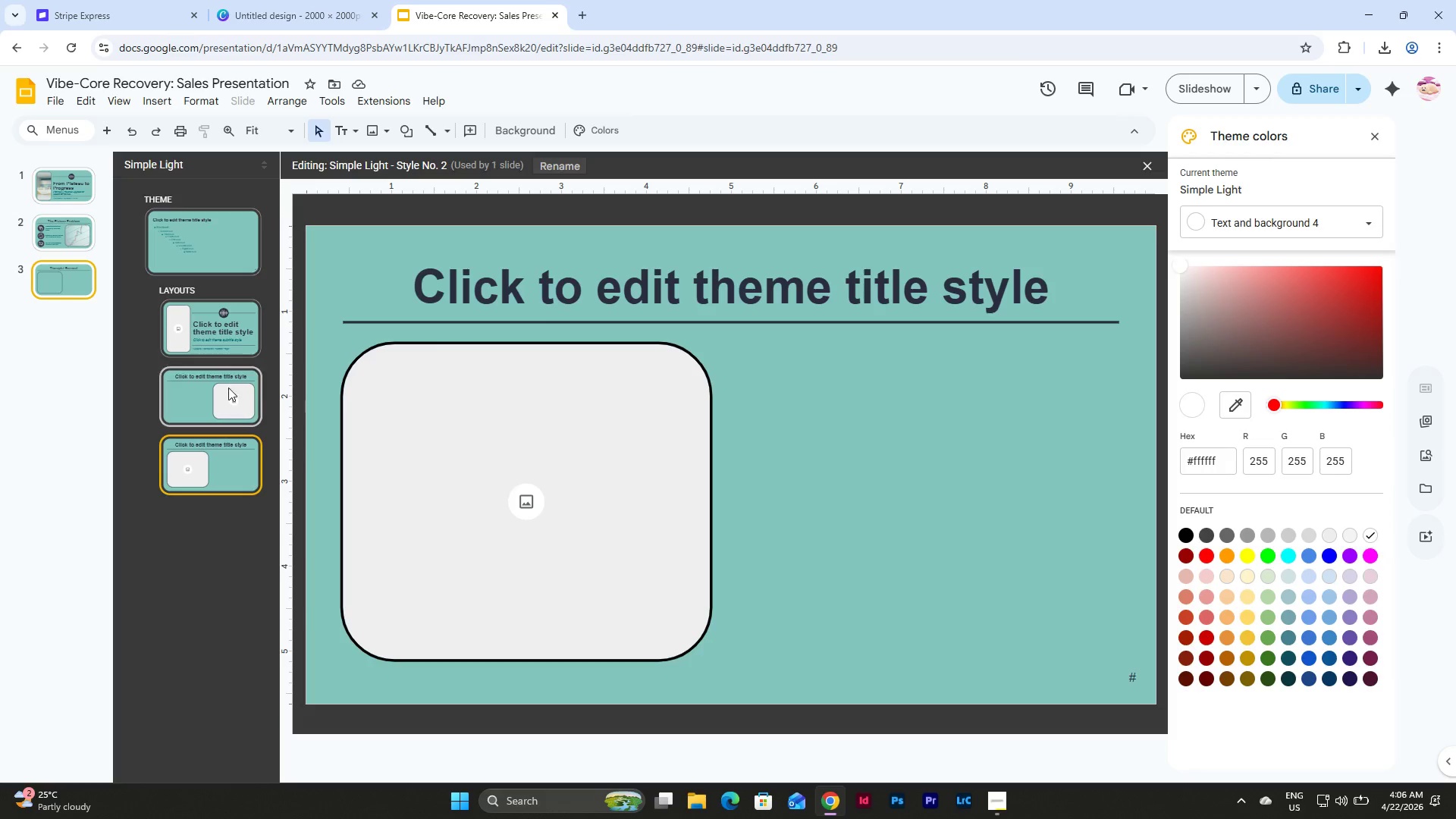 
left_click([226, 307])
 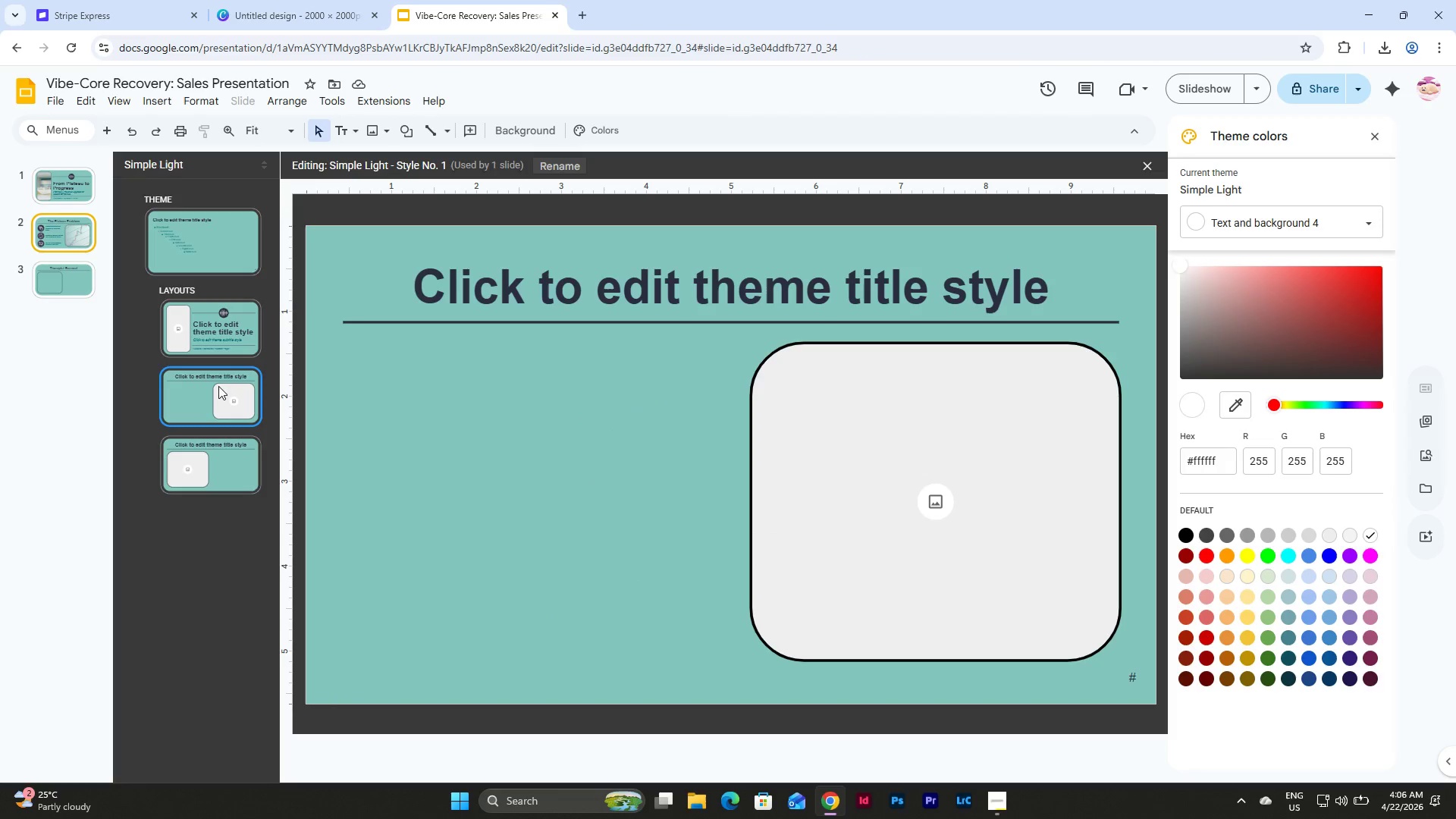 
double_click([224, 464])
 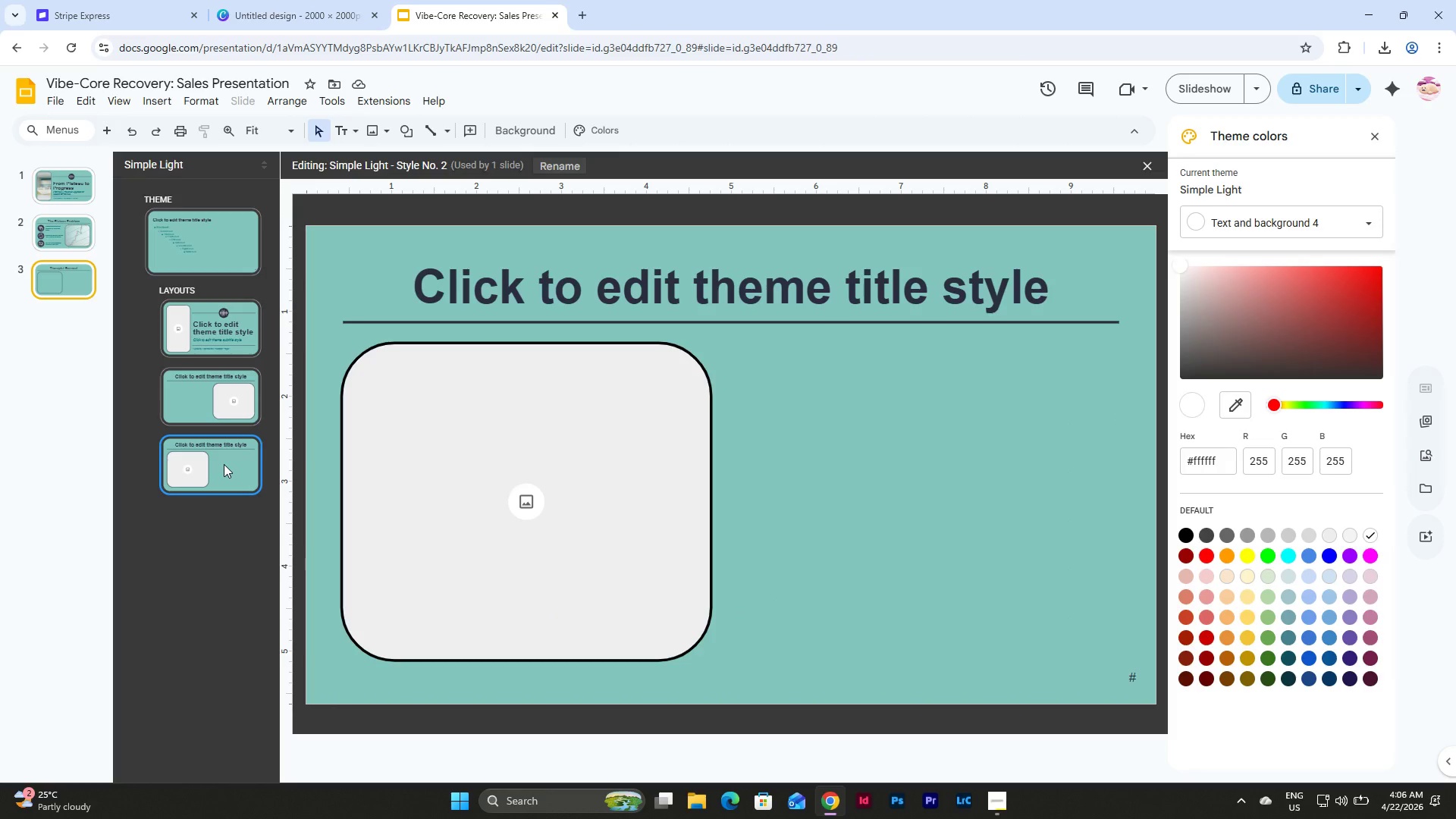 
key(Control+D)
 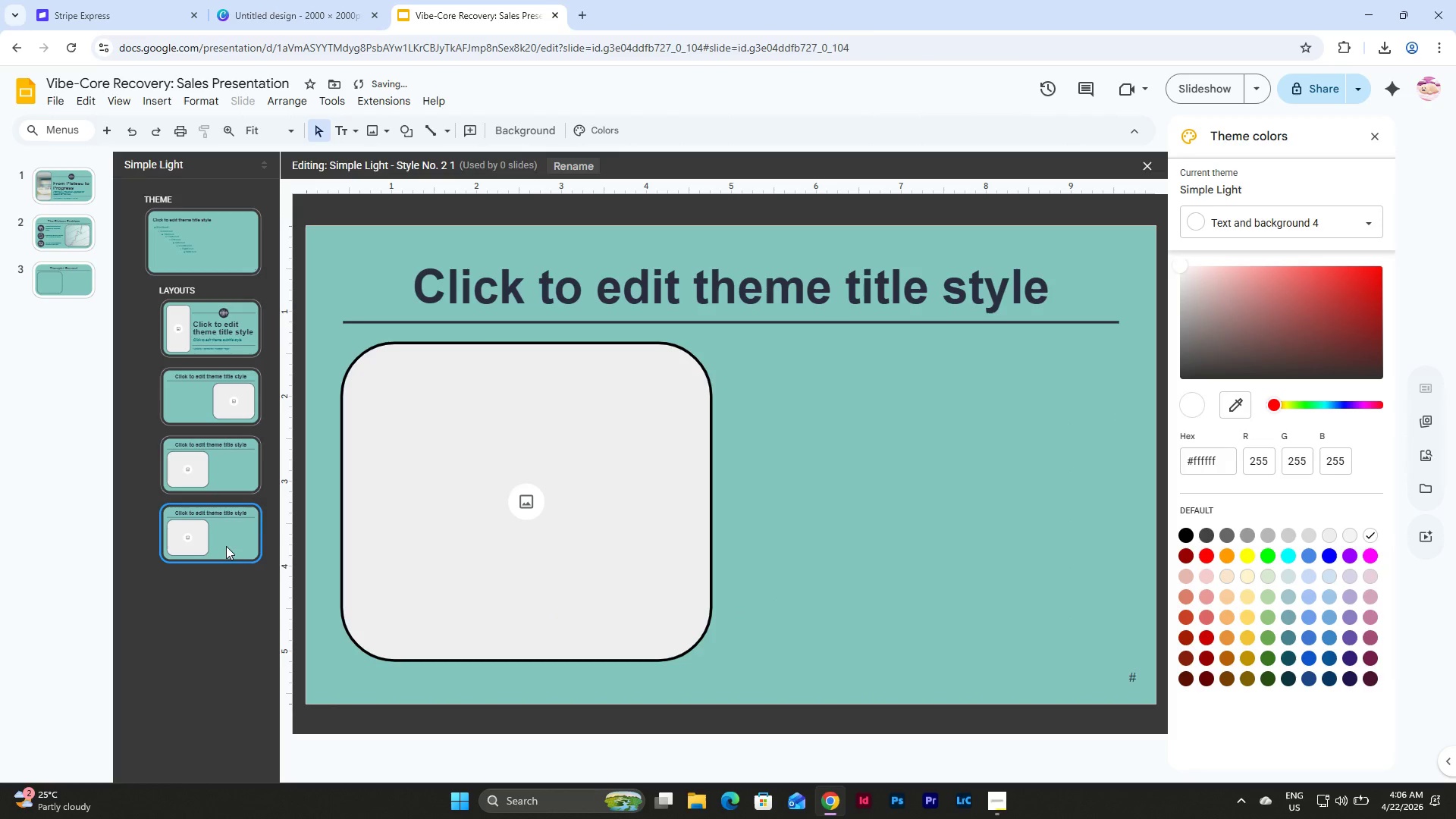 
left_click([226, 538])
 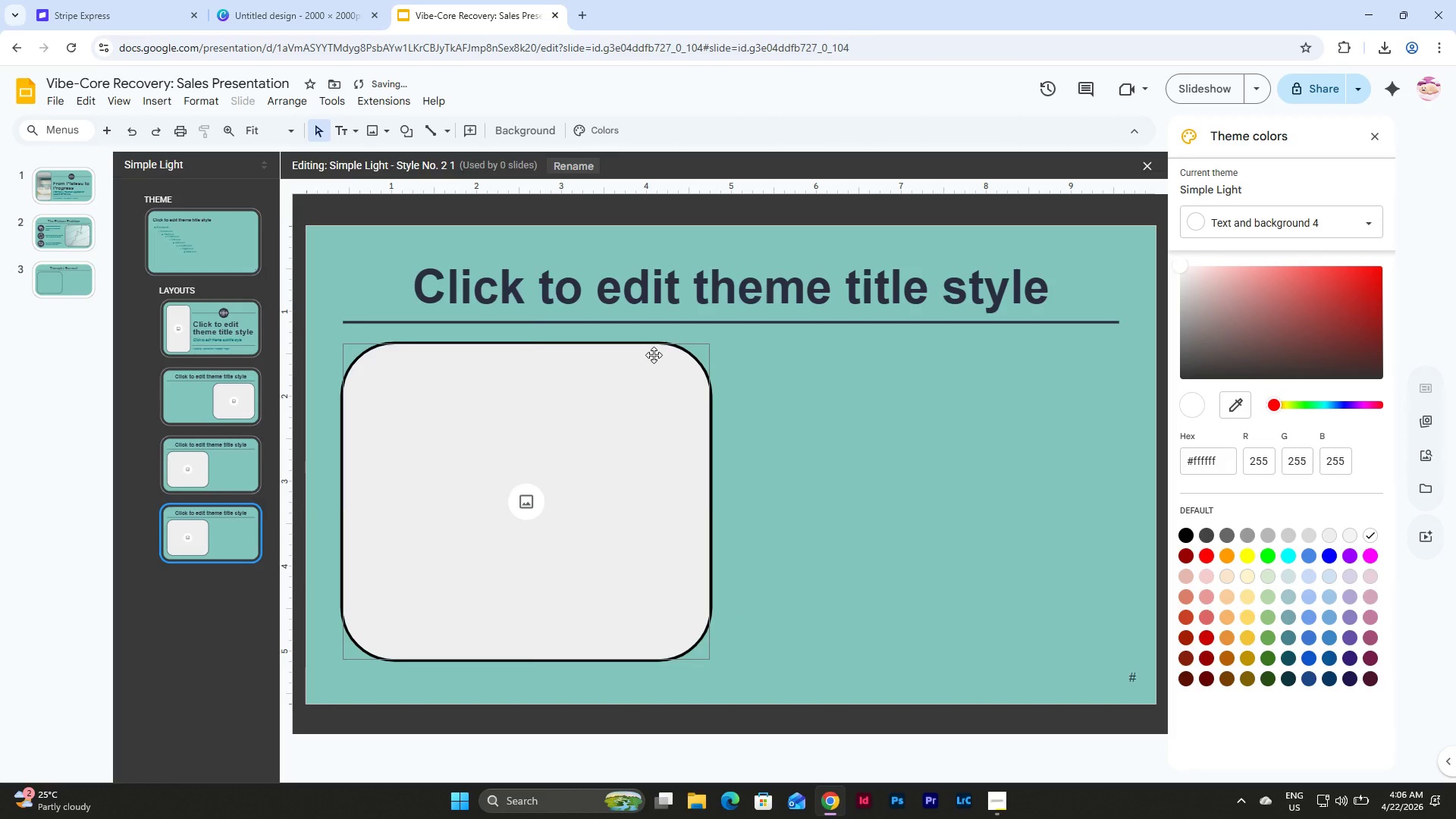 
left_click([654, 355])
 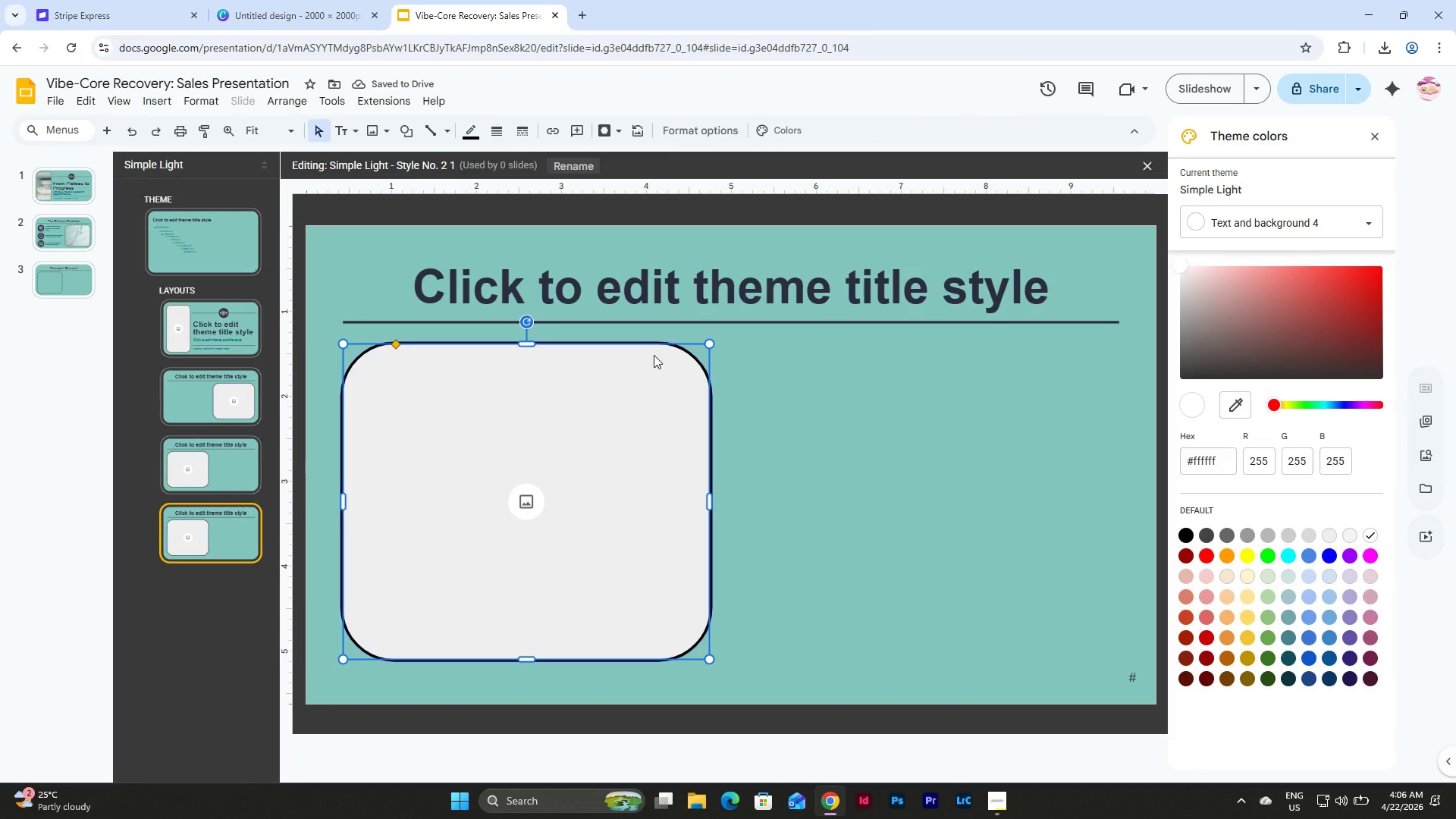 
left_click([567, 165])
 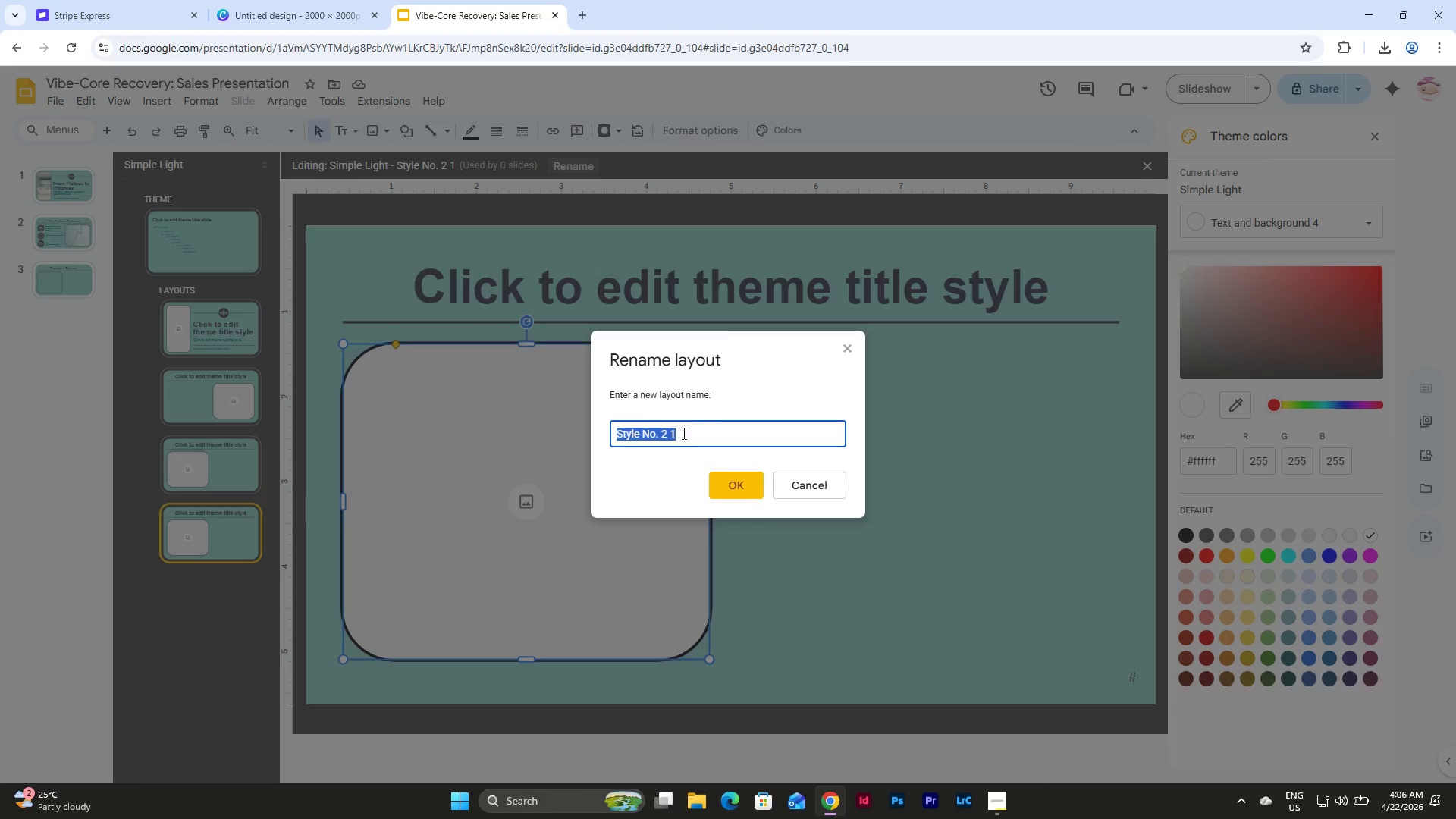 
left_click([664, 431])
 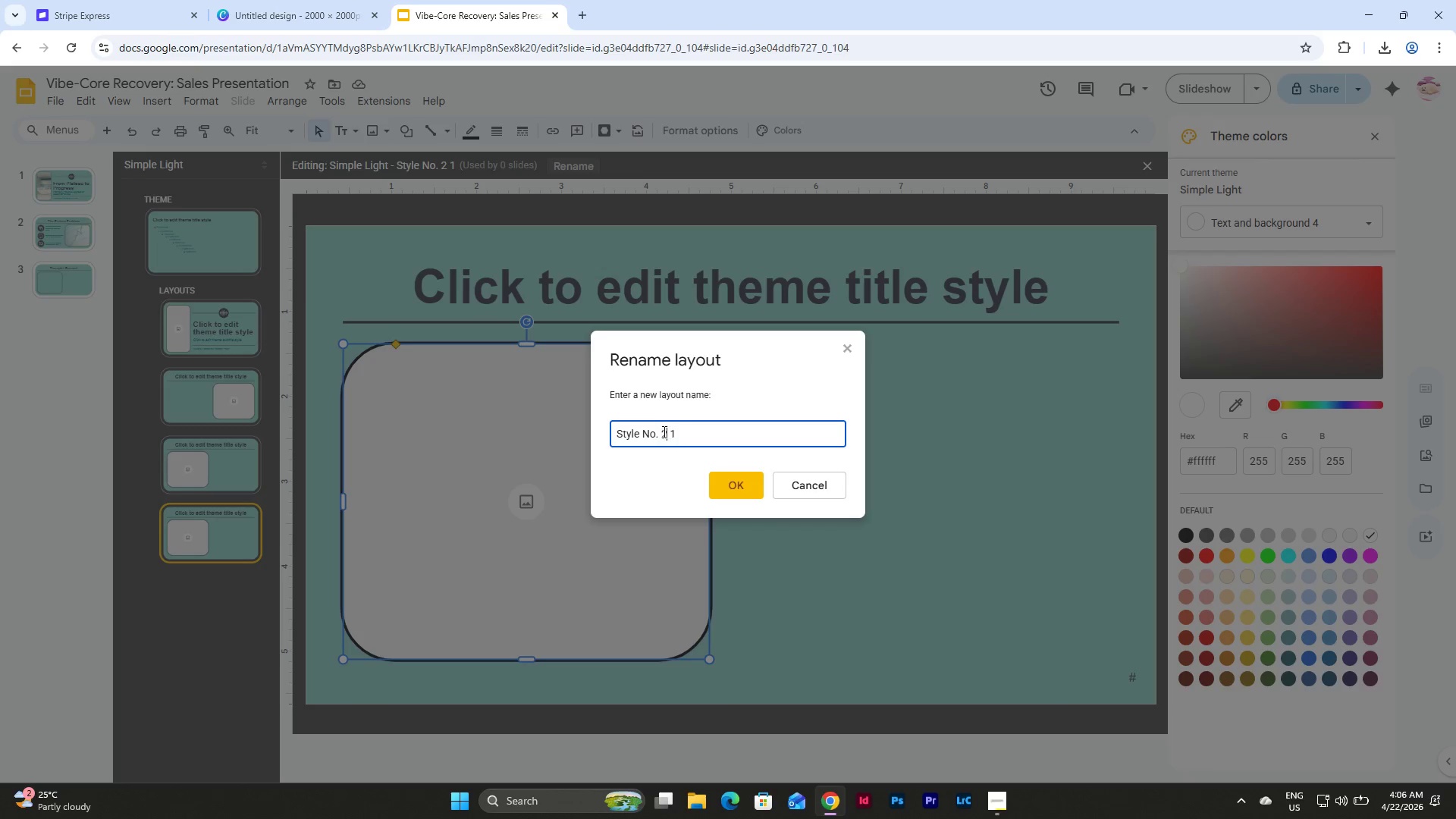 
left_click_drag(start_coordinate=[663, 431], to_coordinate=[681, 433])
 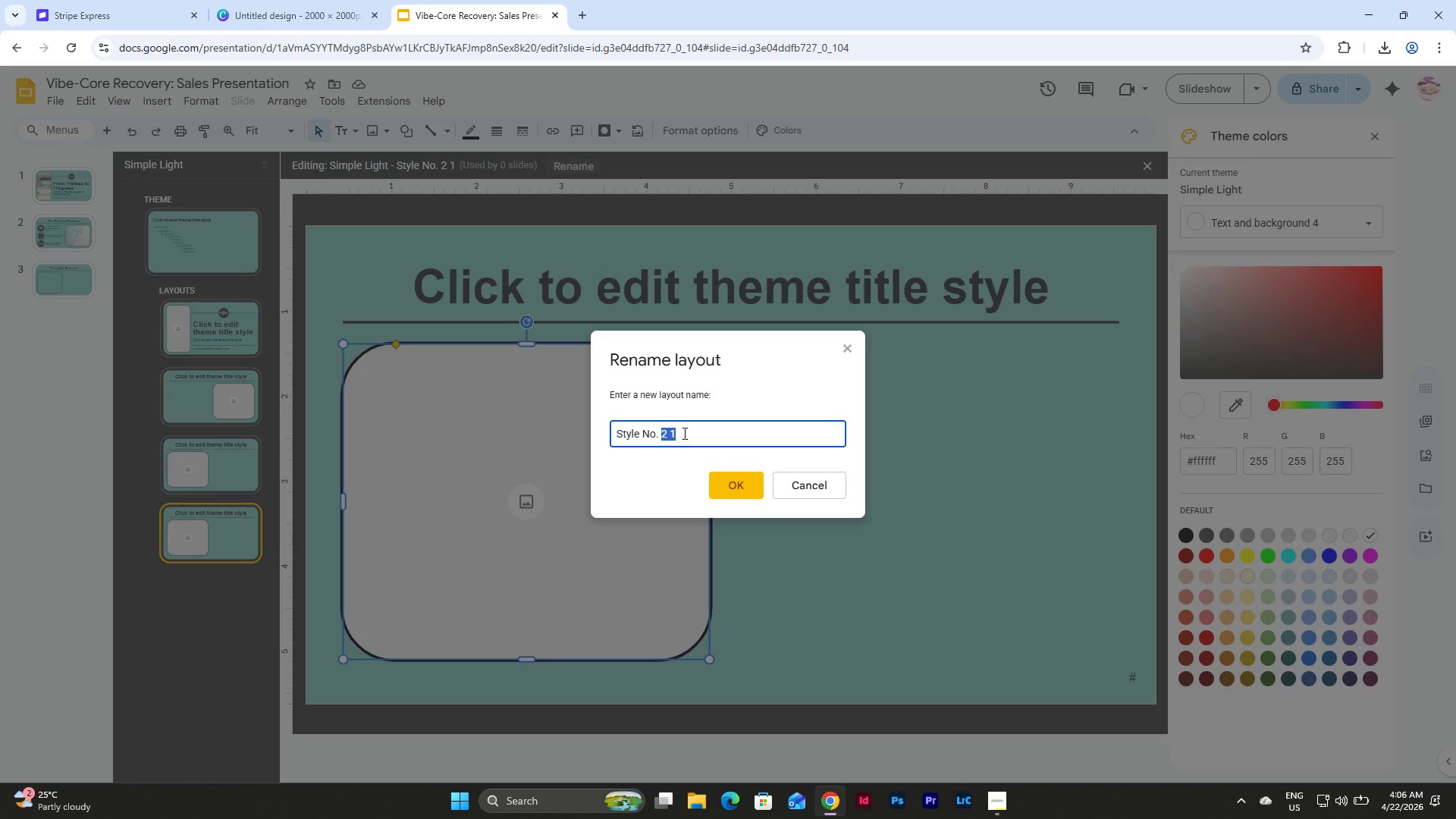 
key(Numpad3)
 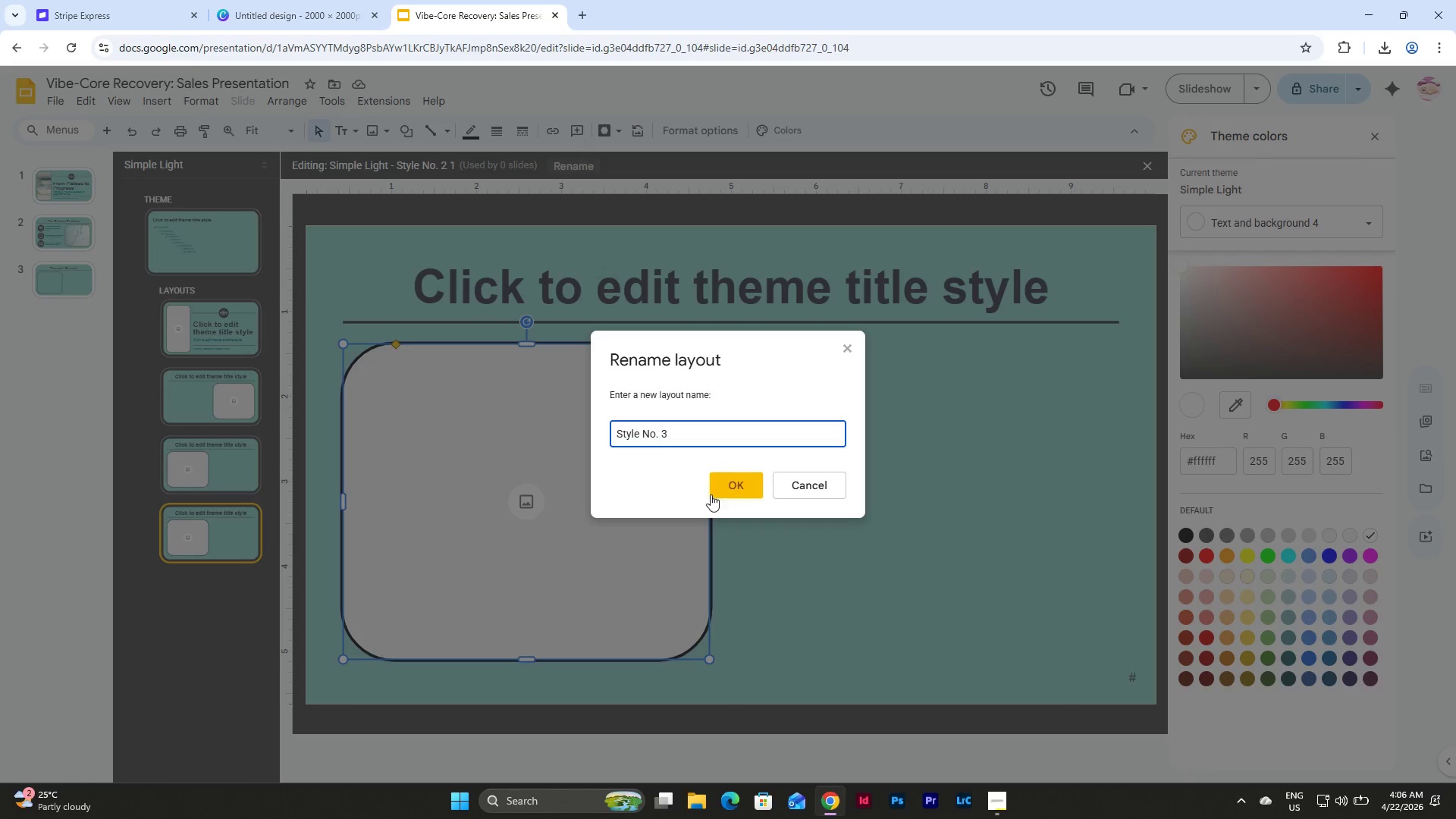 
left_click([730, 482])
 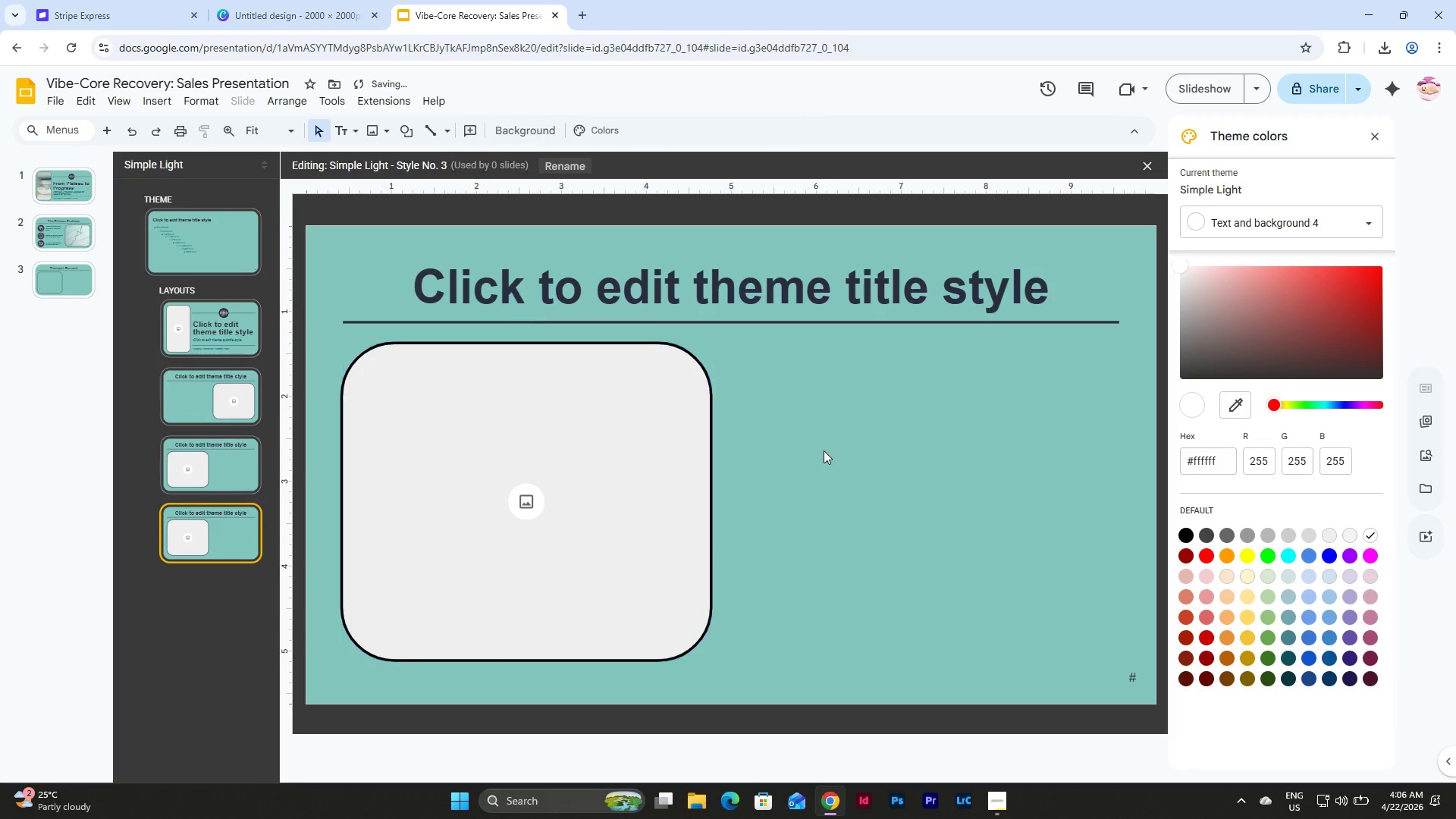 
double_click([645, 426])
 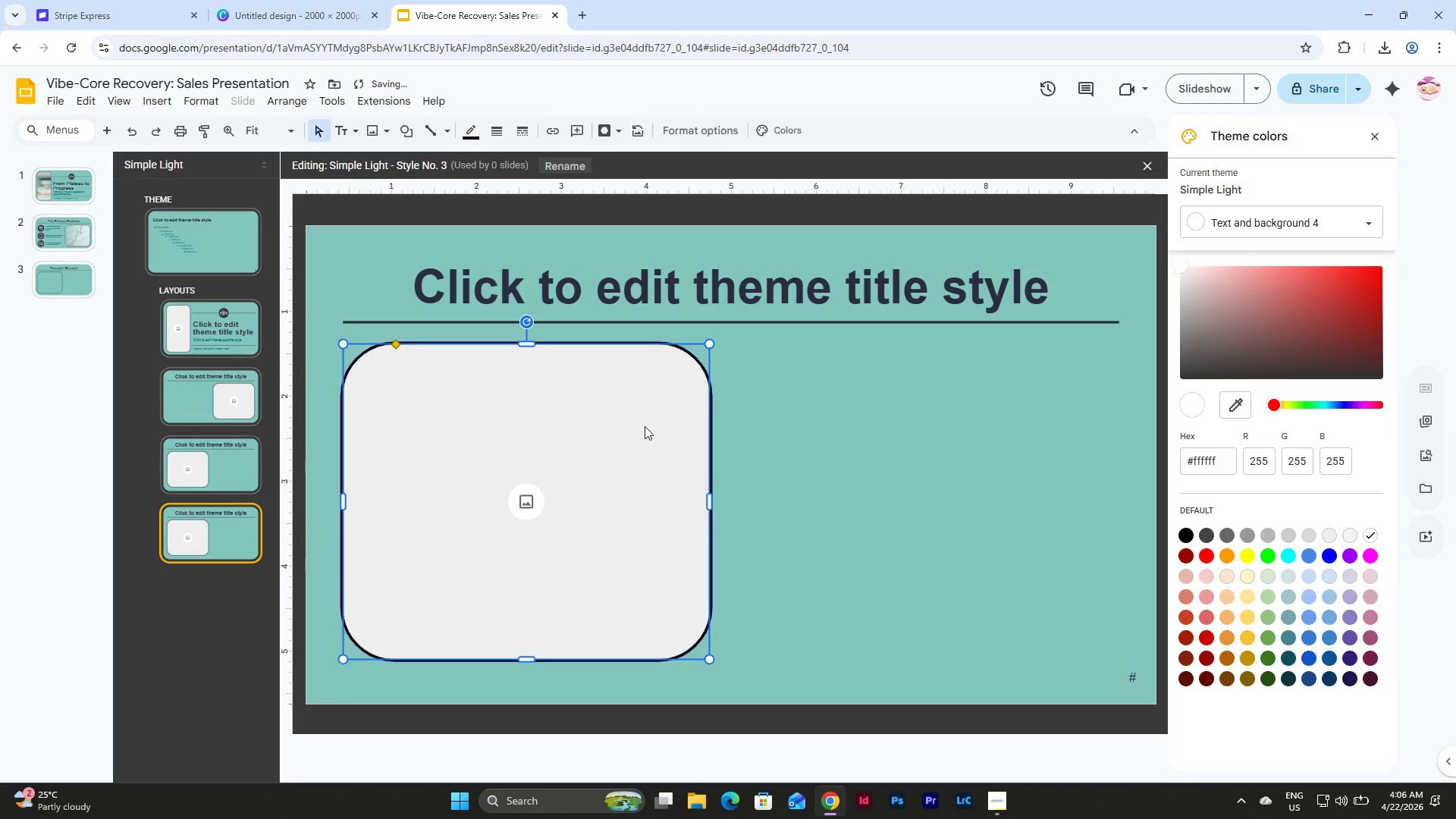 
key(Backspace)
 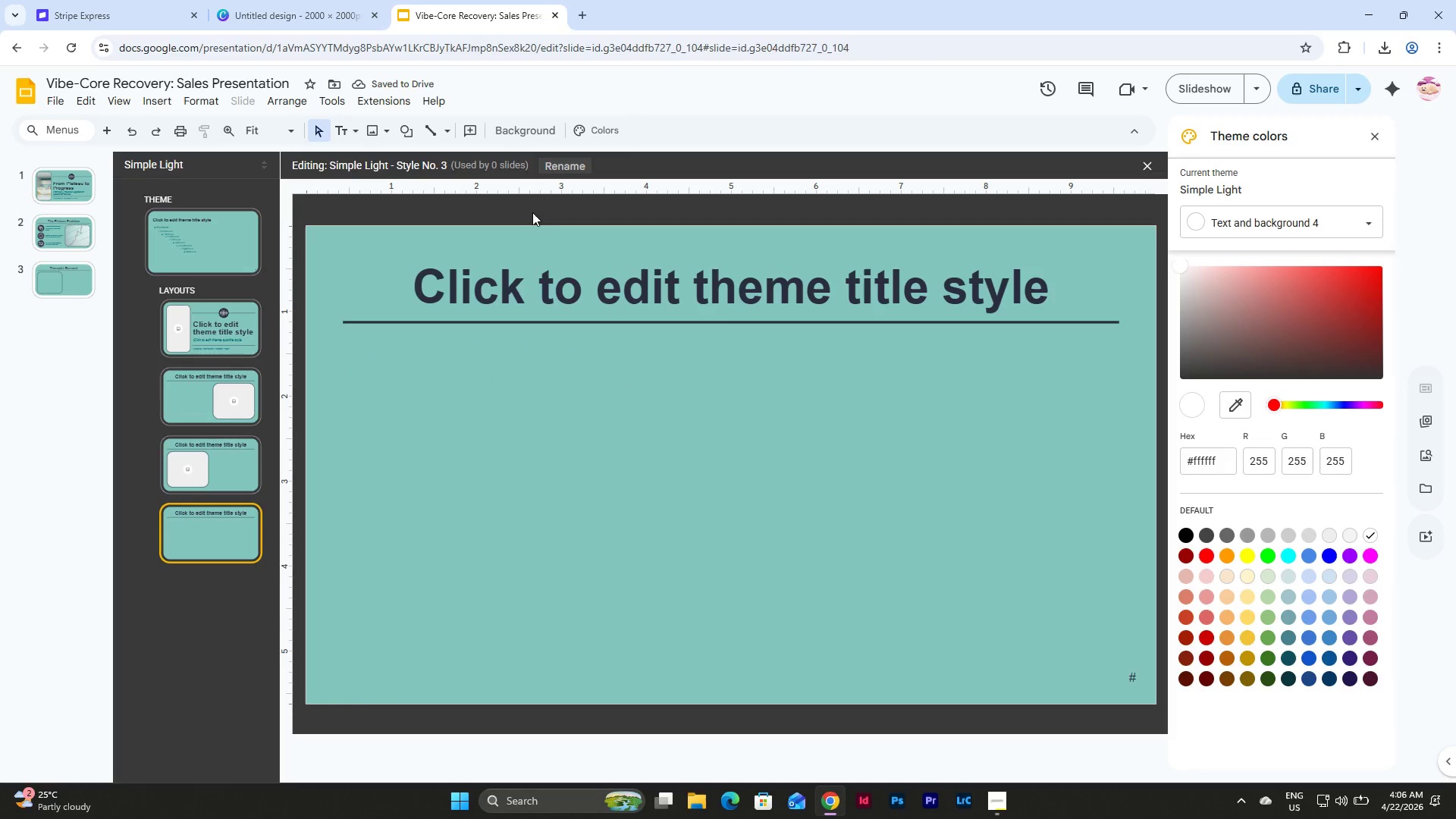 
left_click([404, 129])
 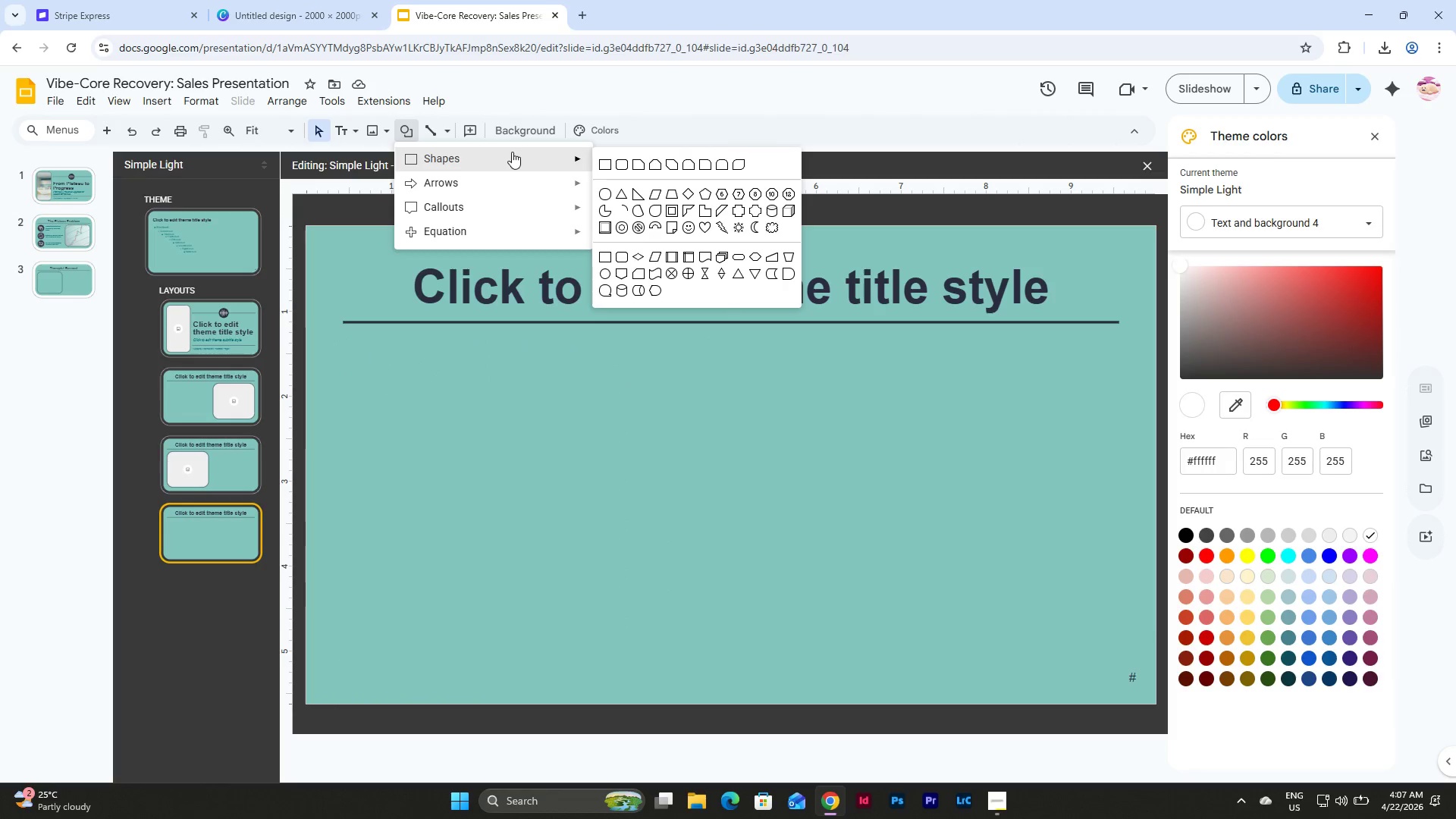 
left_click([625, 163])
 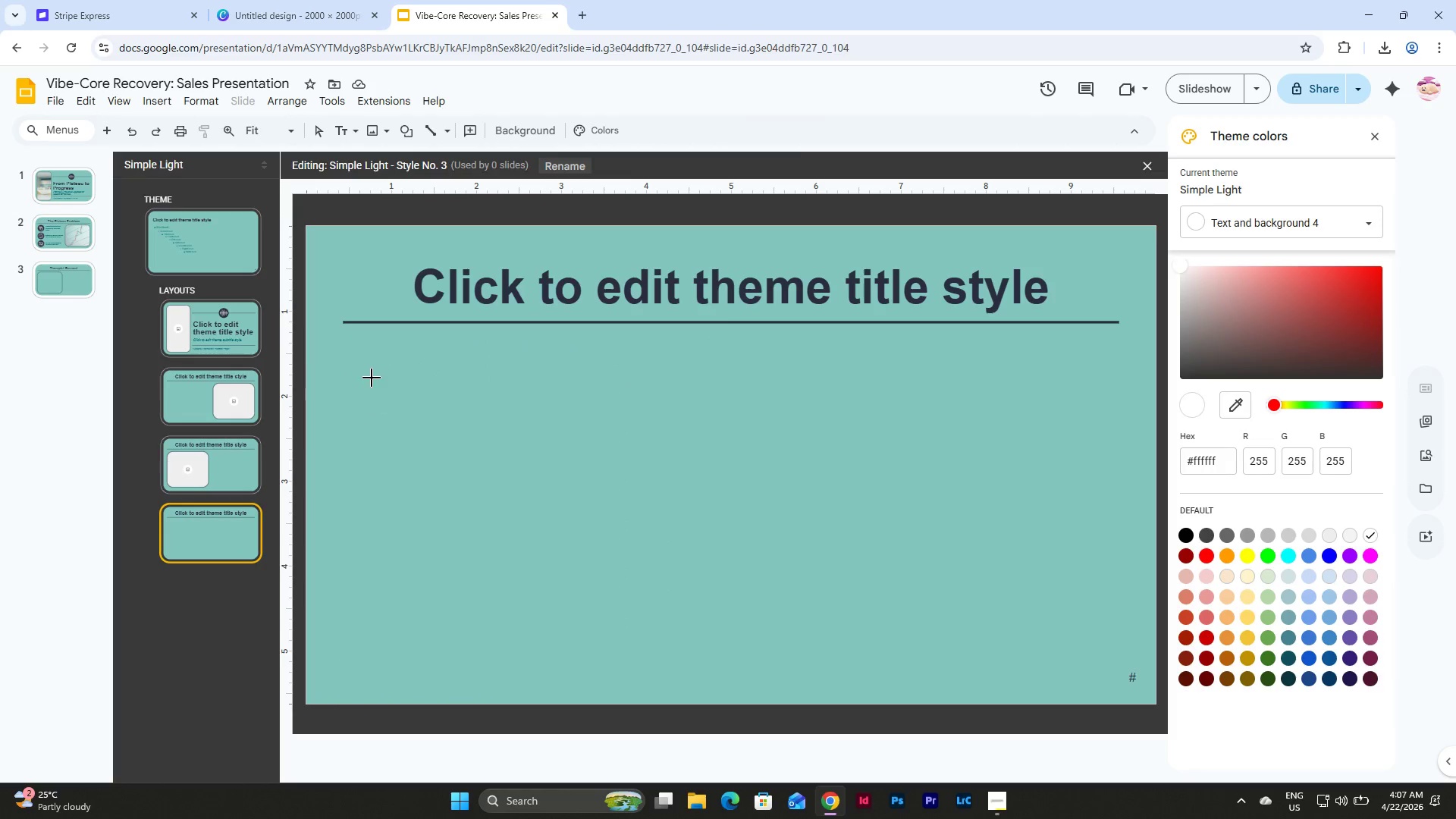 
left_click_drag(start_coordinate=[363, 365], to_coordinate=[554, 656])
 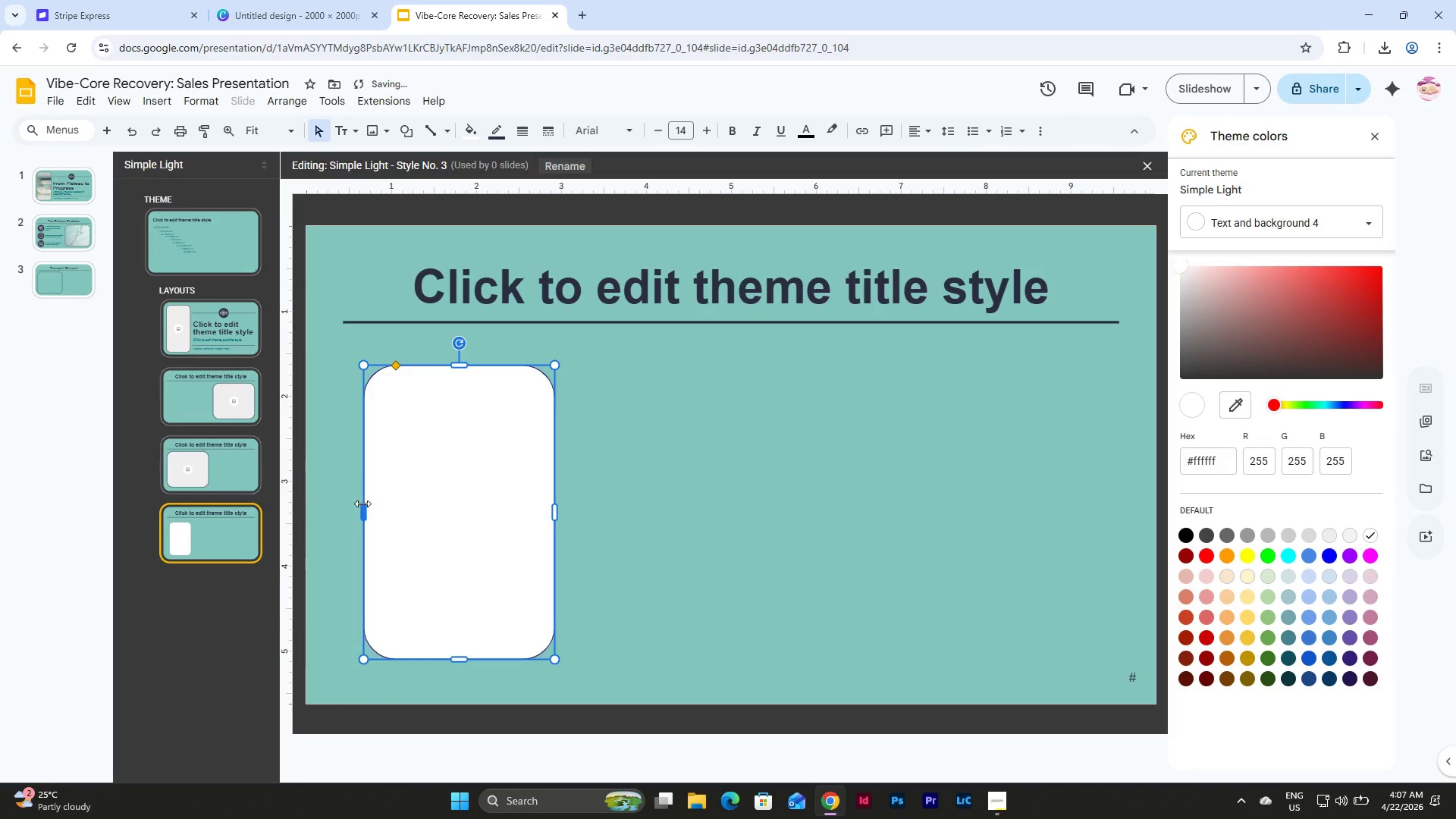 
left_click_drag(start_coordinate=[362, 504], to_coordinate=[341, 504])
 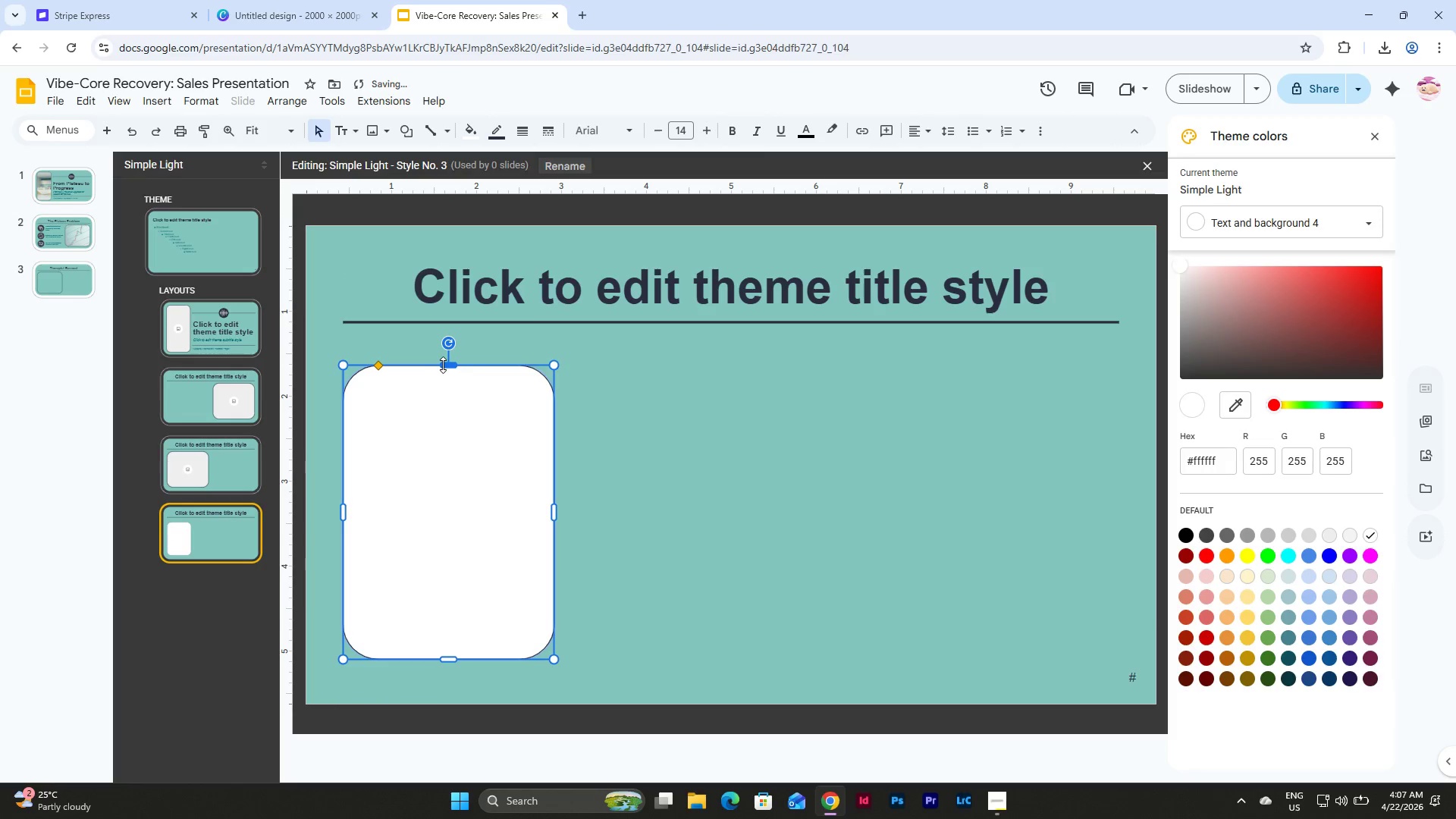 
left_click_drag(start_coordinate=[444, 365], to_coordinate=[447, 400])
 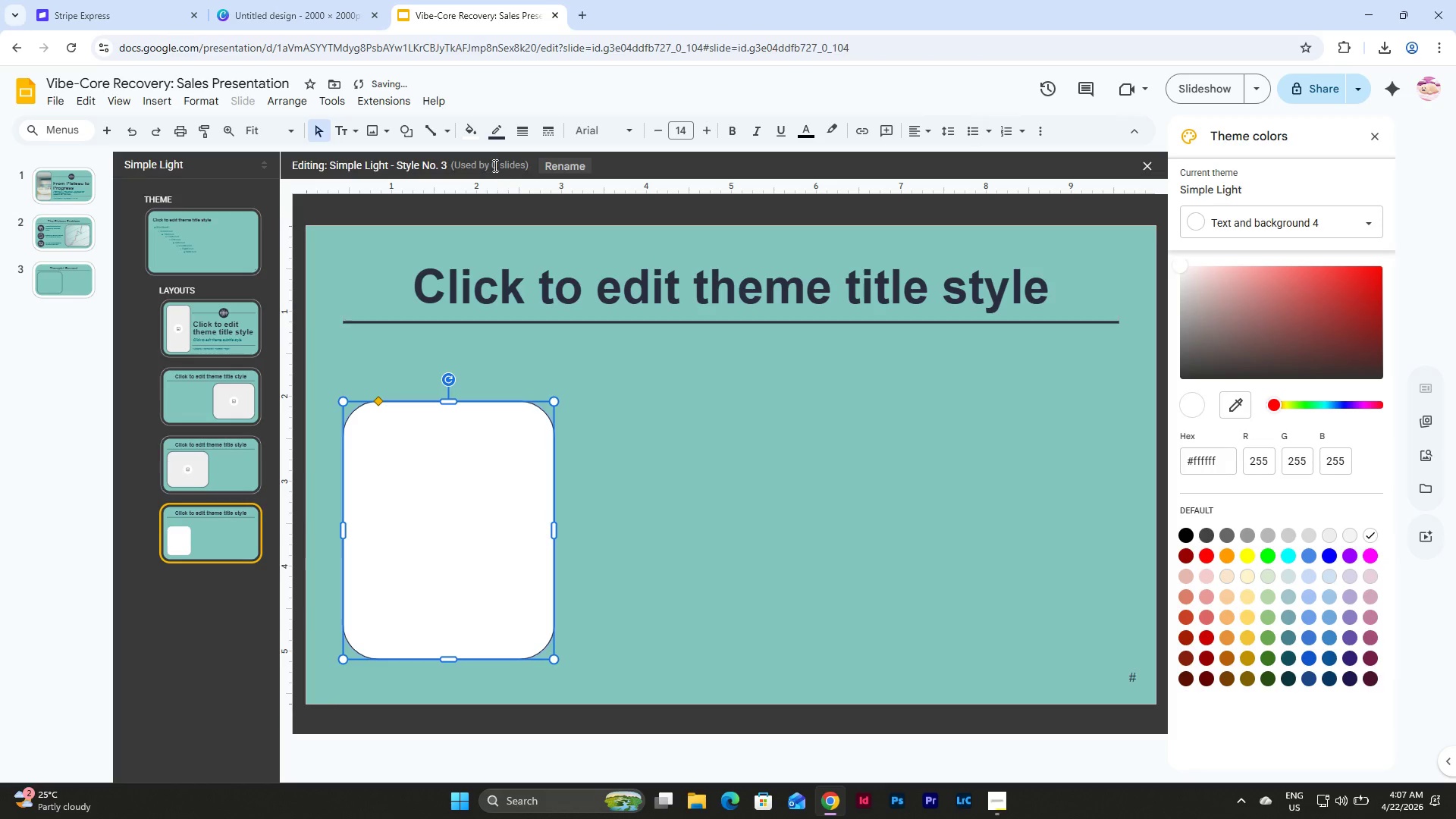 
left_click([494, 131])
 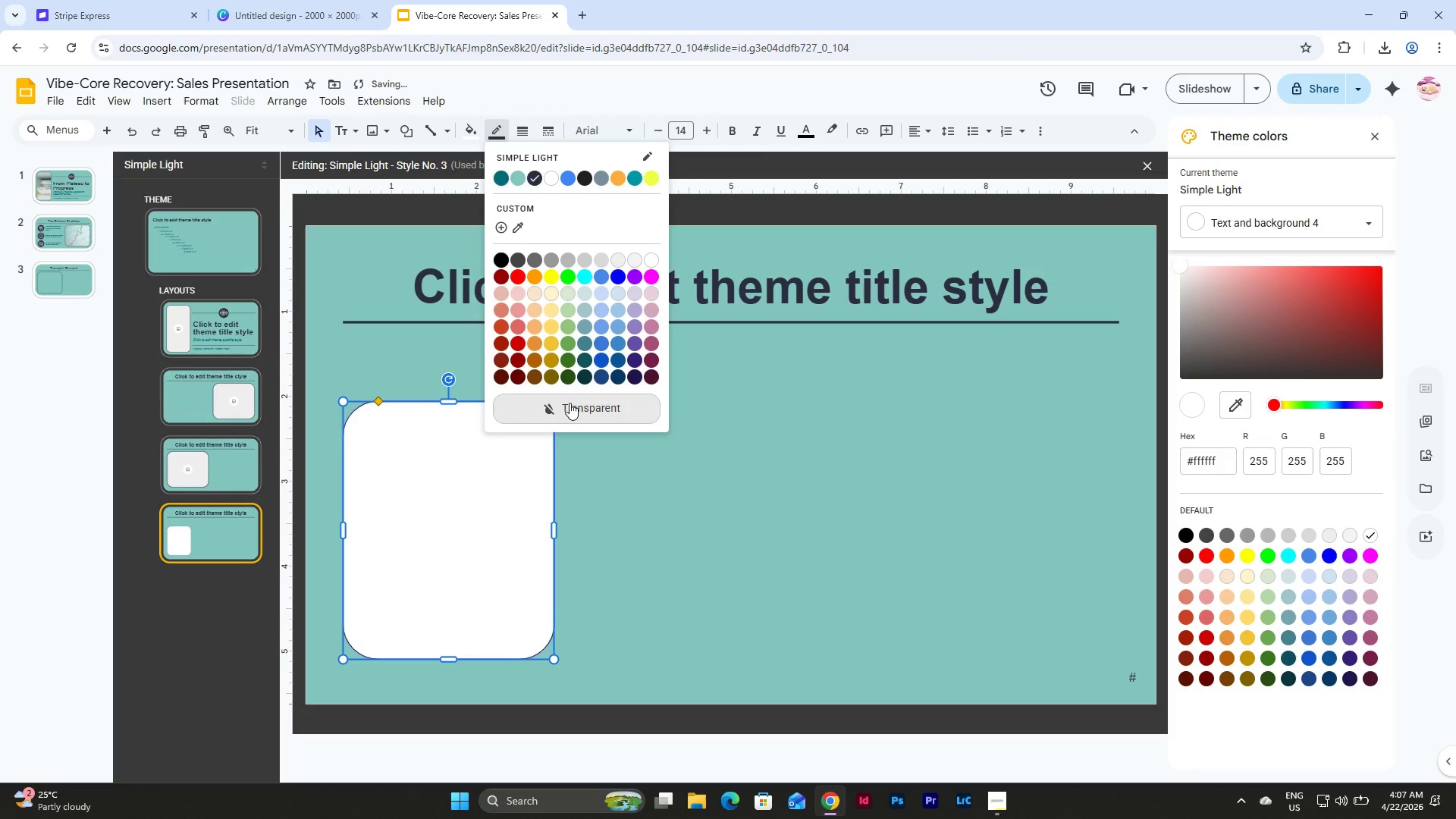 
left_click([570, 406])
 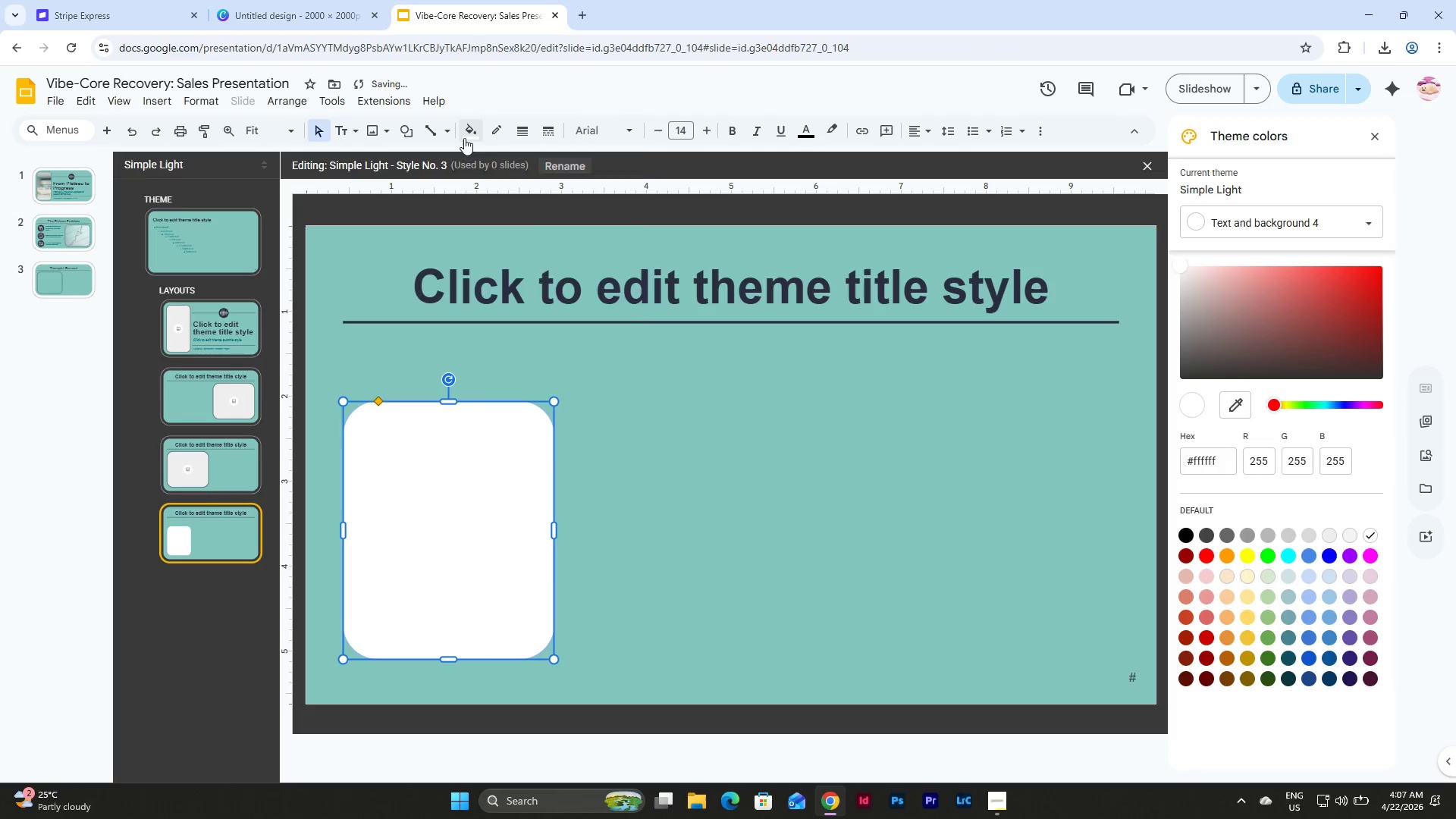 
left_click([463, 127])
 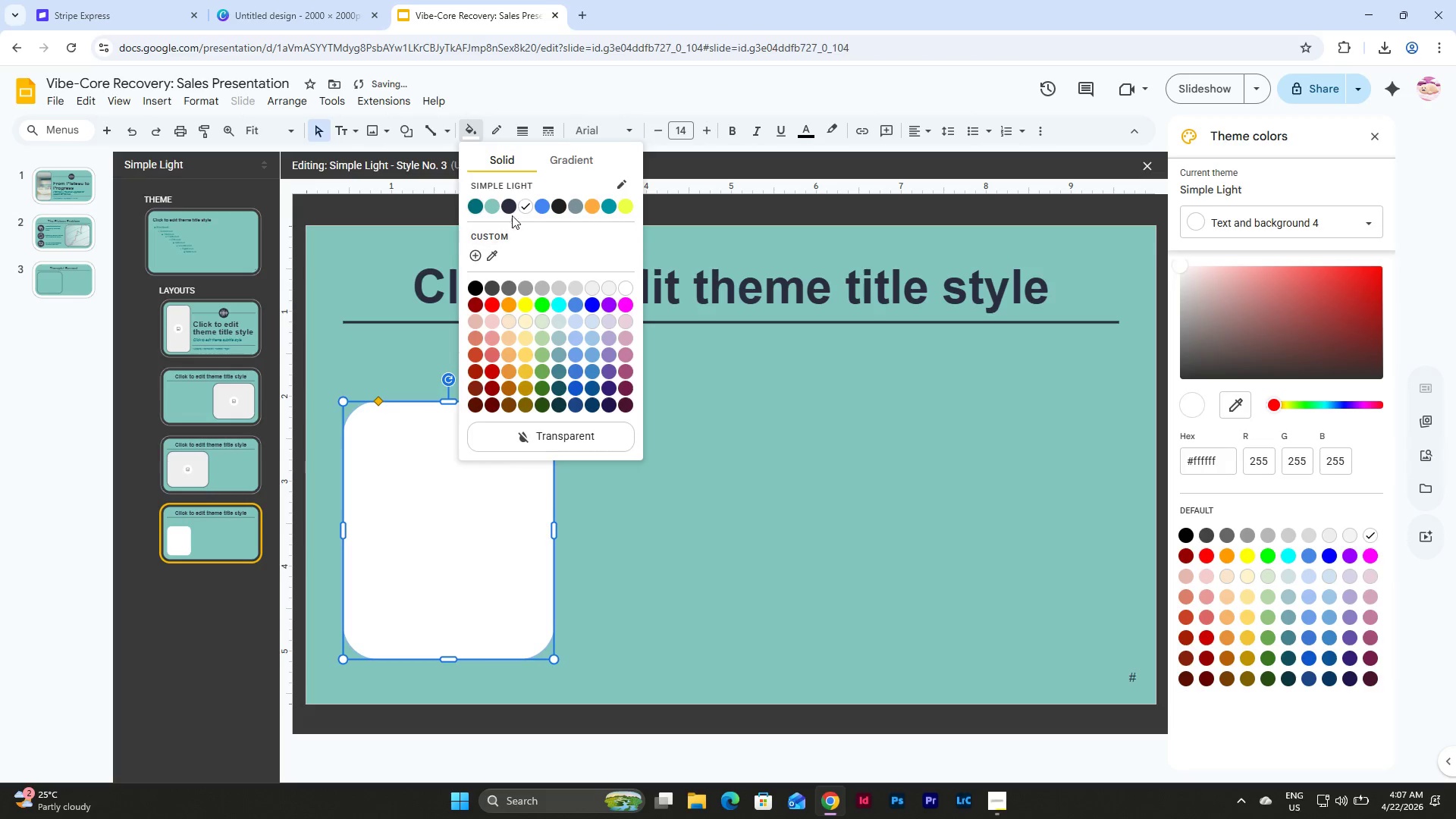 
left_click([508, 206])
 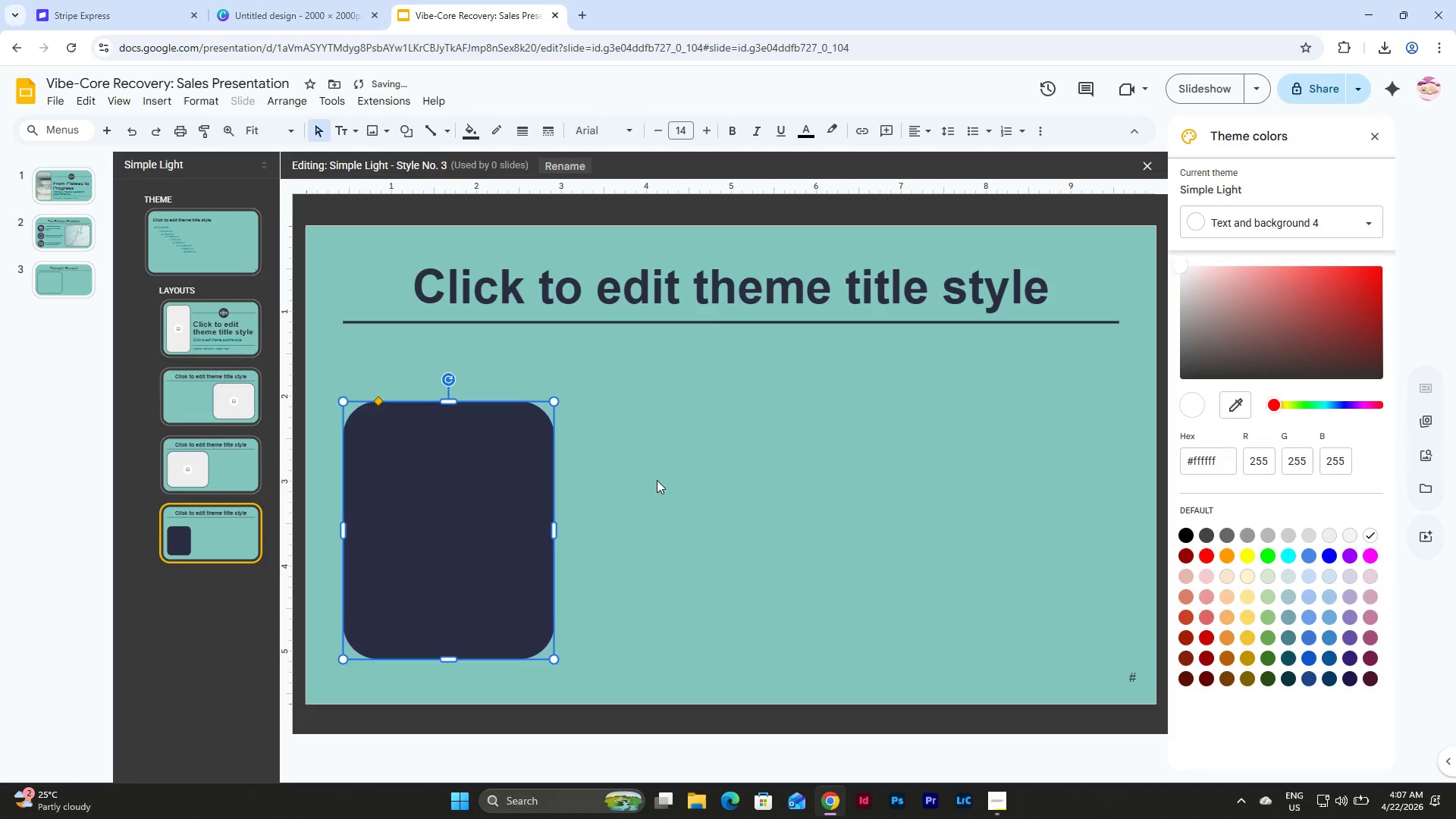 
left_click([660, 485])
 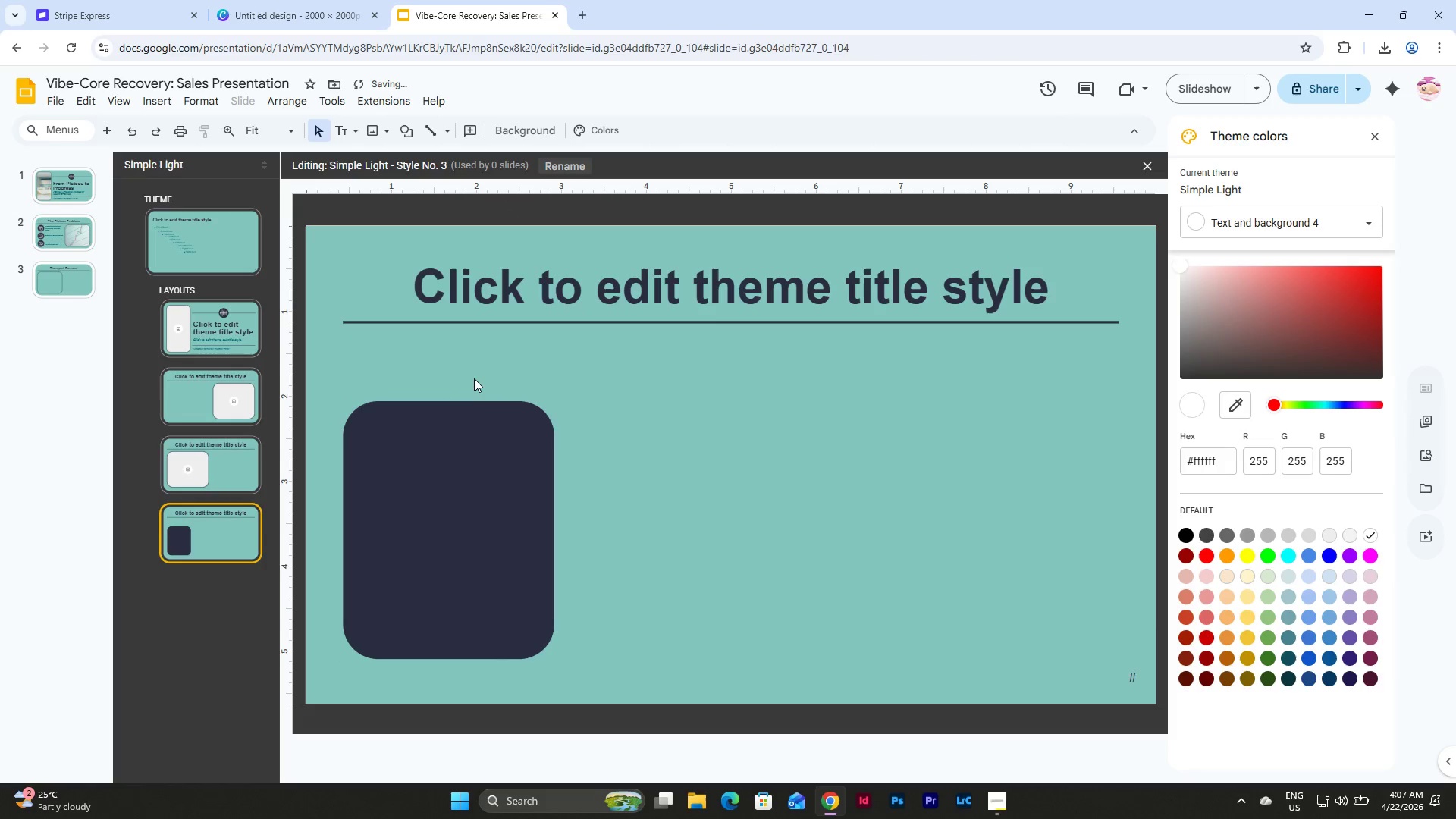 
left_click_drag(start_coordinate=[474, 378], to_coordinate=[560, 505])
 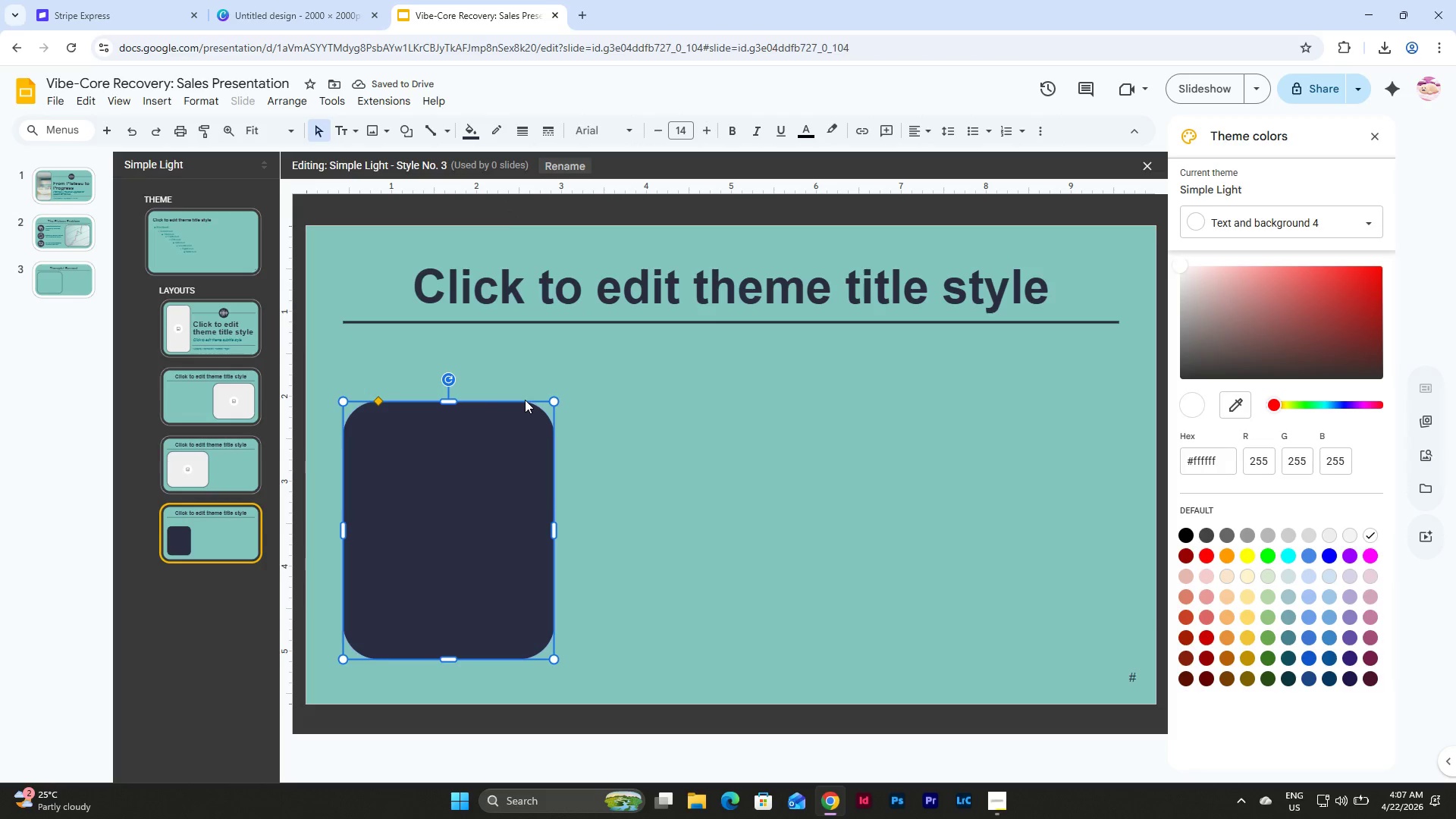 
key(Control+D)
 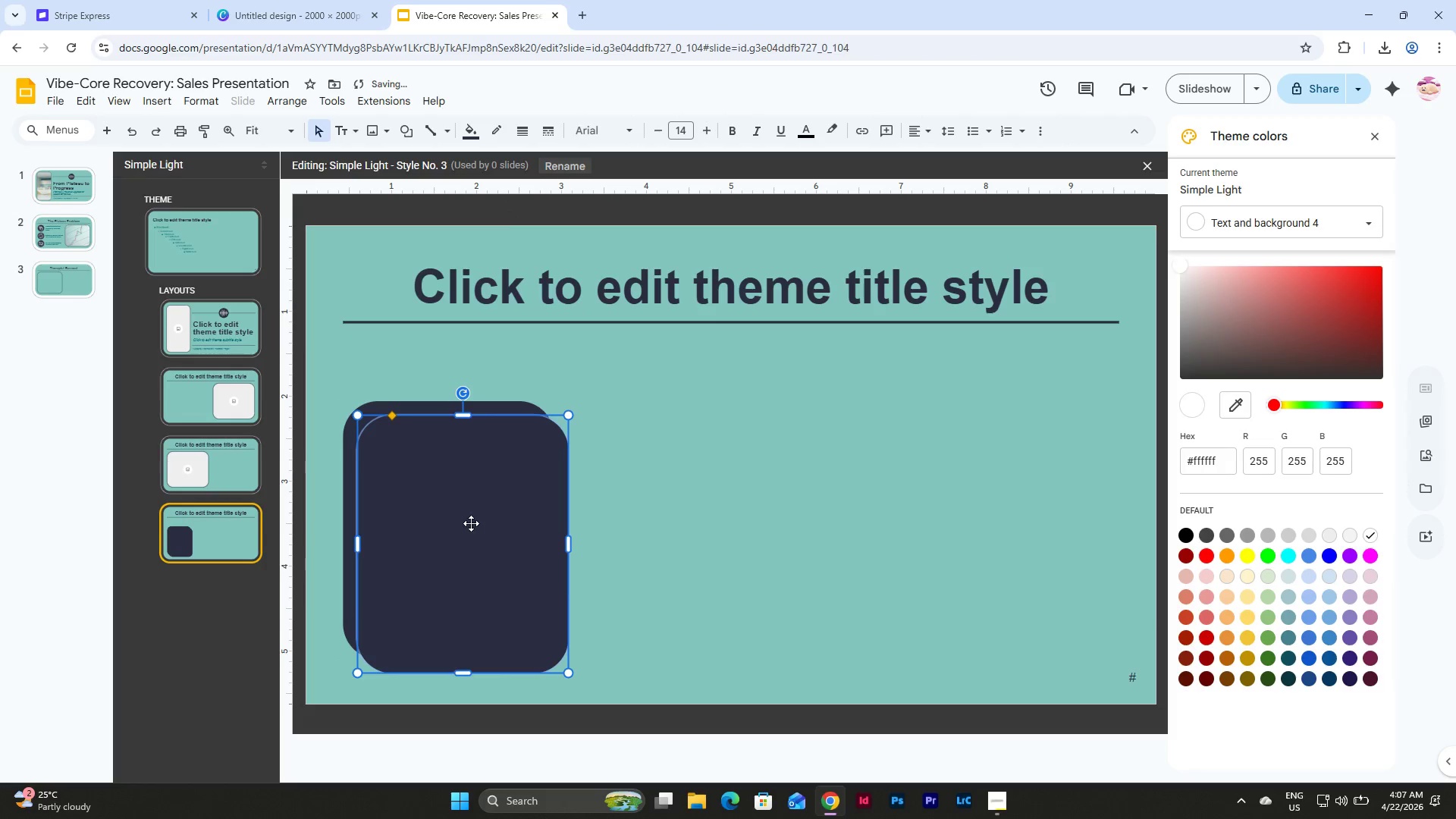 
left_click_drag(start_coordinate=[468, 523], to_coordinate=[689, 512])
 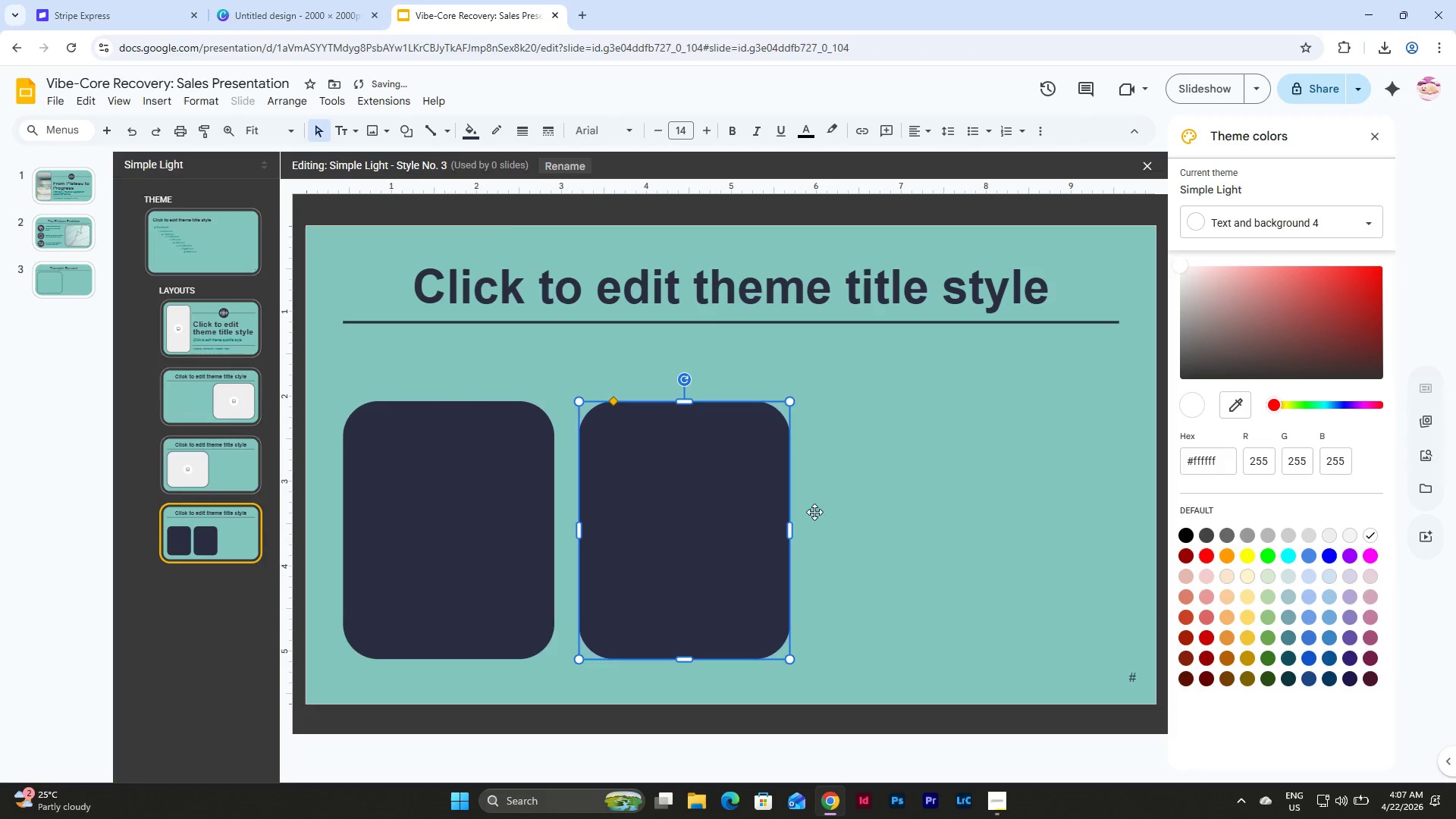 
left_click([876, 514])
 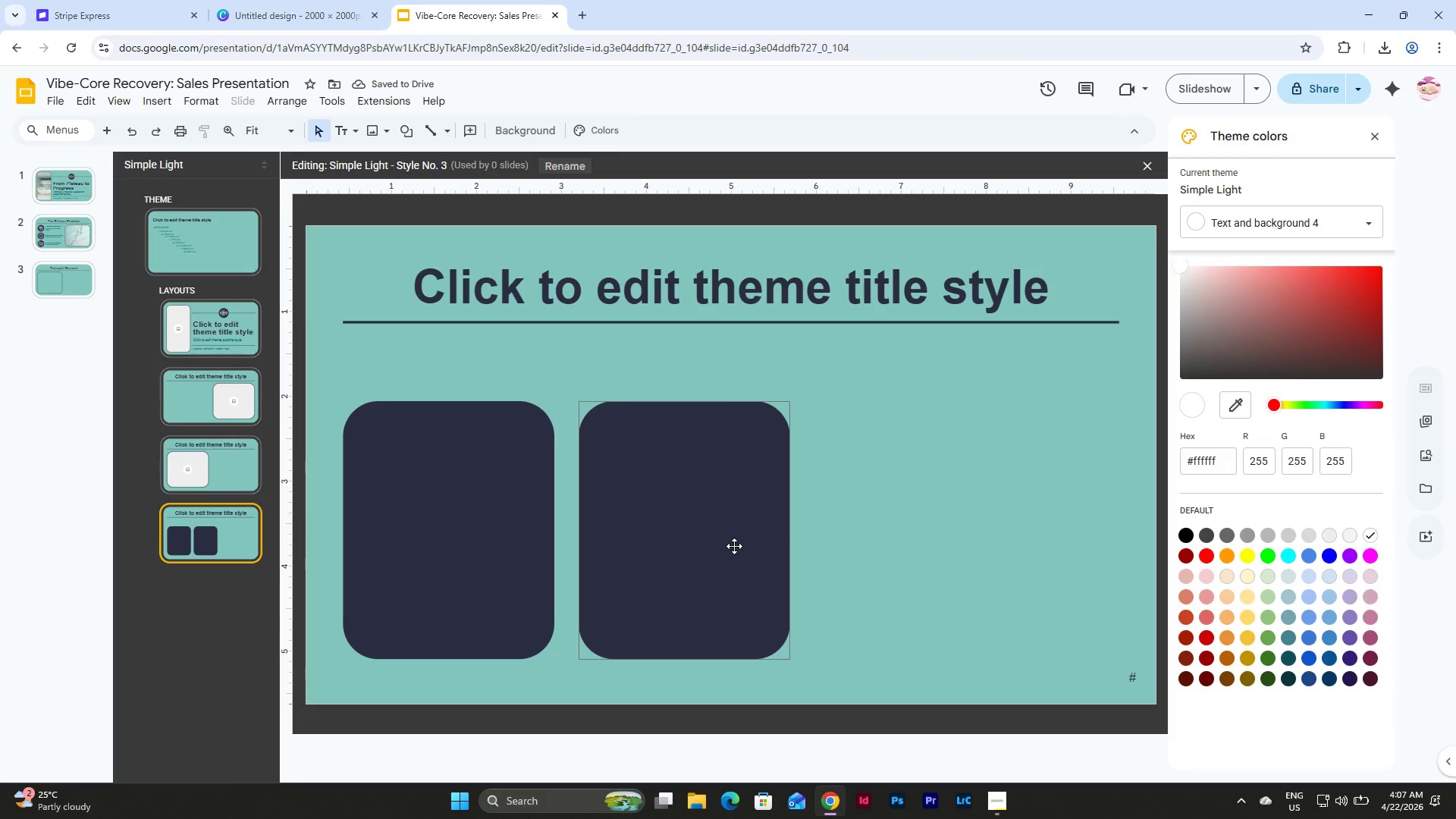 
double_click([925, 529])
 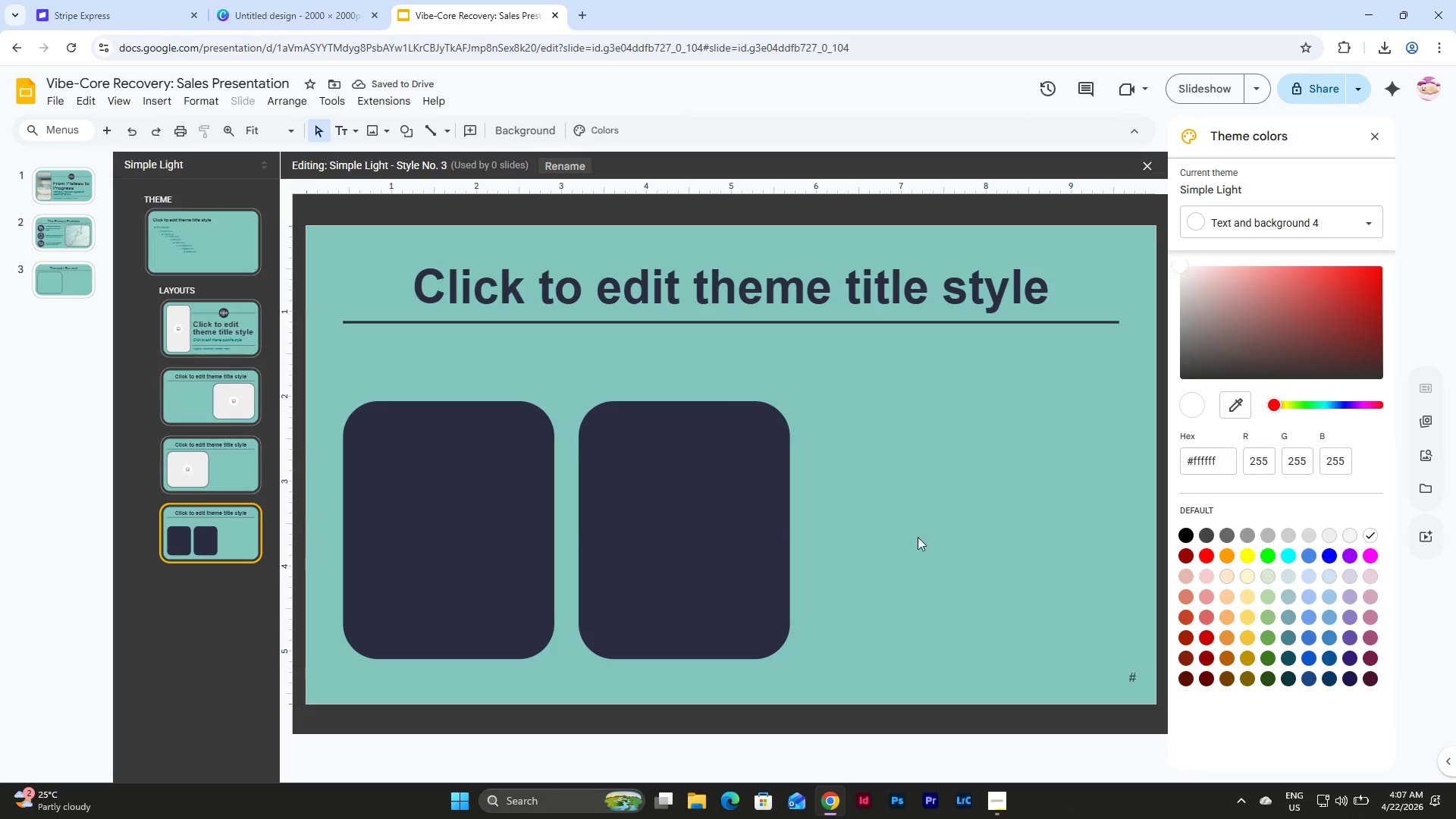 
key(Control+ControlLeft)
 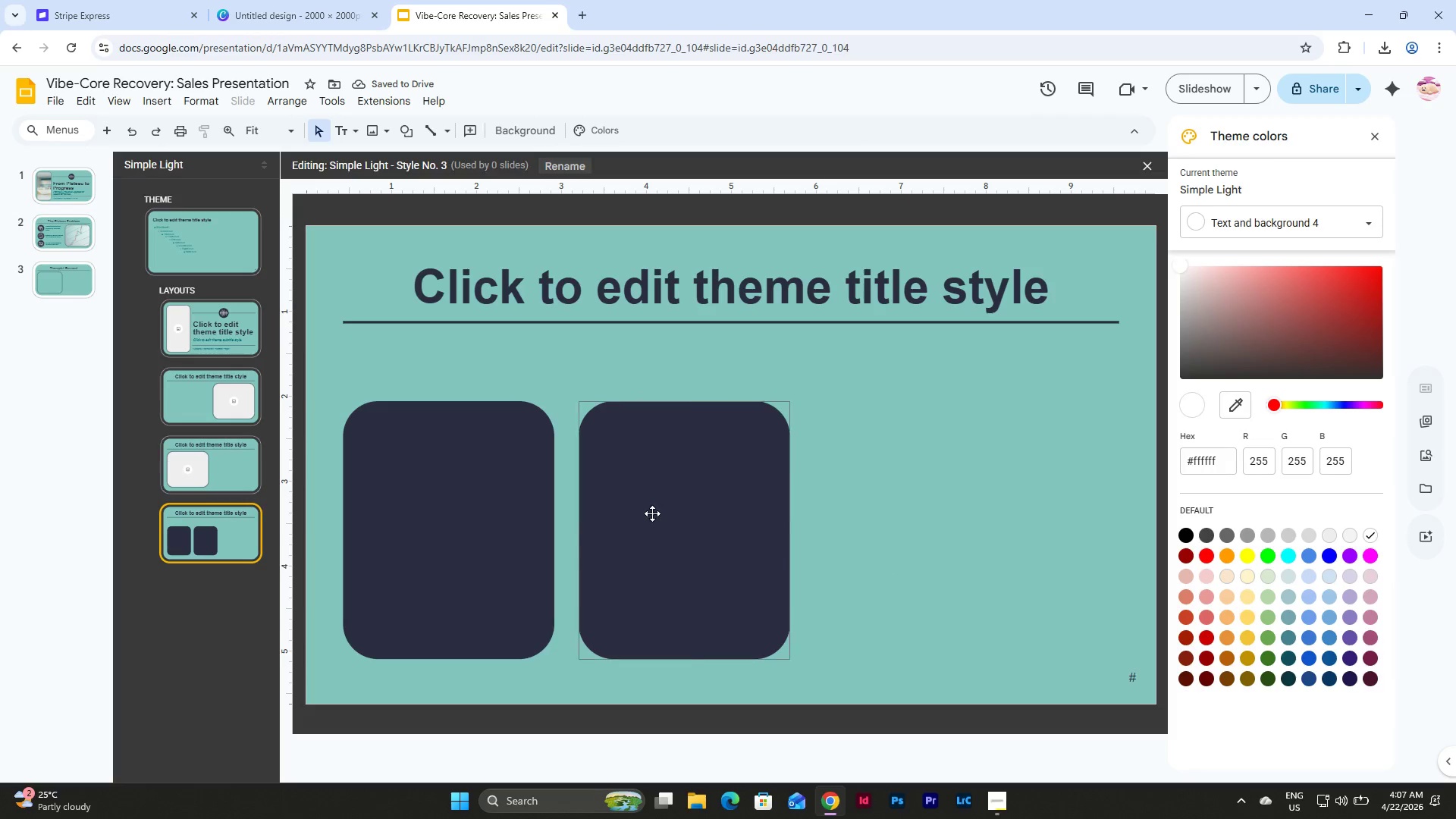 
left_click([652, 513])
 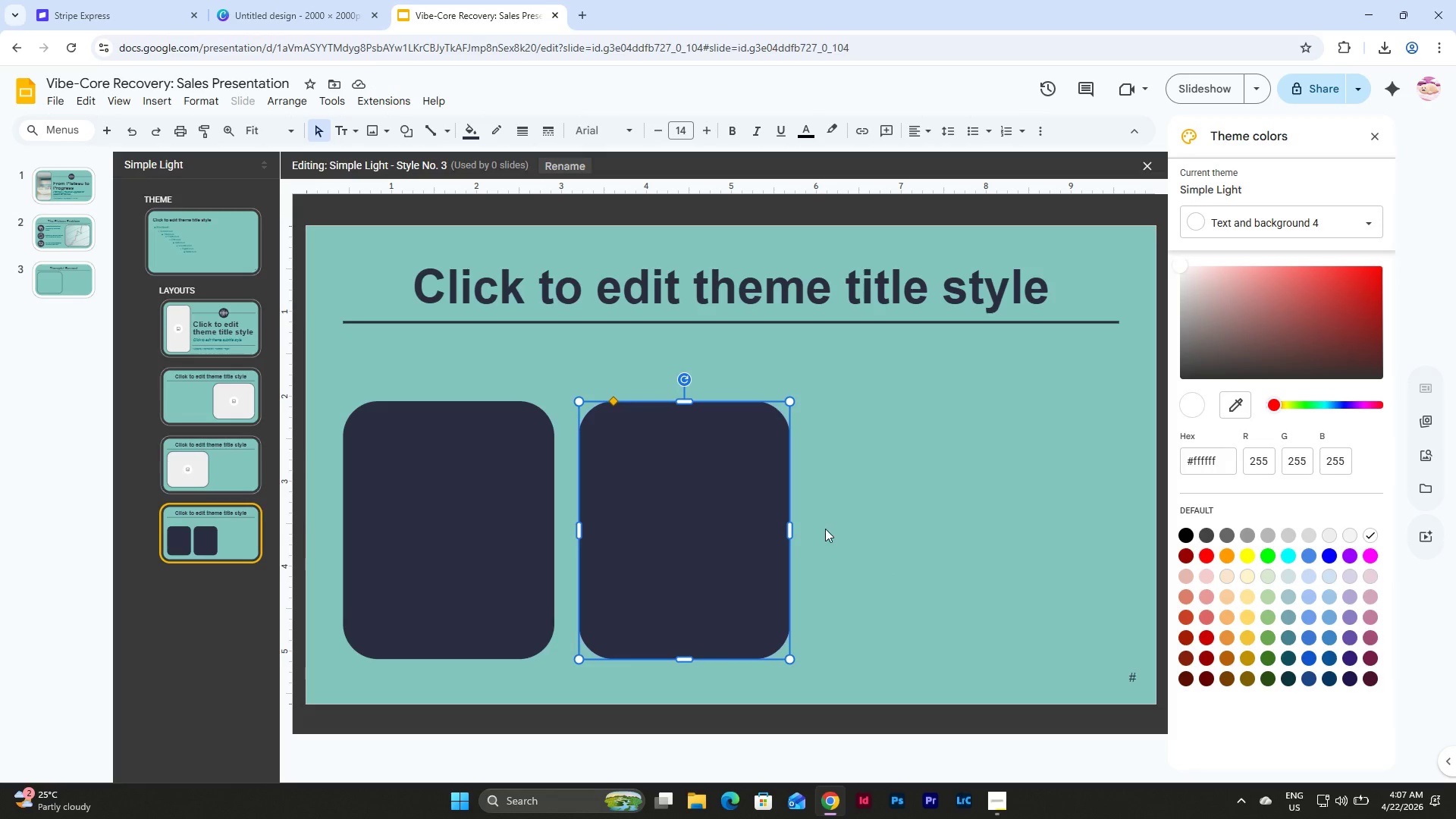 
key(Control+D)
 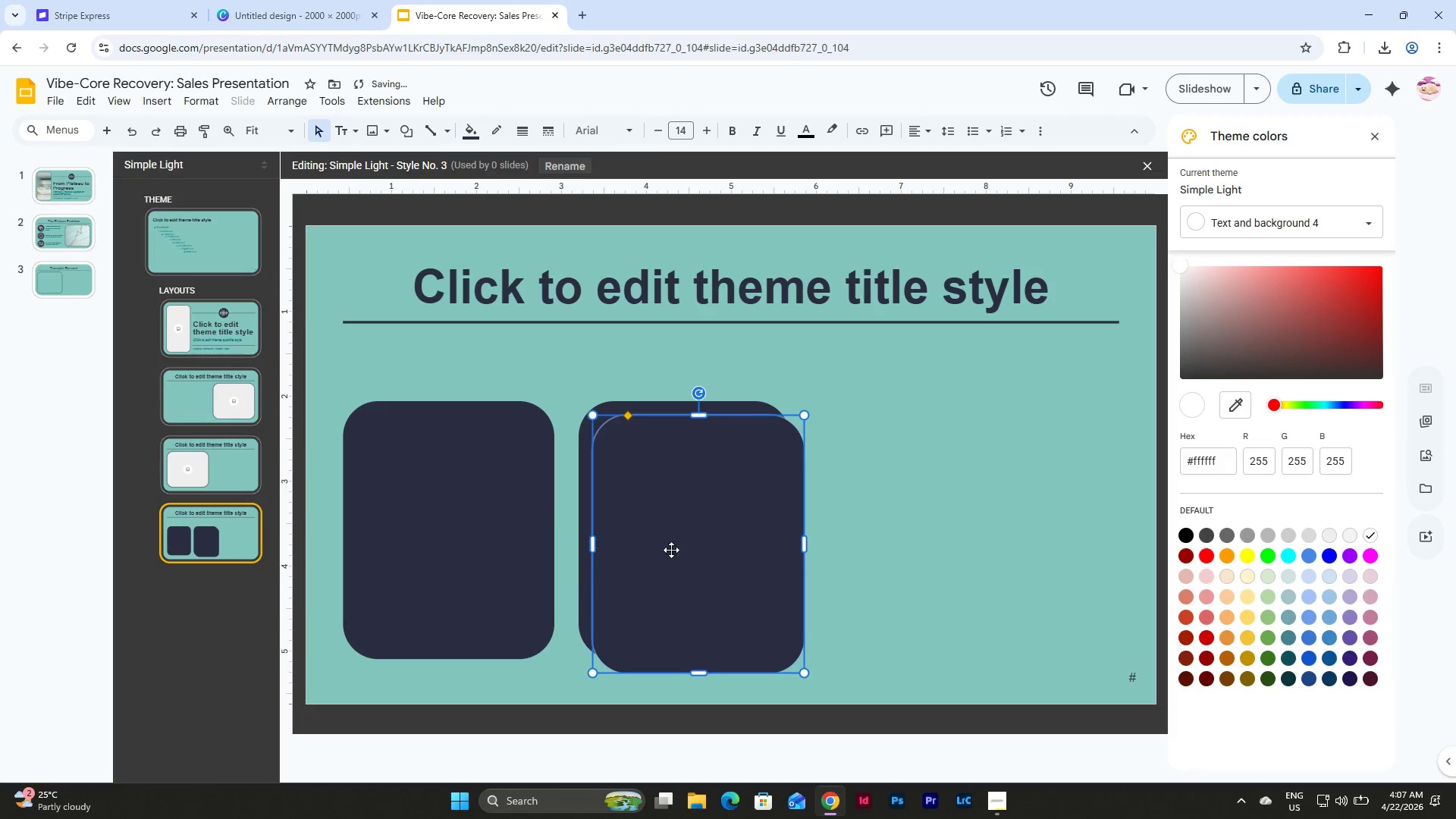 
left_click_drag(start_coordinate=[678, 545], to_coordinate=[899, 529])
 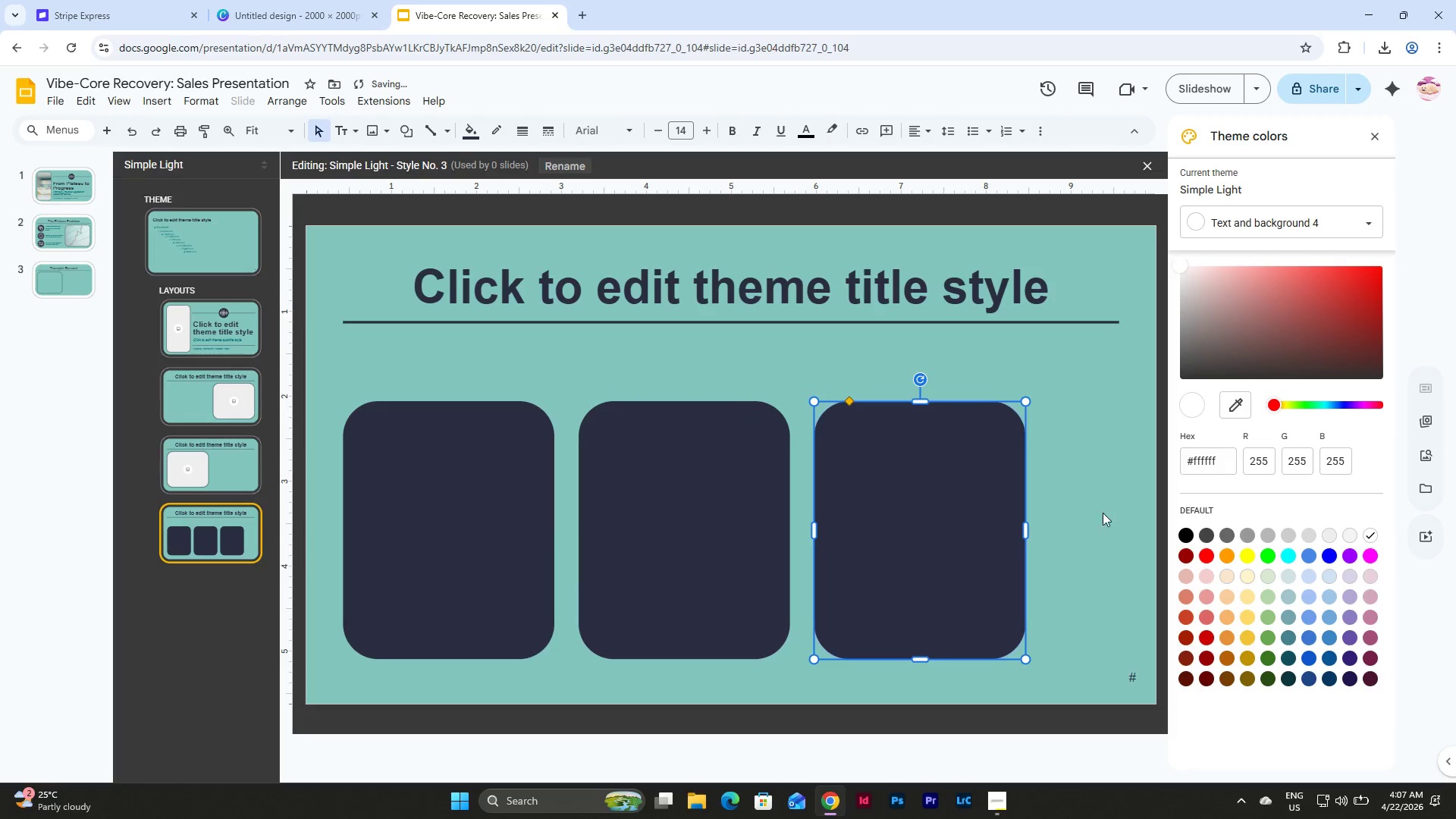 
left_click([1104, 513])
 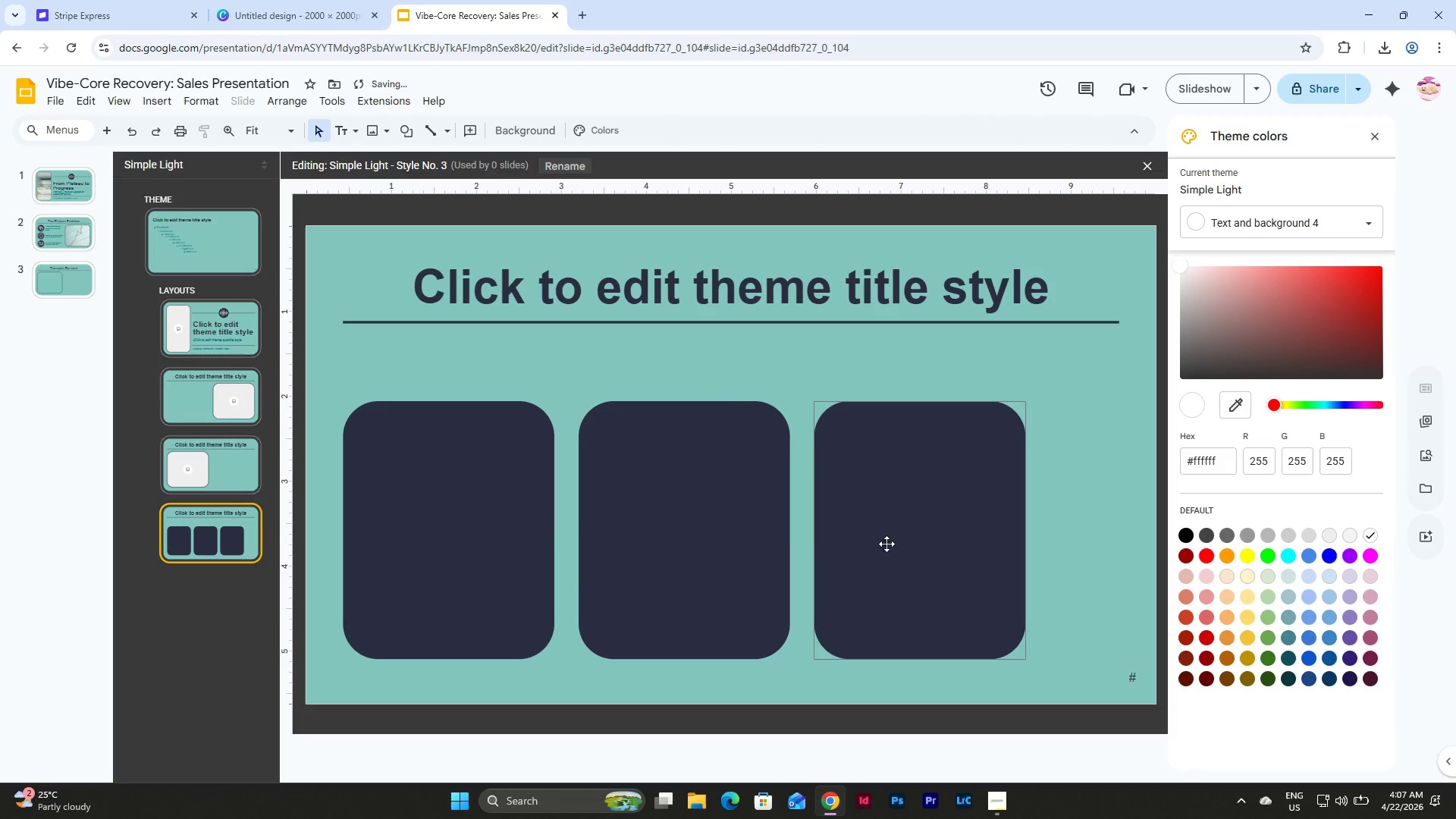 
left_click([912, 531])
 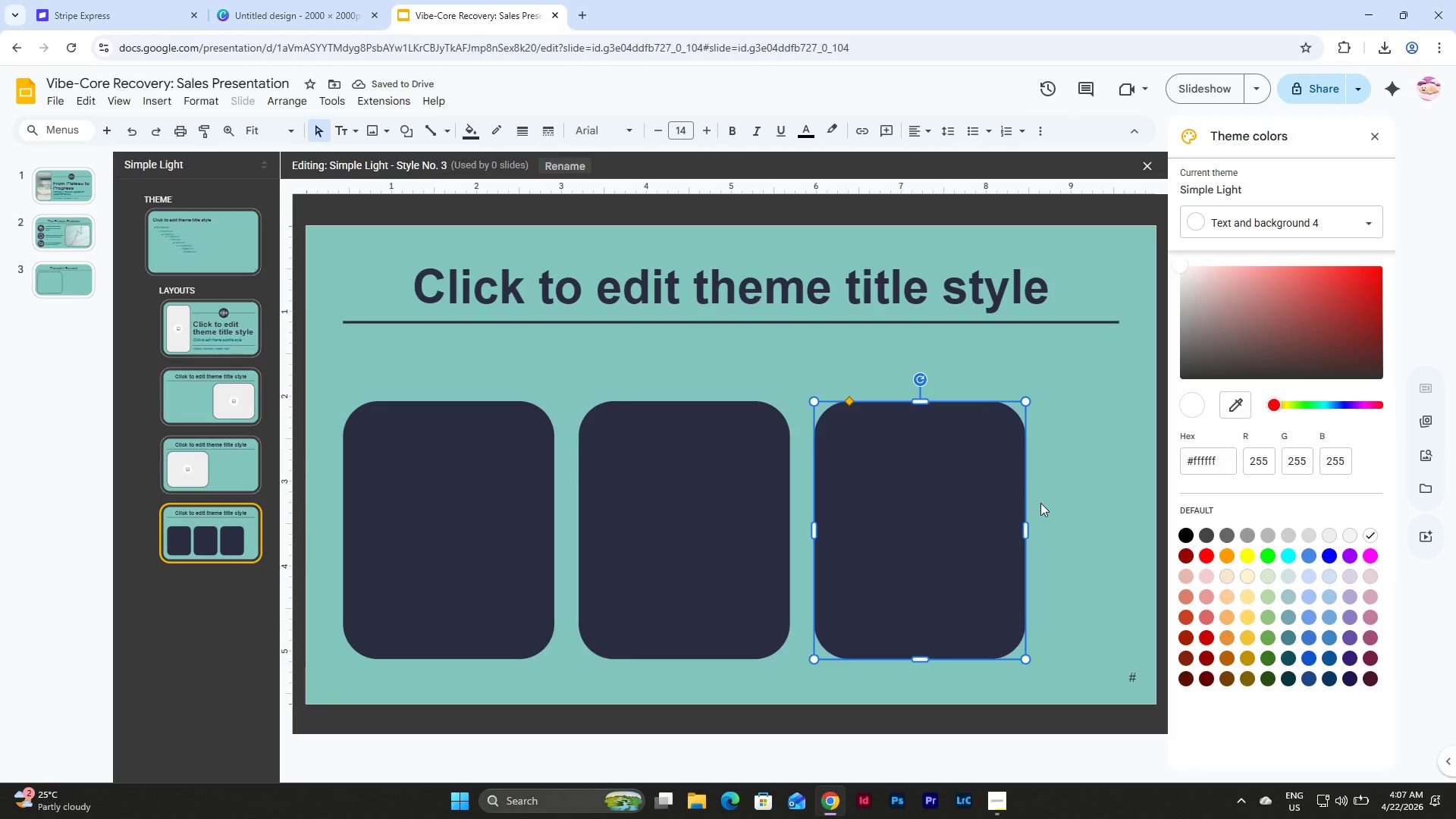 
key(Shift+ArrowRight)
 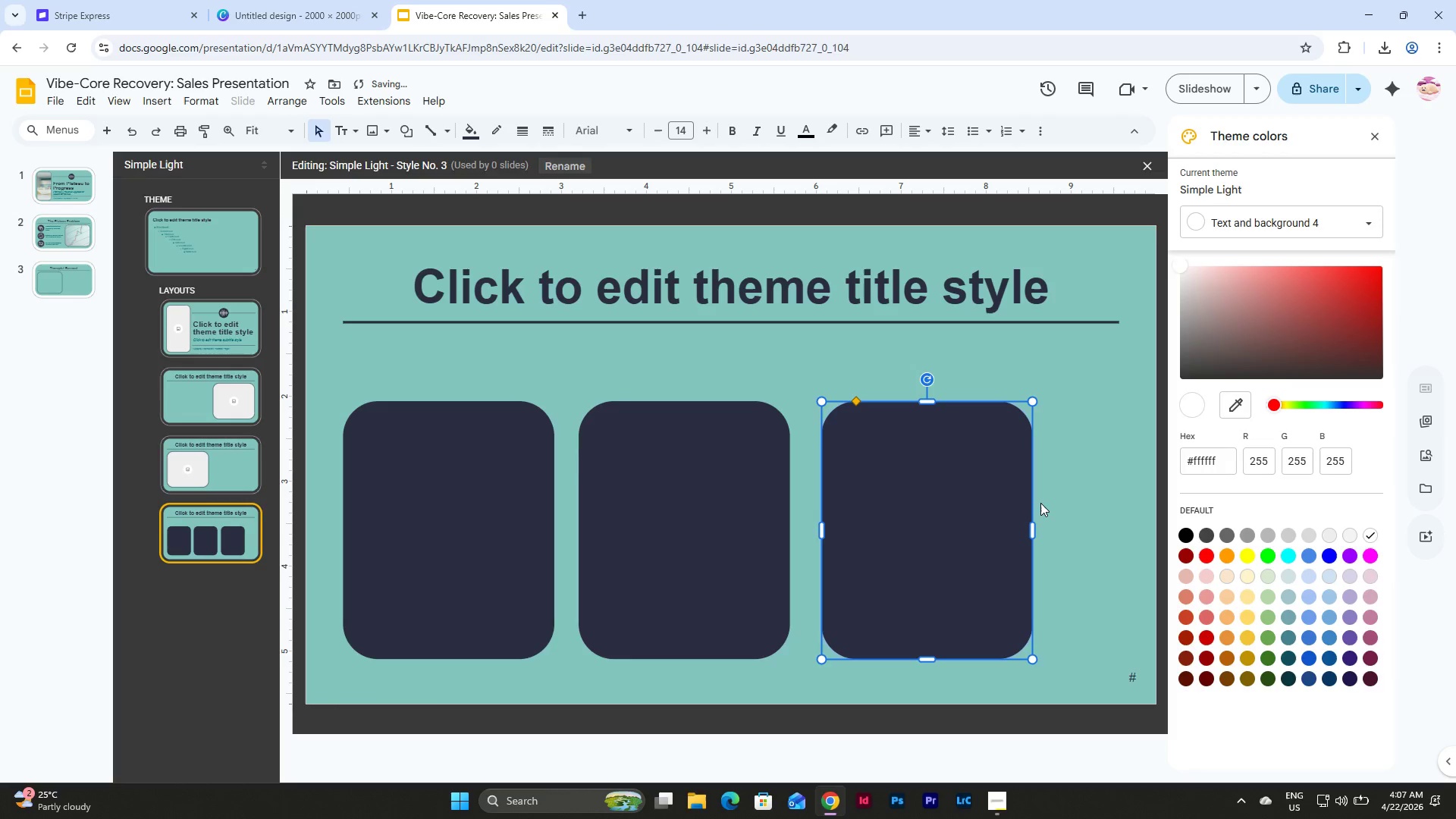 
key(Shift+ArrowRight)
 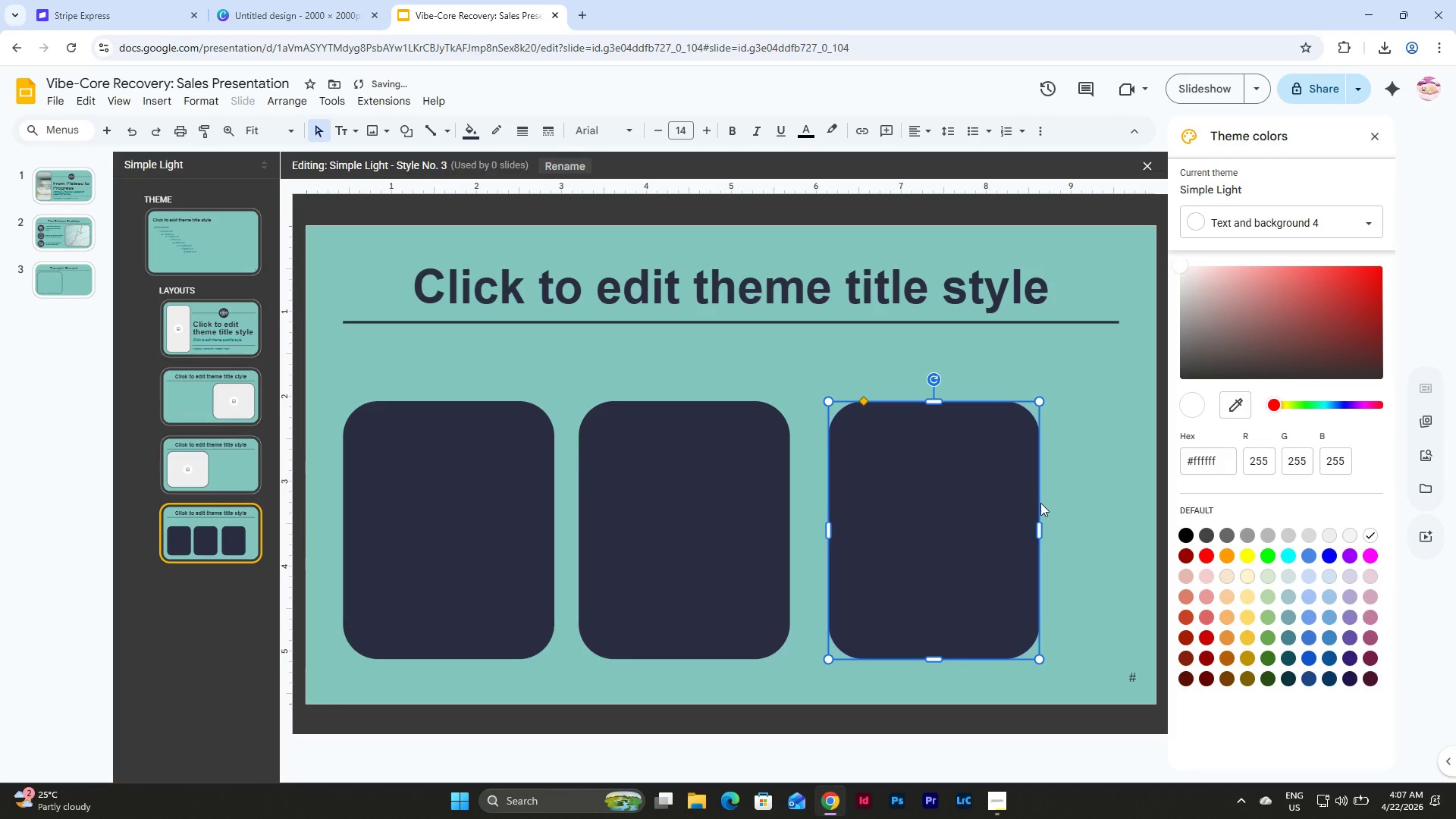 
key(Shift+ArrowRight)
 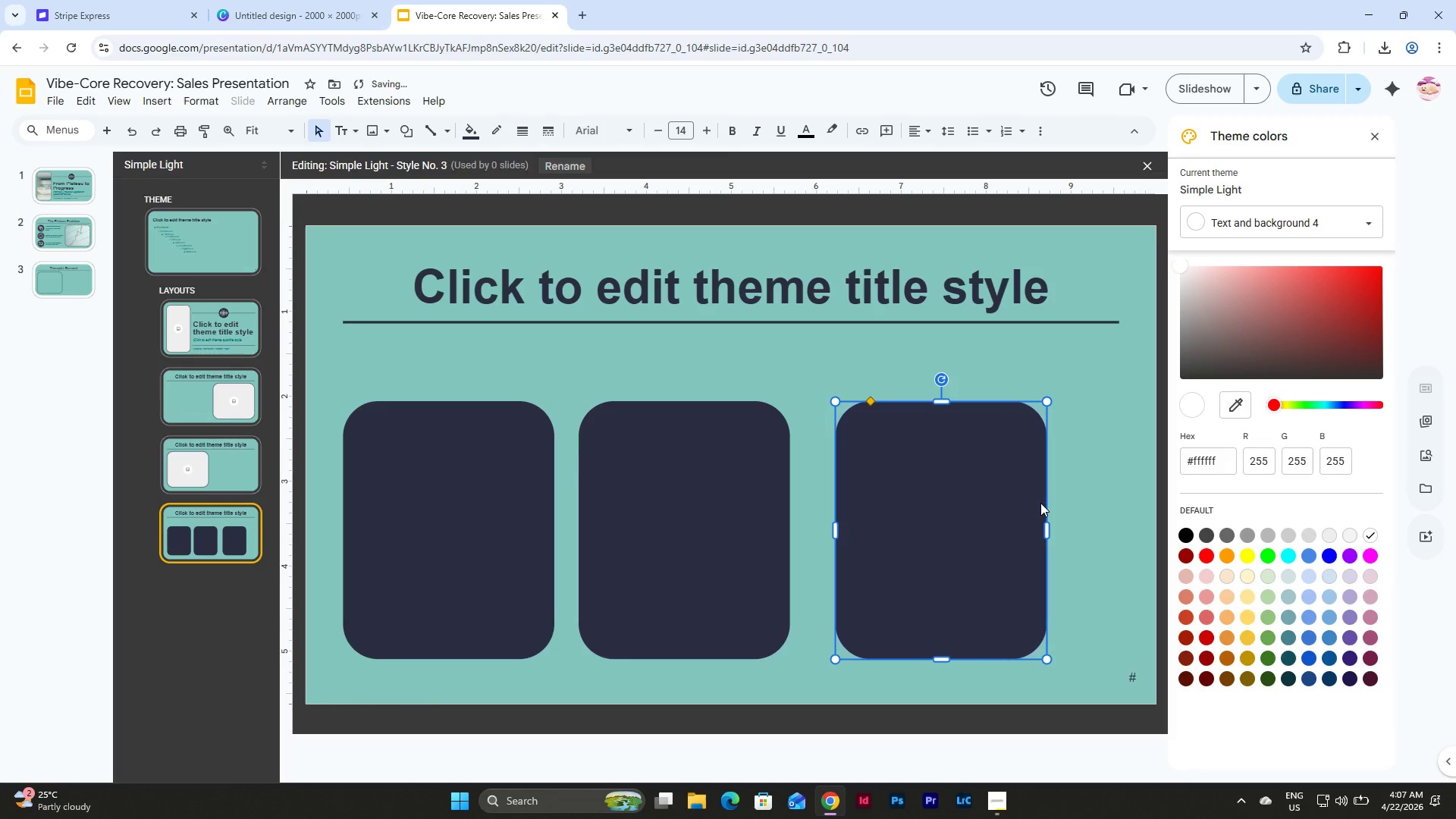 
key(Shift+ArrowRight)
 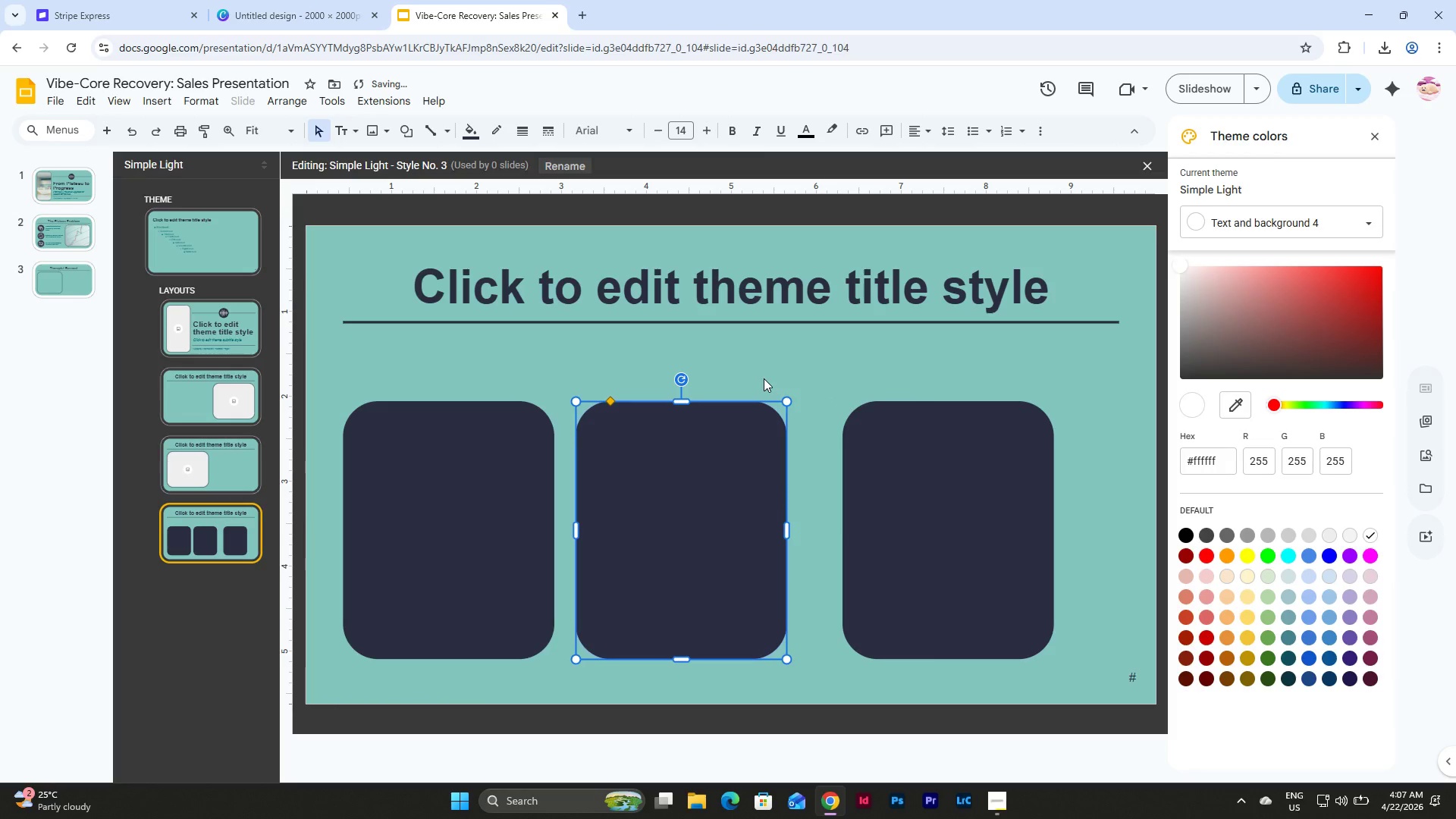 
key(Control+Z)
 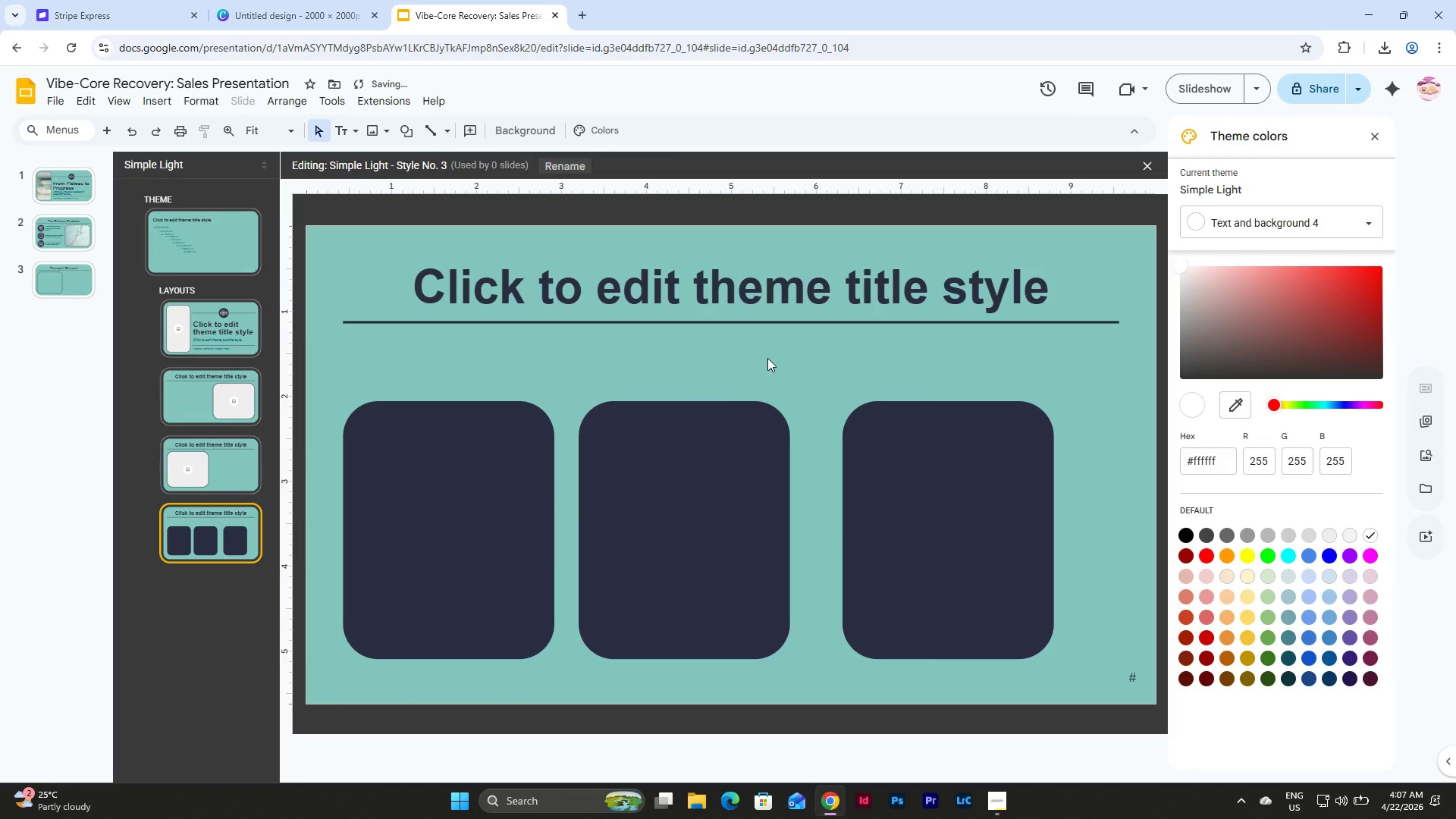 
double_click([732, 465])
 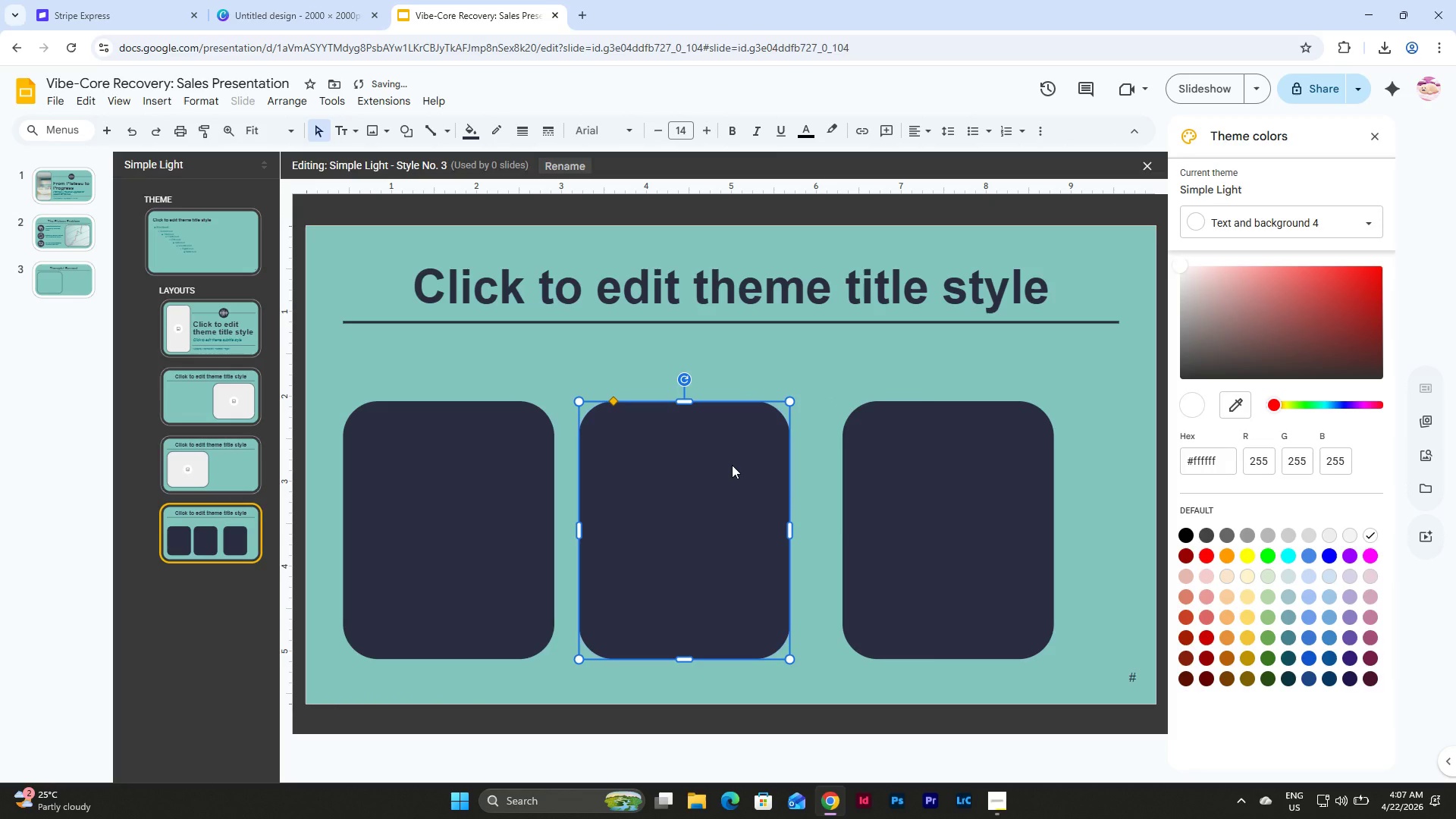 
key(Shift+ArrowRight)
 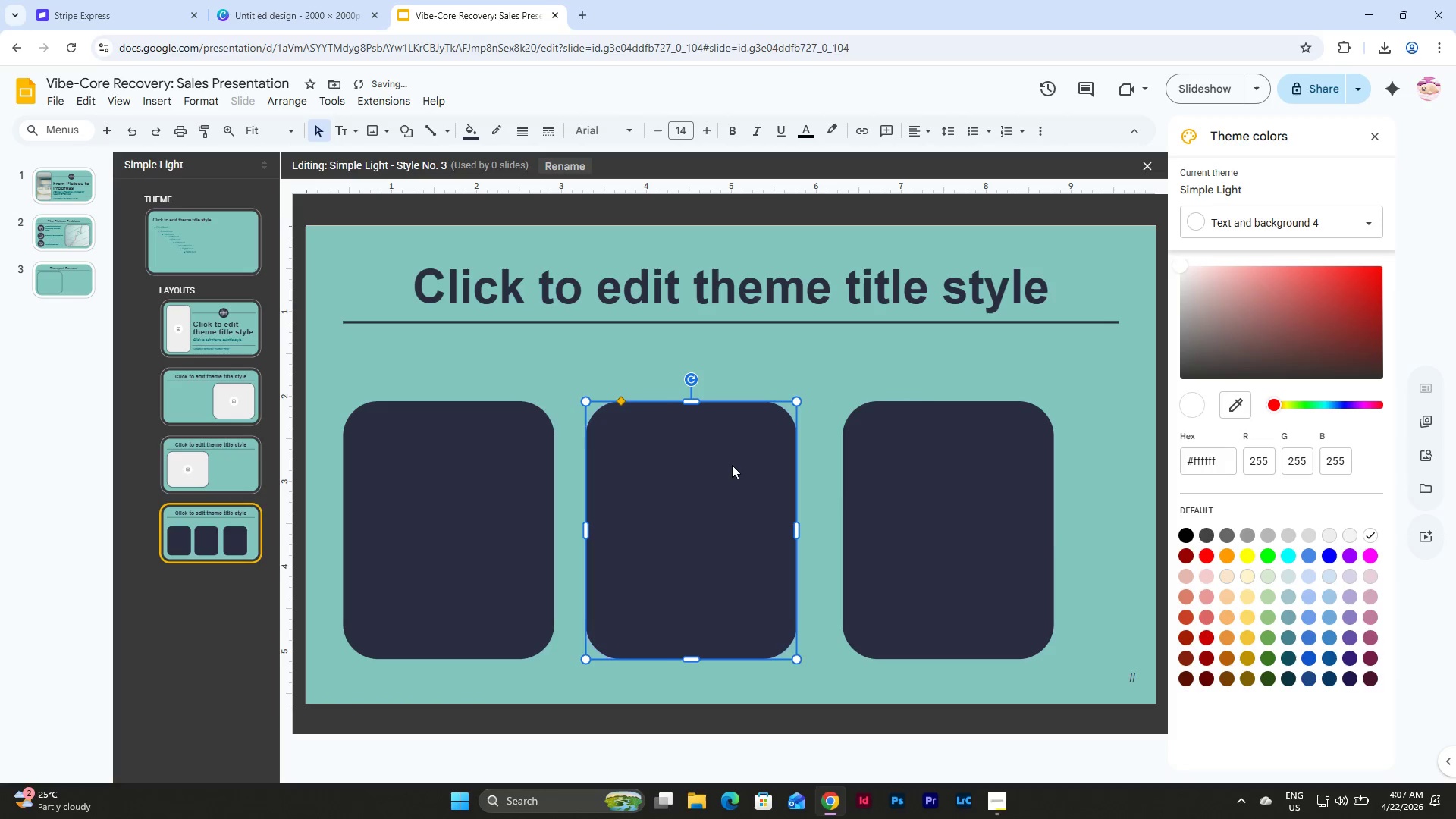 
key(Shift+ArrowRight)
 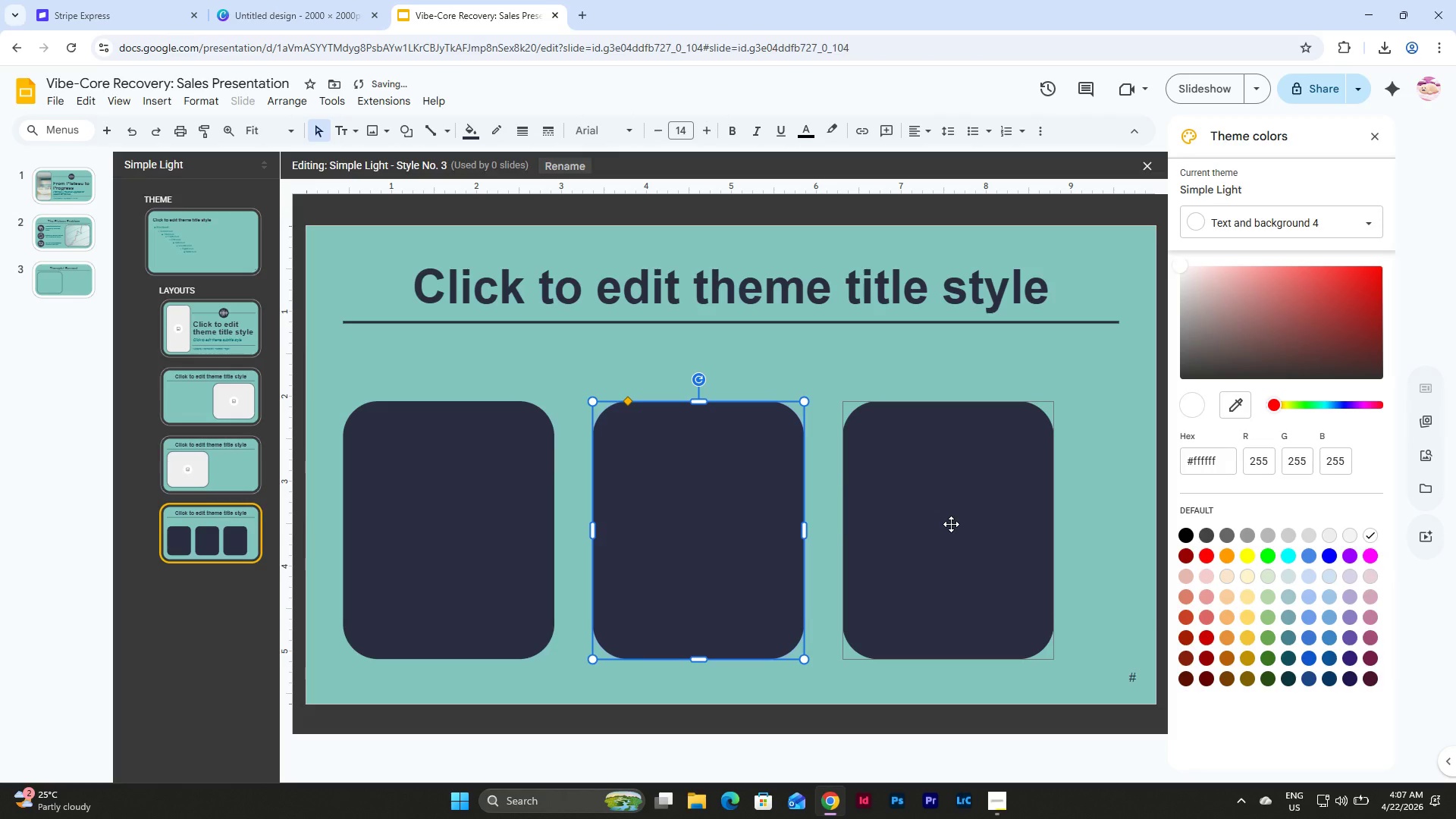 
left_click([923, 534])
 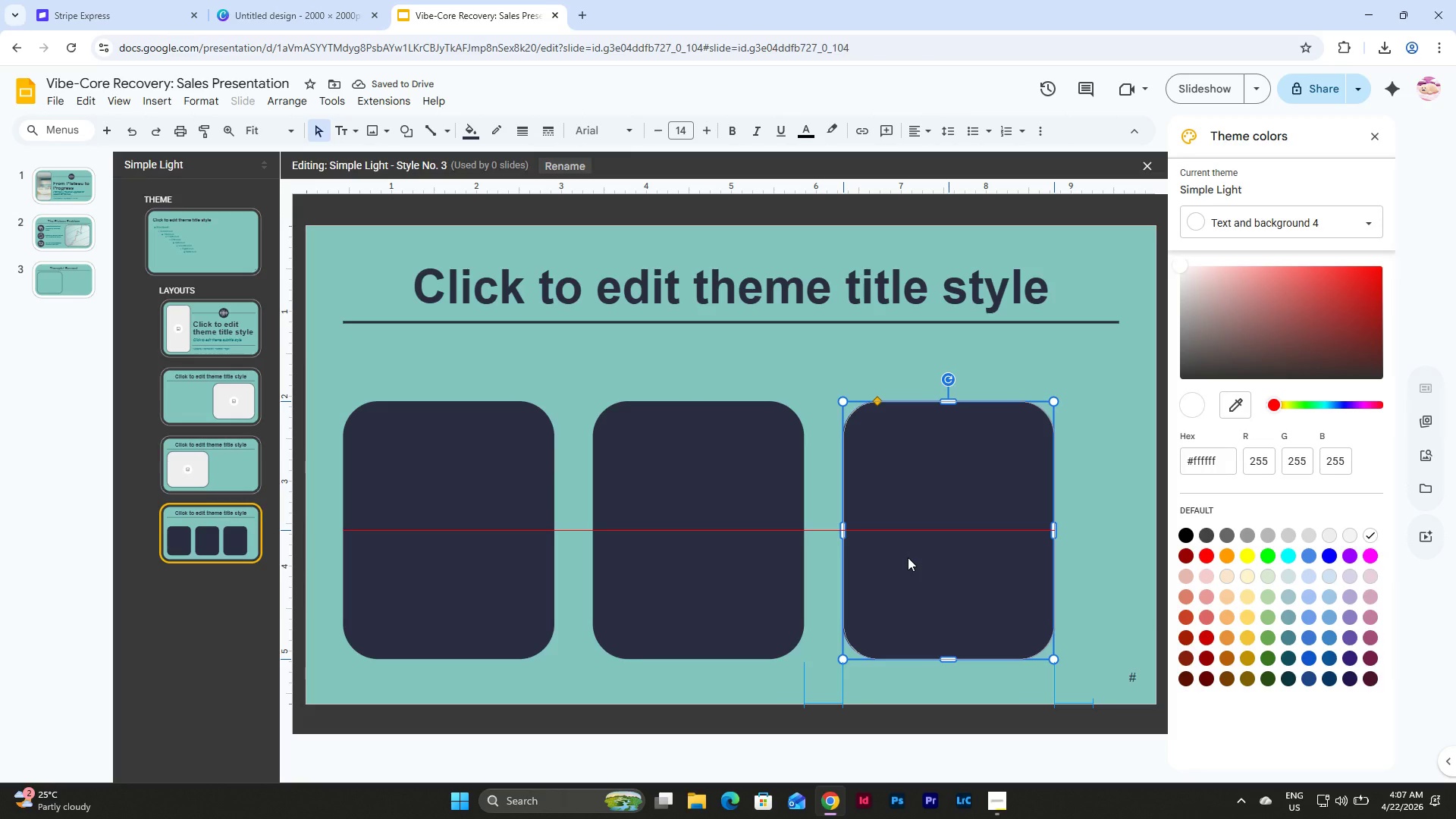 
left_click([1098, 524])
 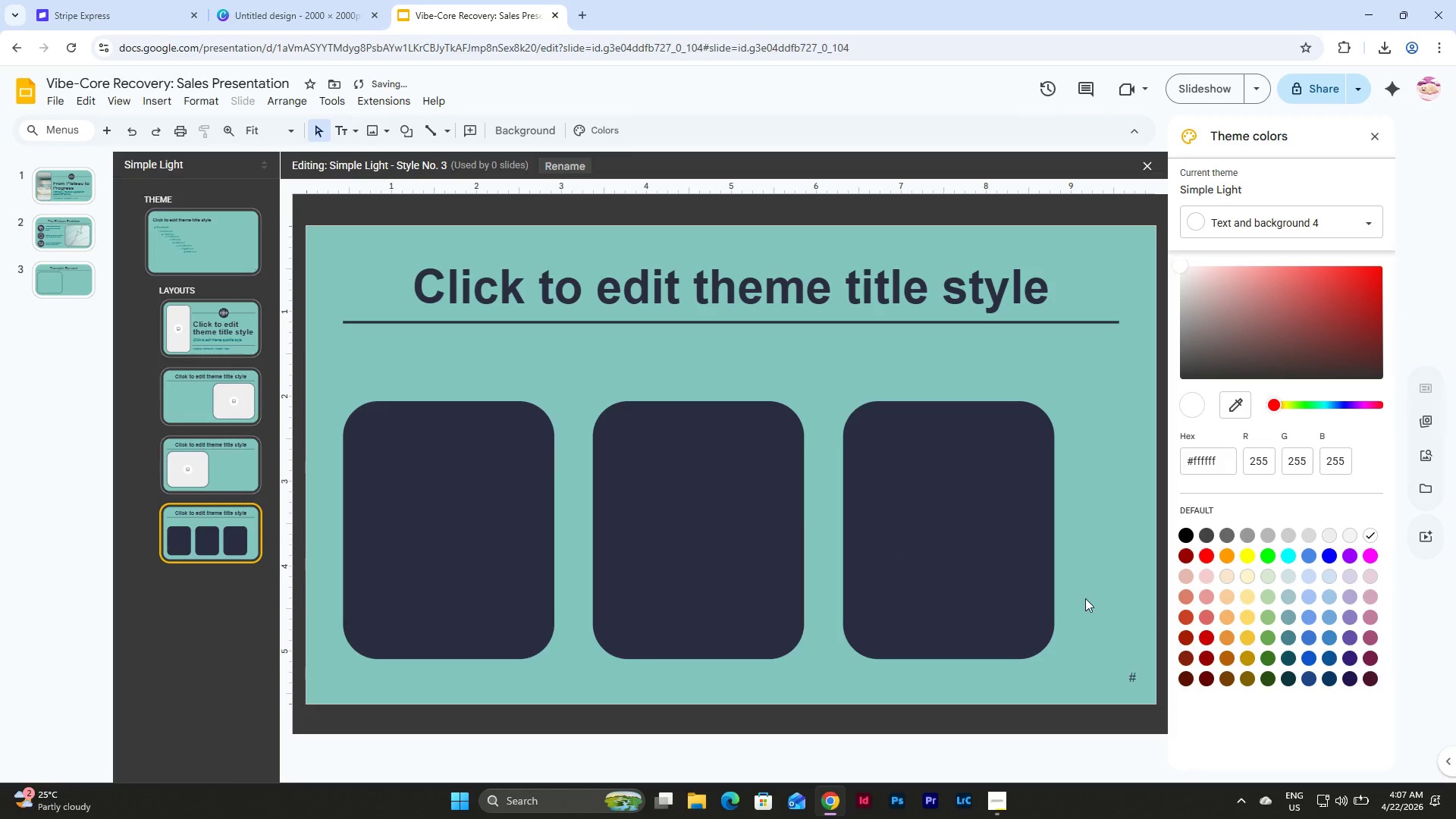 
left_click_drag(start_coordinate=[1085, 598], to_coordinate=[446, 463])
 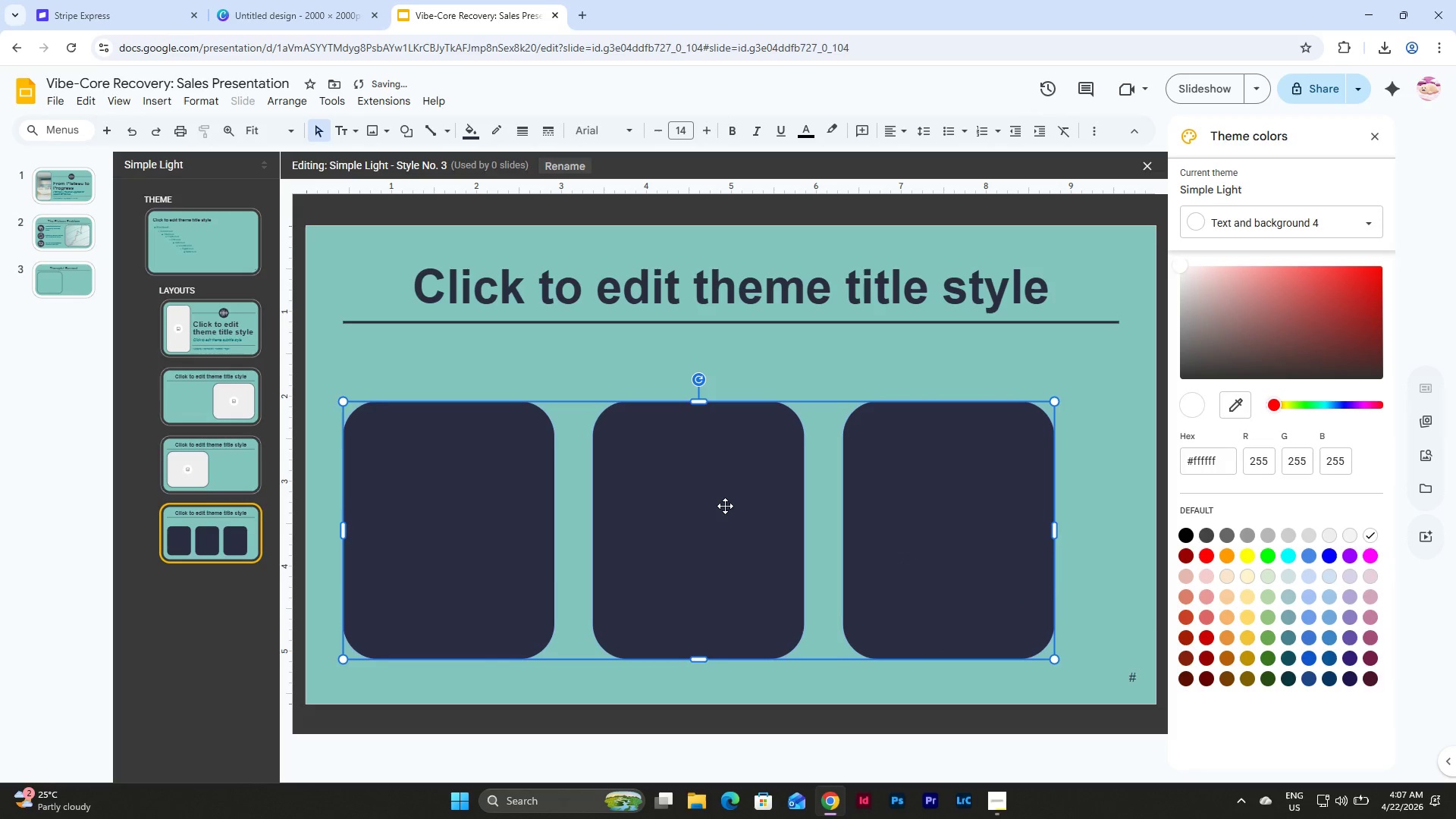 
left_click_drag(start_coordinate=[725, 506], to_coordinate=[758, 507])
 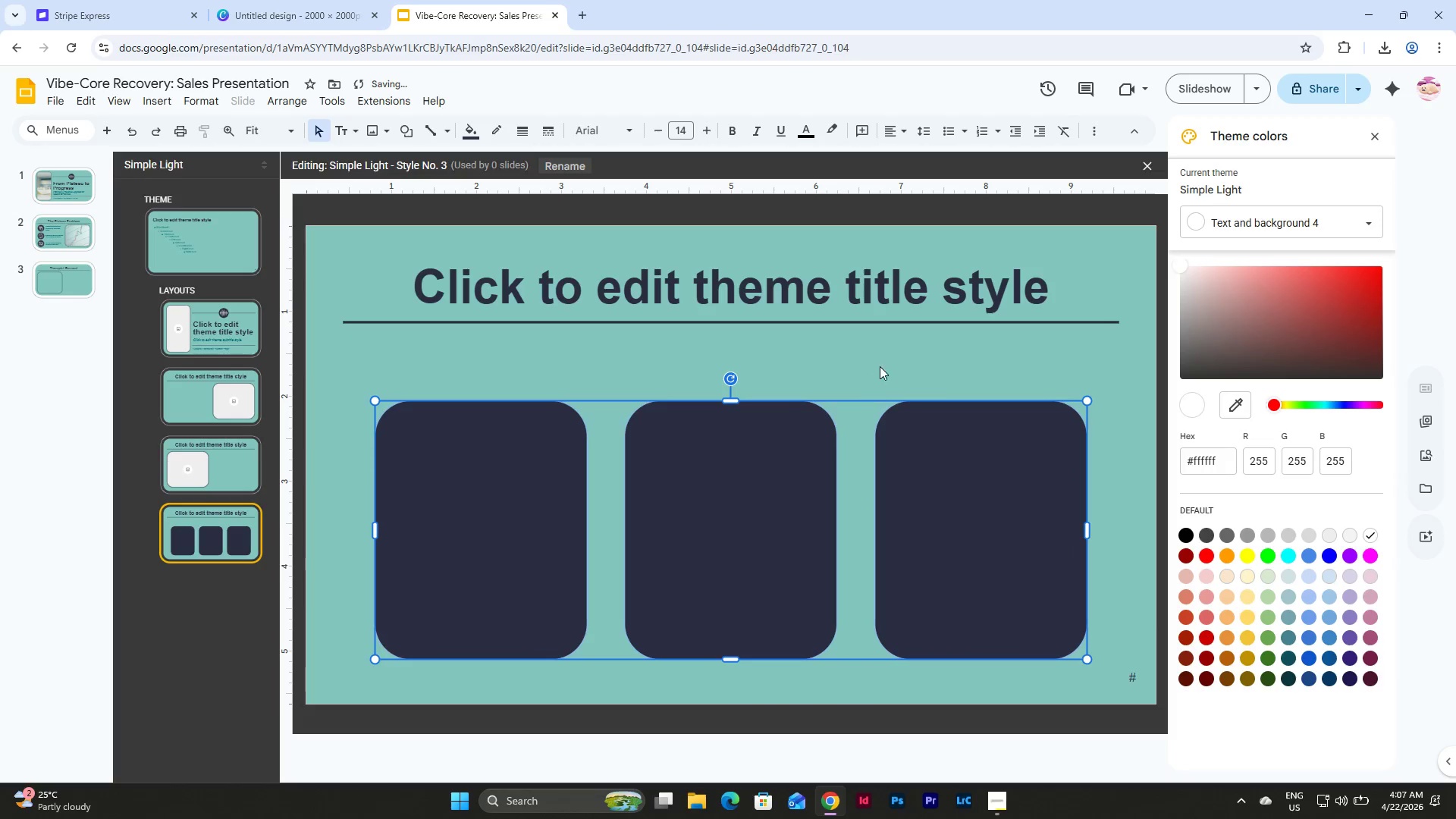 
left_click([880, 363])
 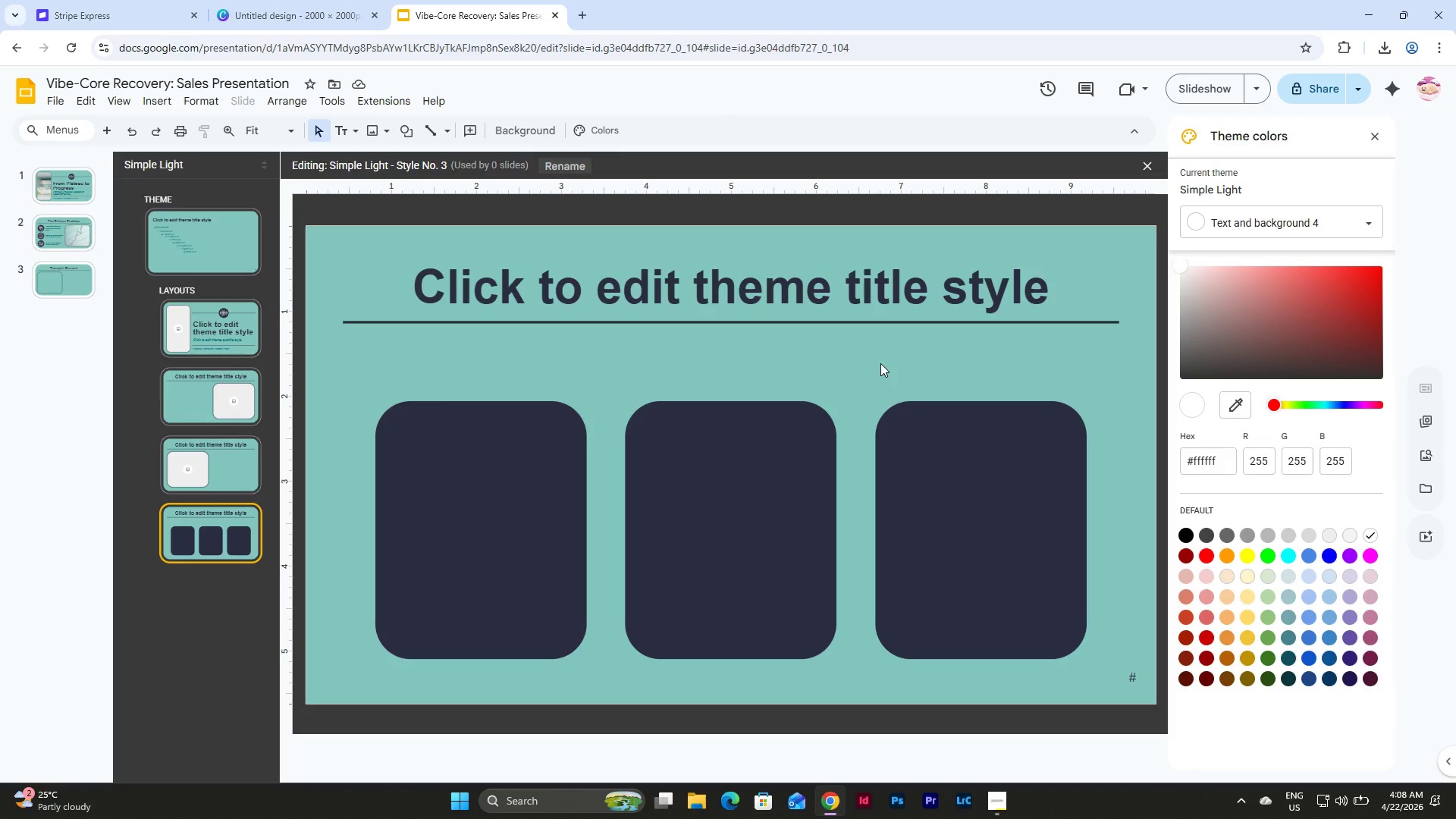 
wait(20.44)
 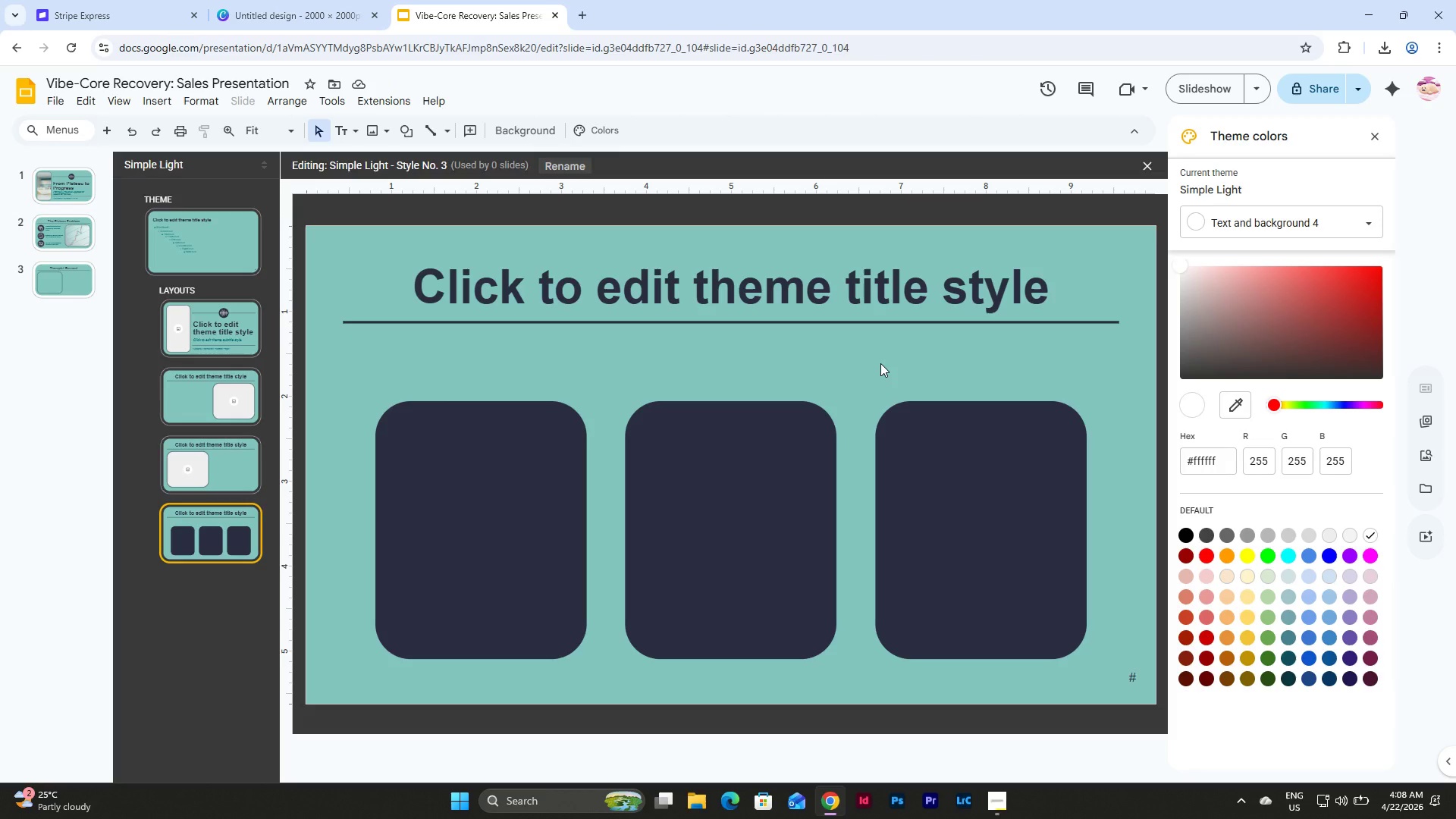 
left_click([71, 282])
 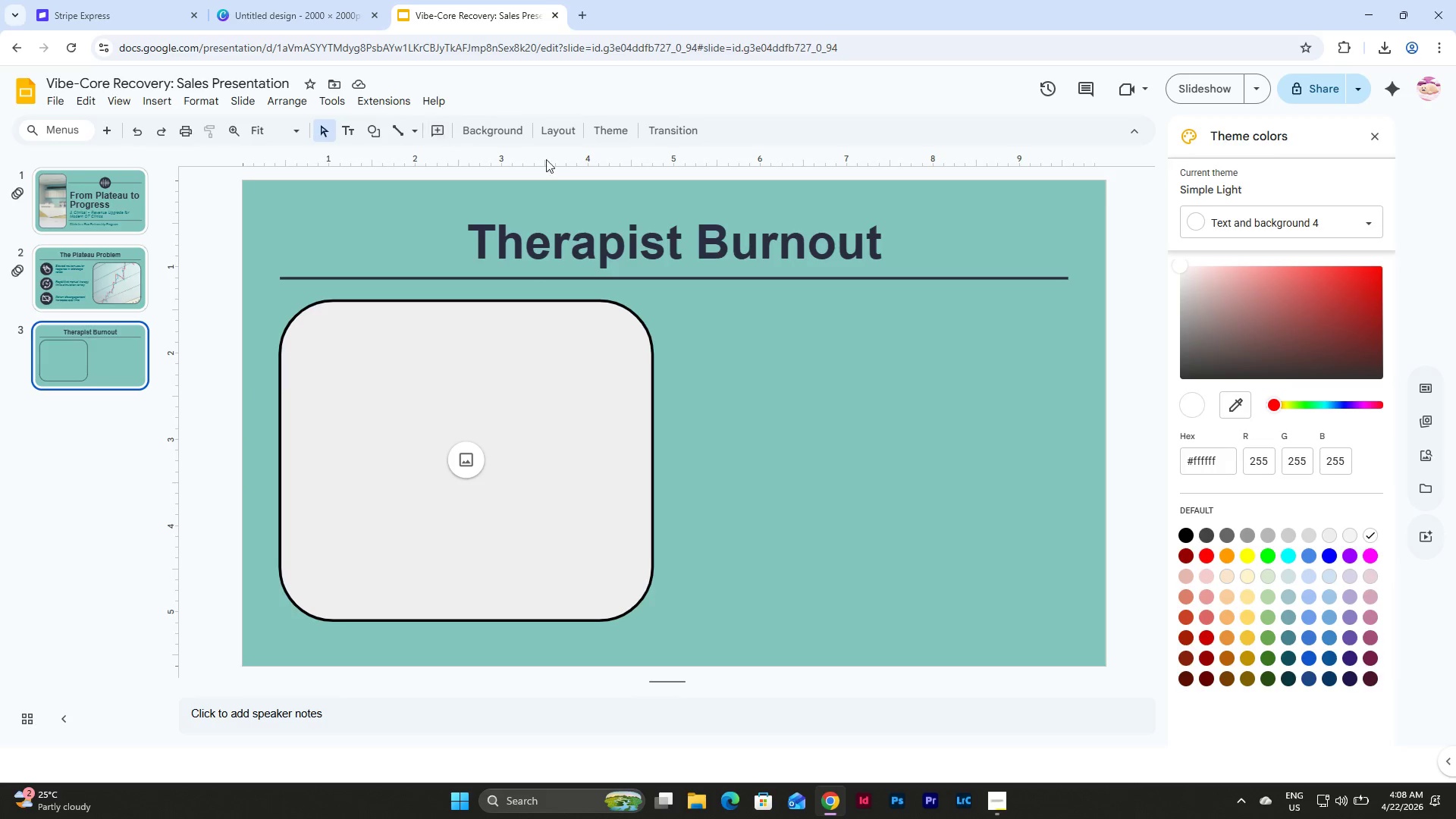 
left_click([564, 122])
 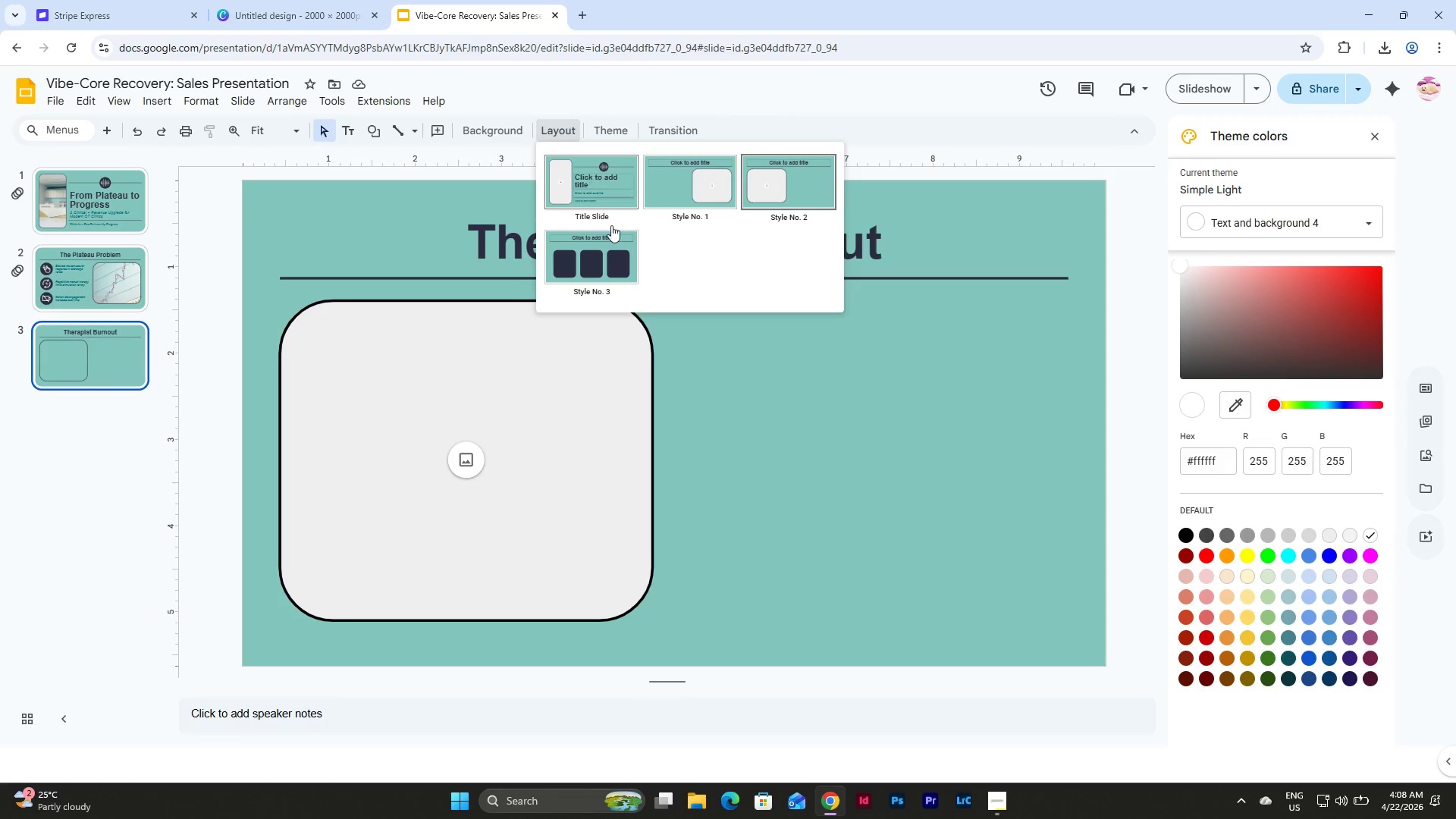 
left_click([610, 242])
 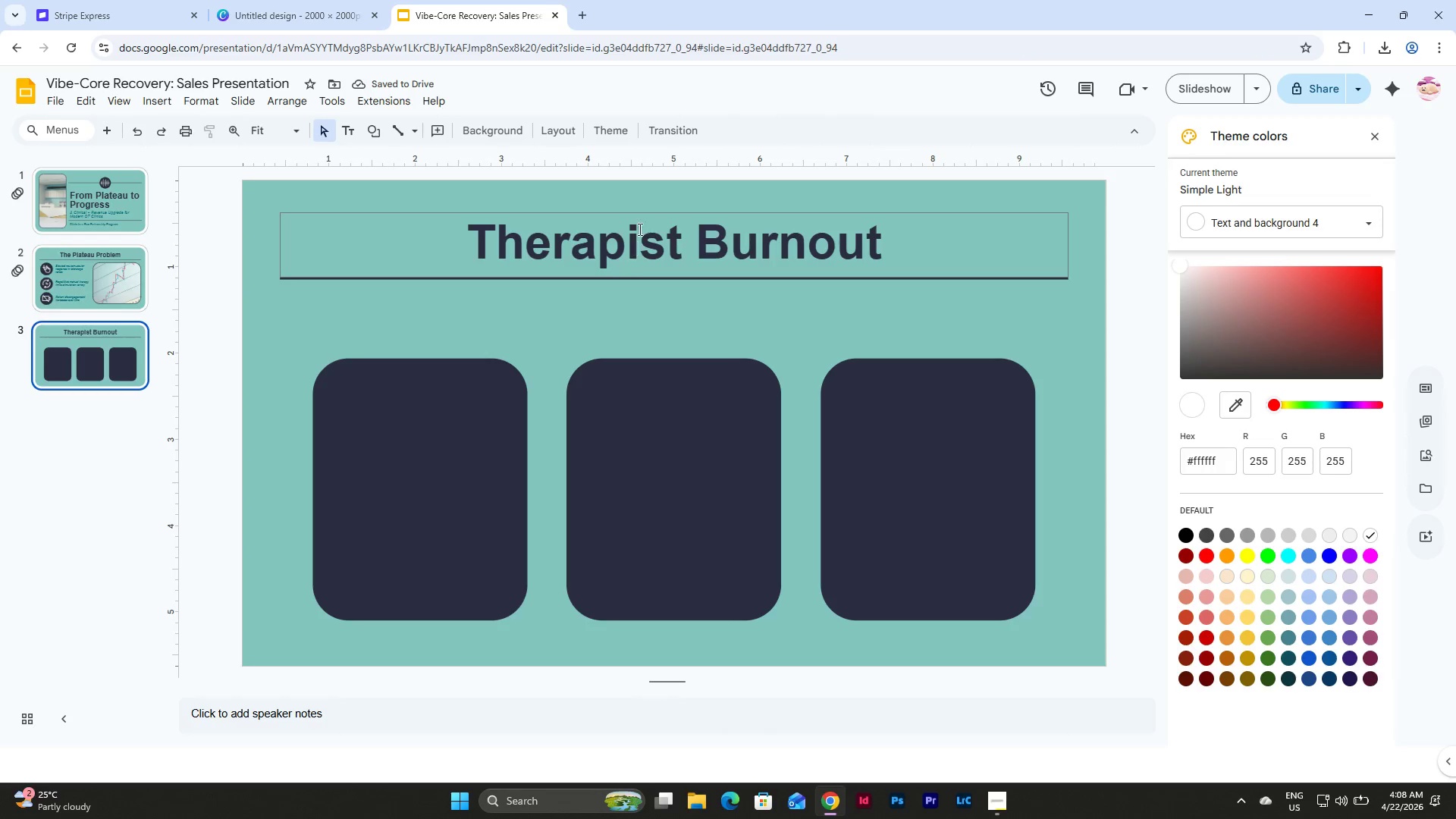 
double_click([814, 241])
 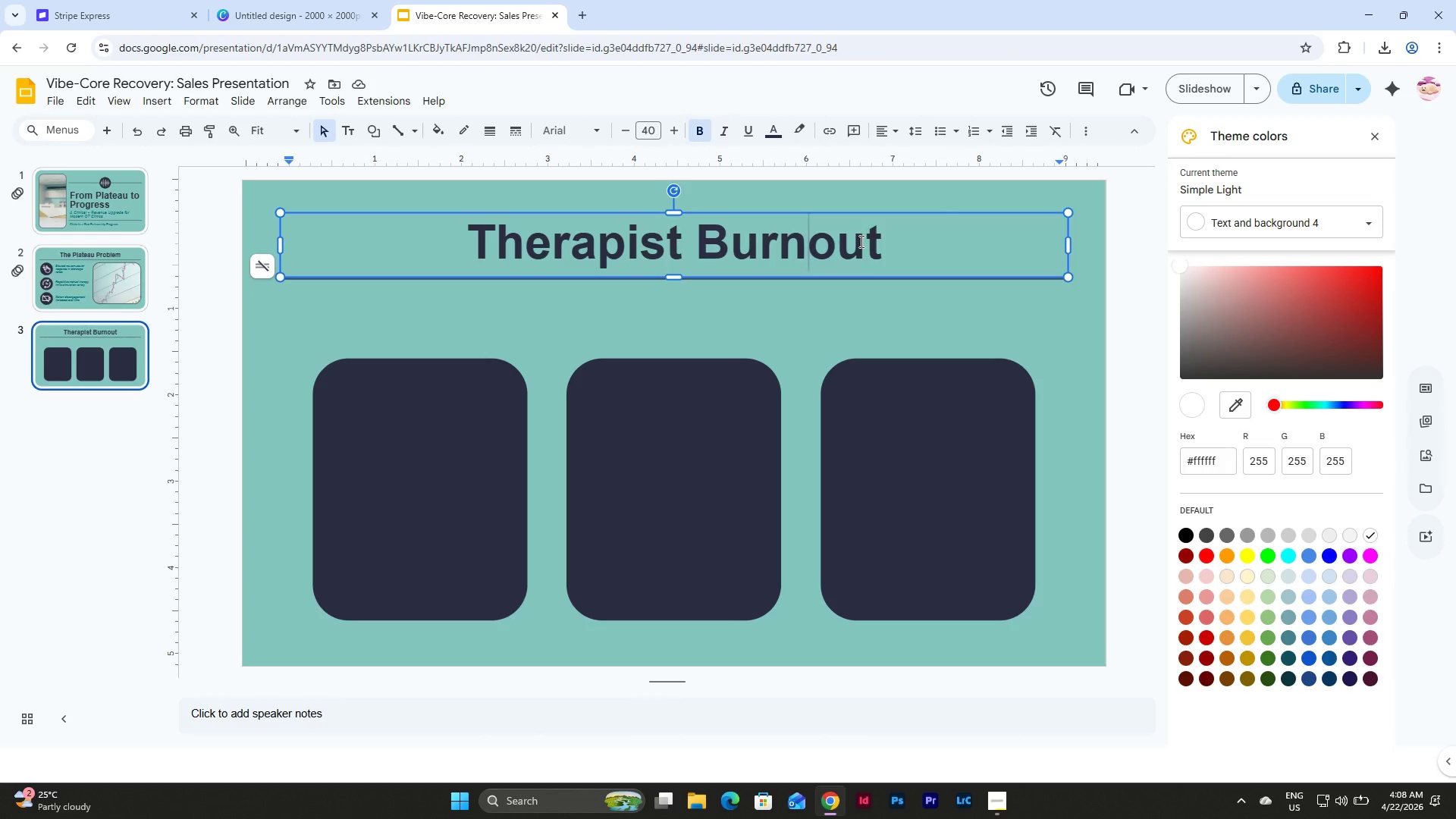 
left_click([795, 309])
 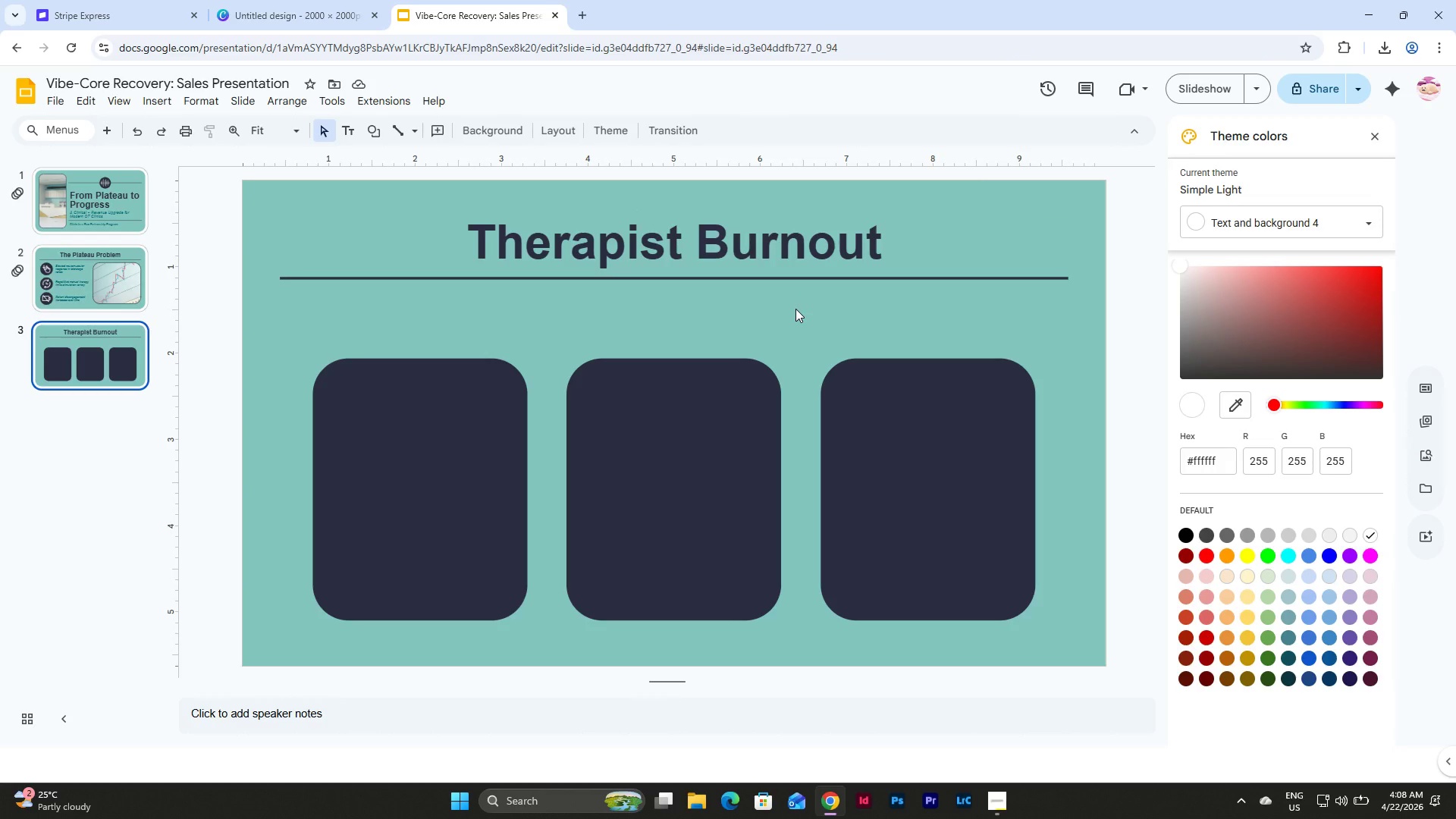 
left_click([107, 362])
 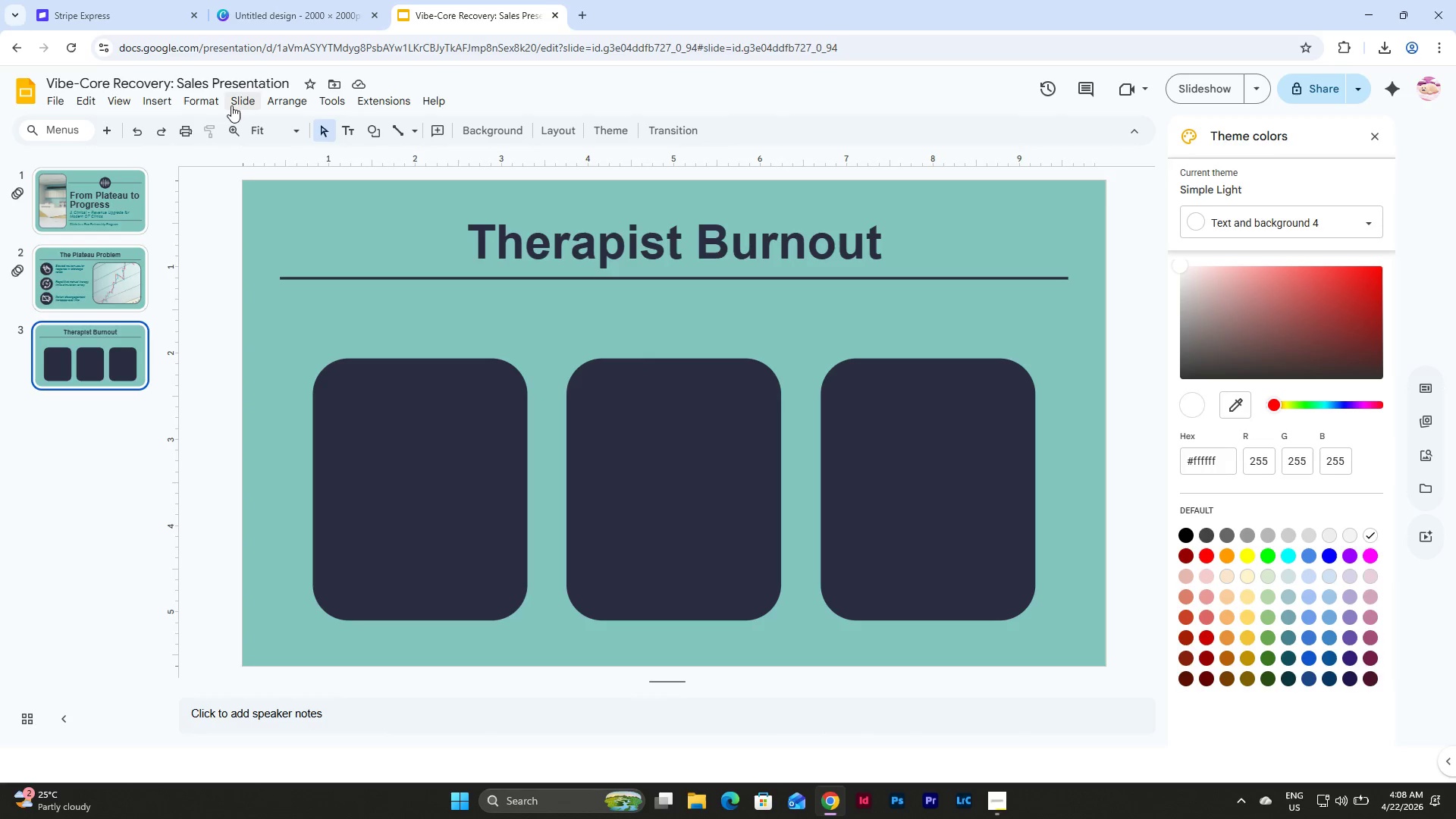 
left_click([215, 99])
 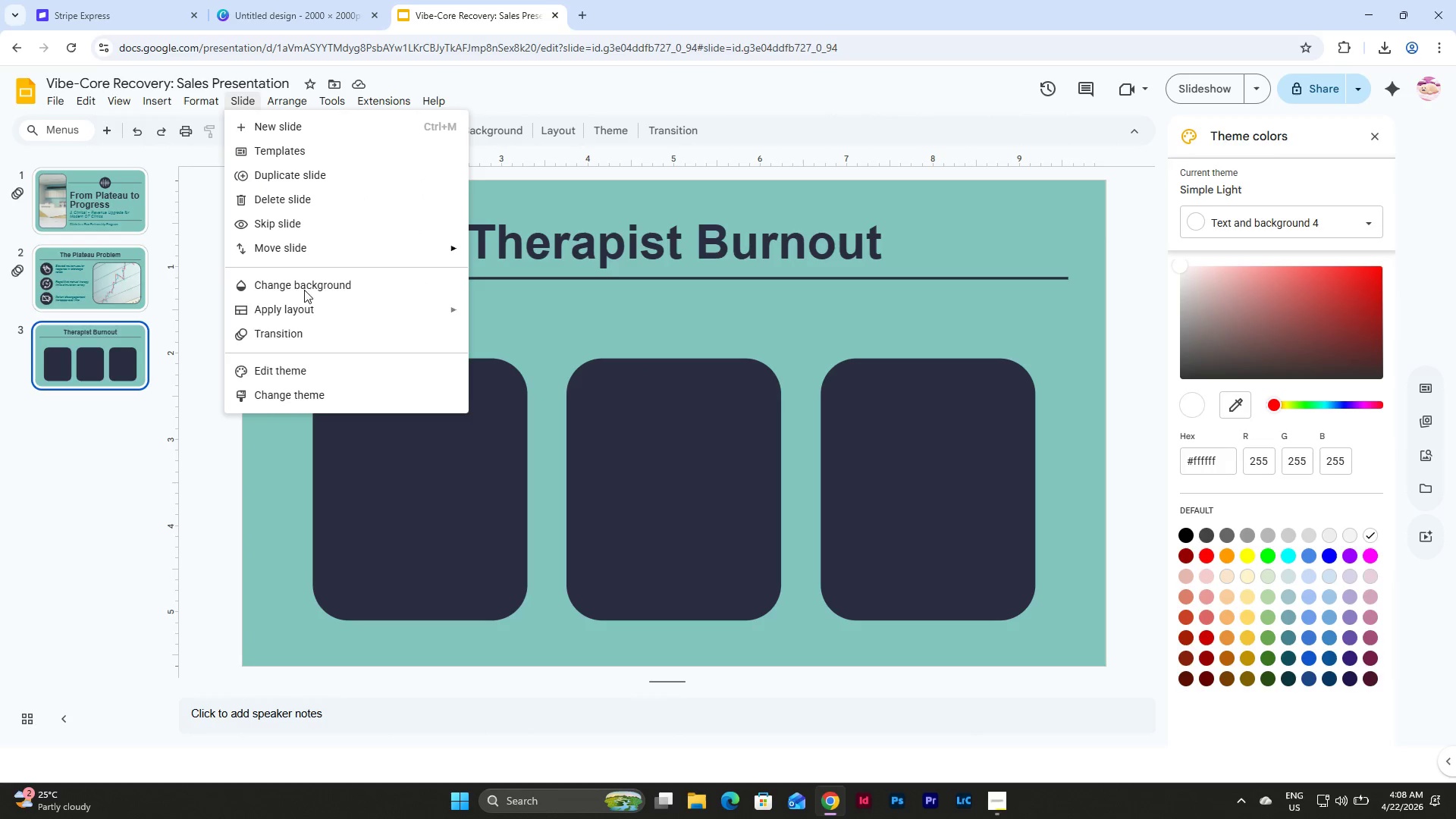 
left_click([314, 370])
 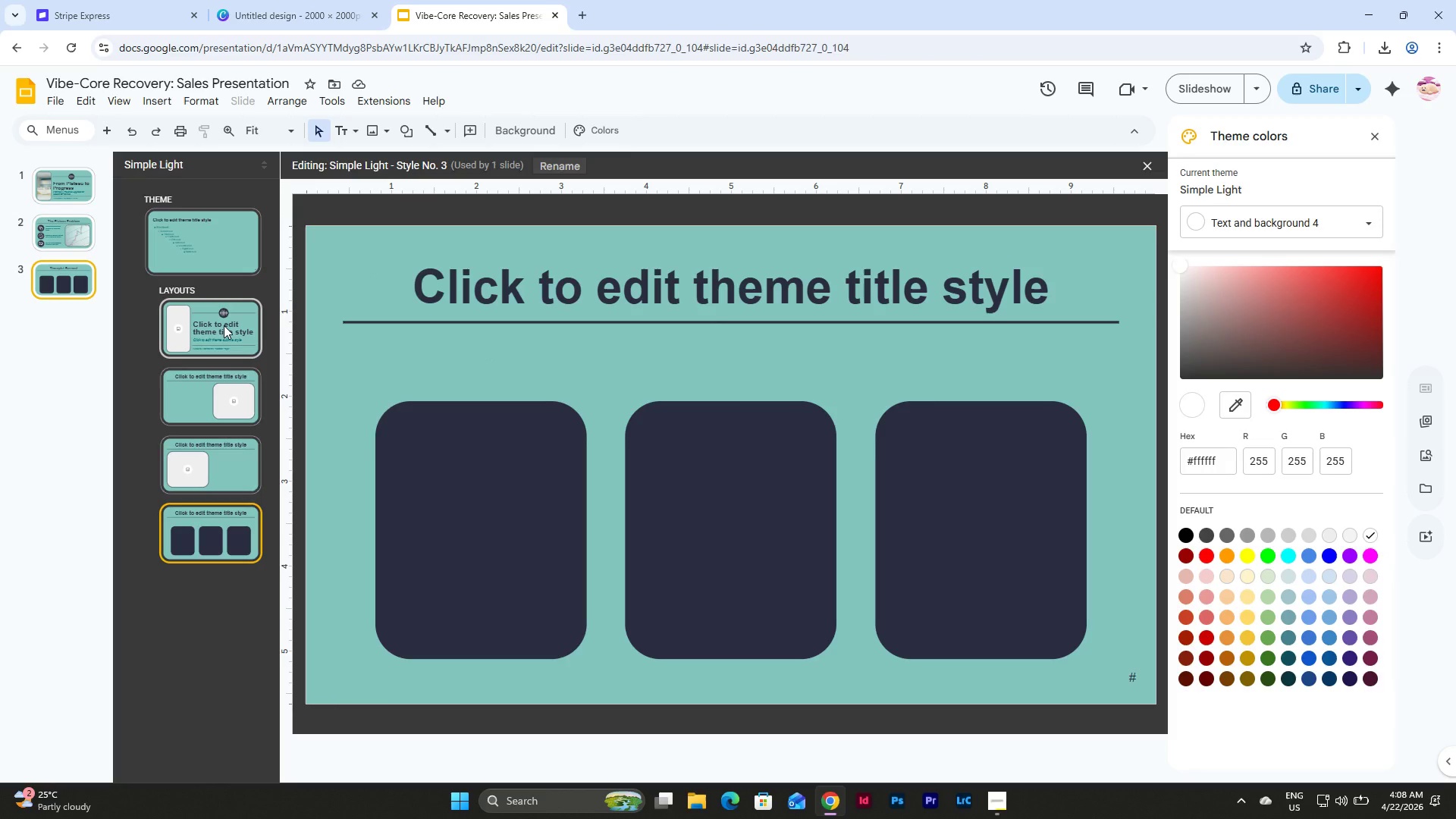 
left_click([219, 382])
 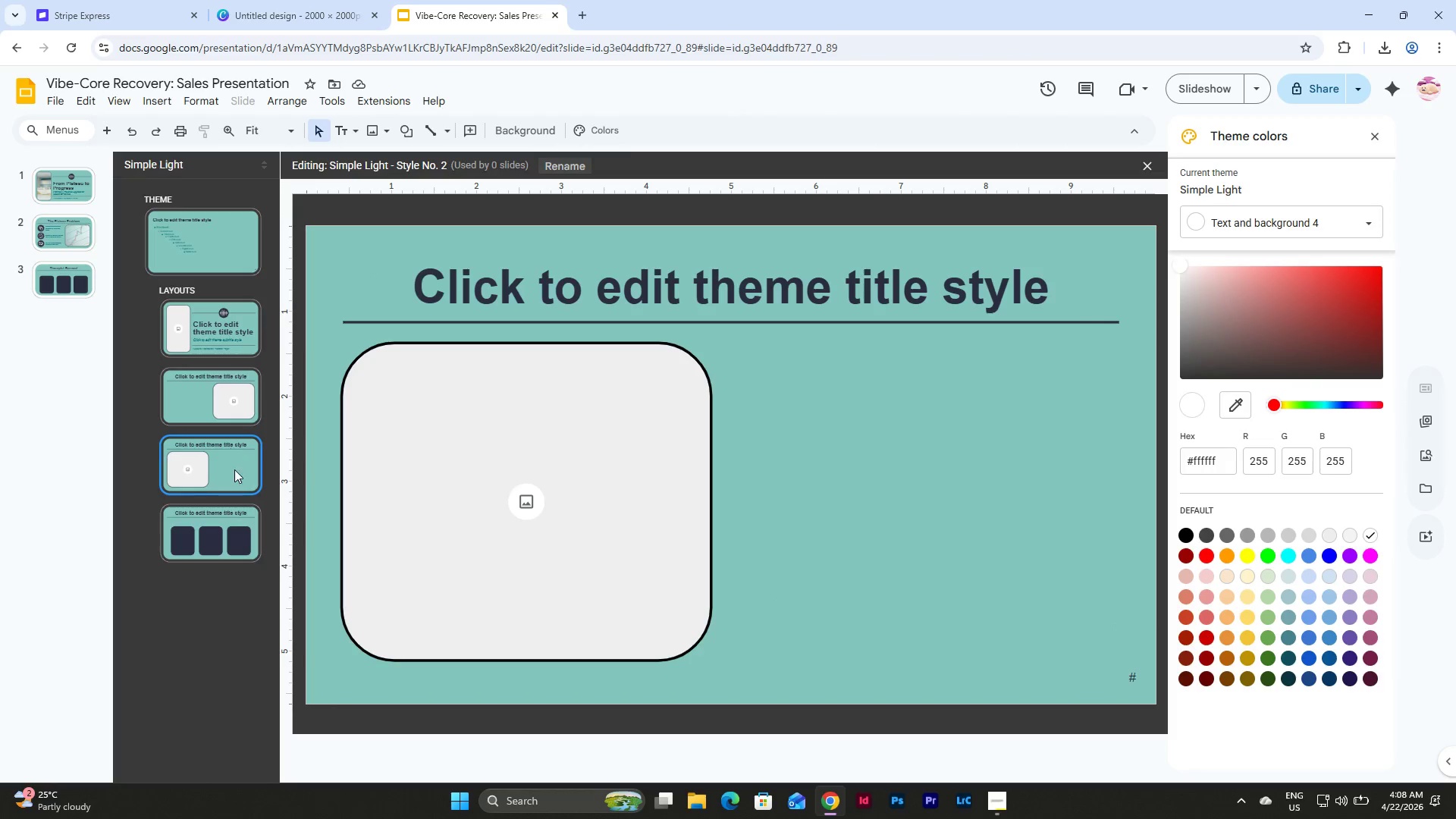 
double_click([237, 527])
 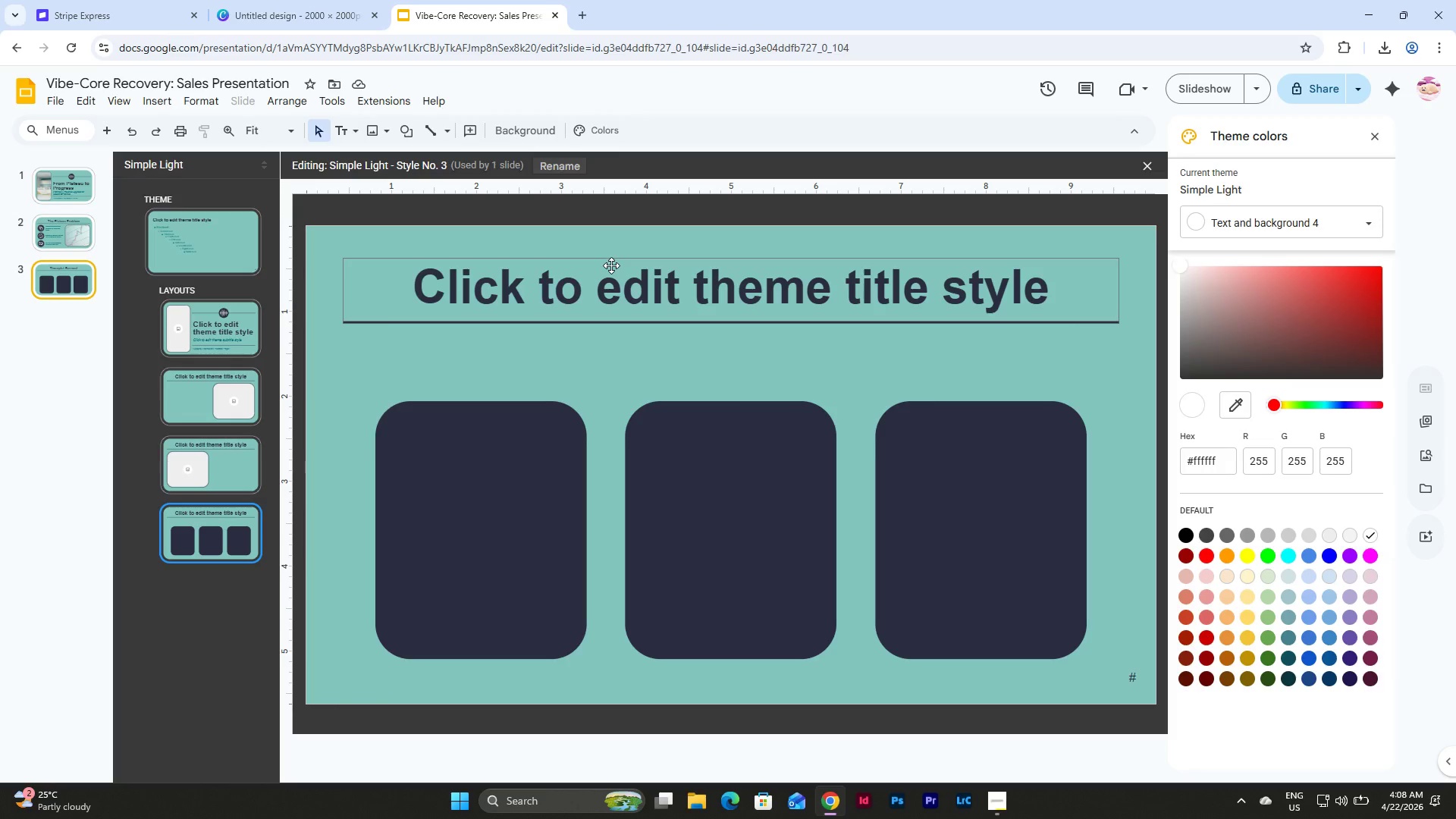 
left_click([611, 265])
 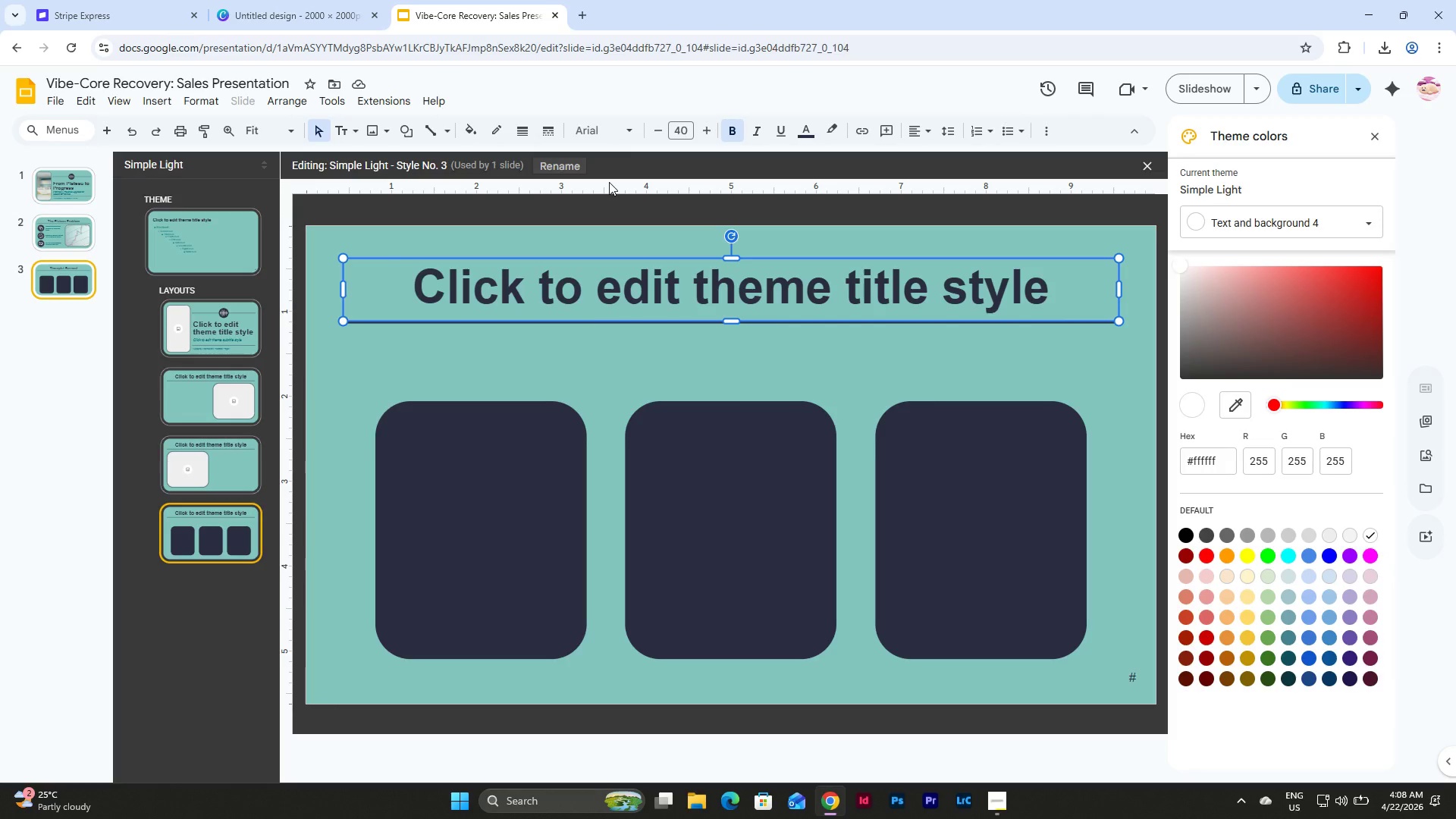 
left_click([591, 351])
 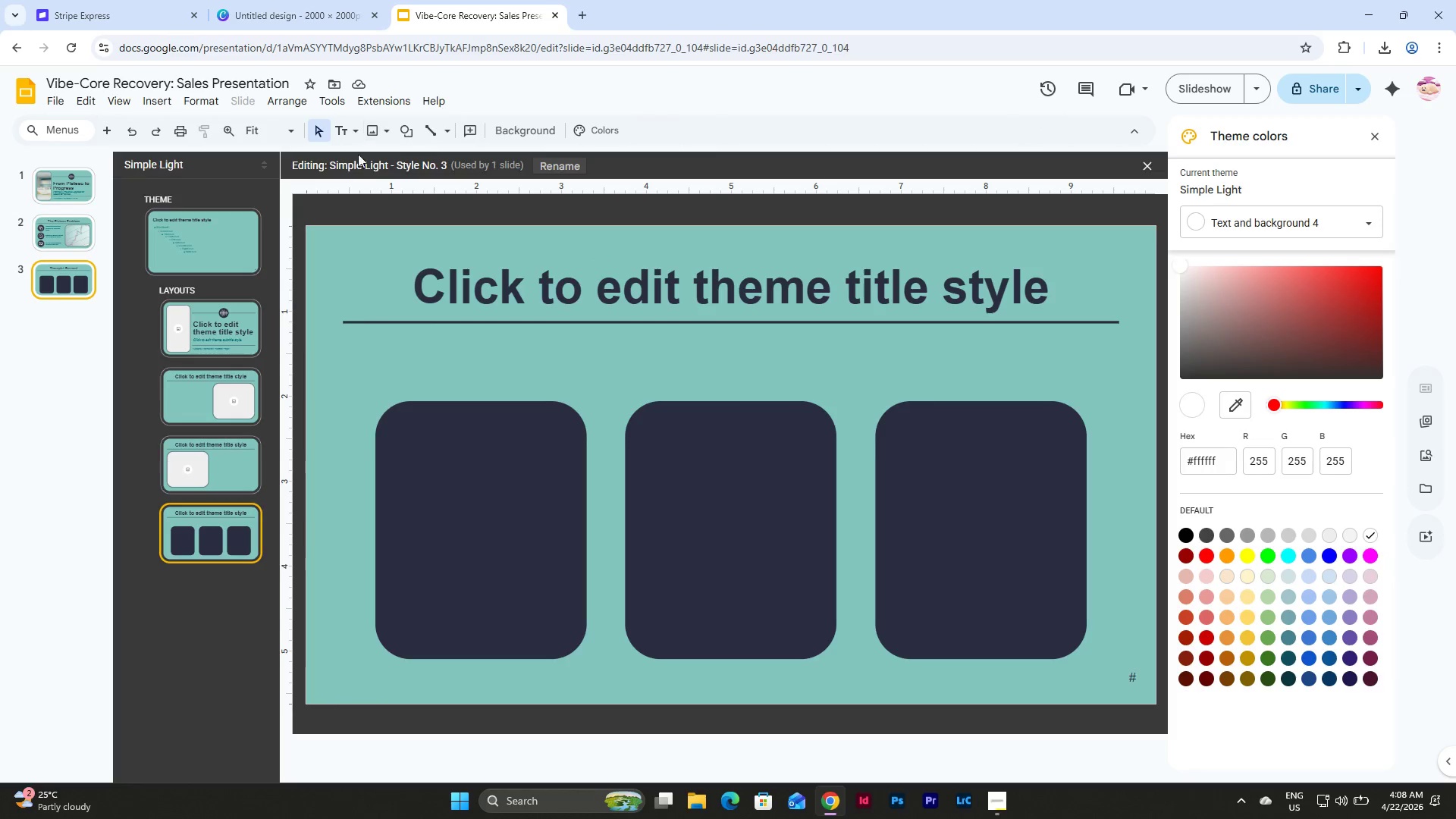 
left_click([344, 126])
 